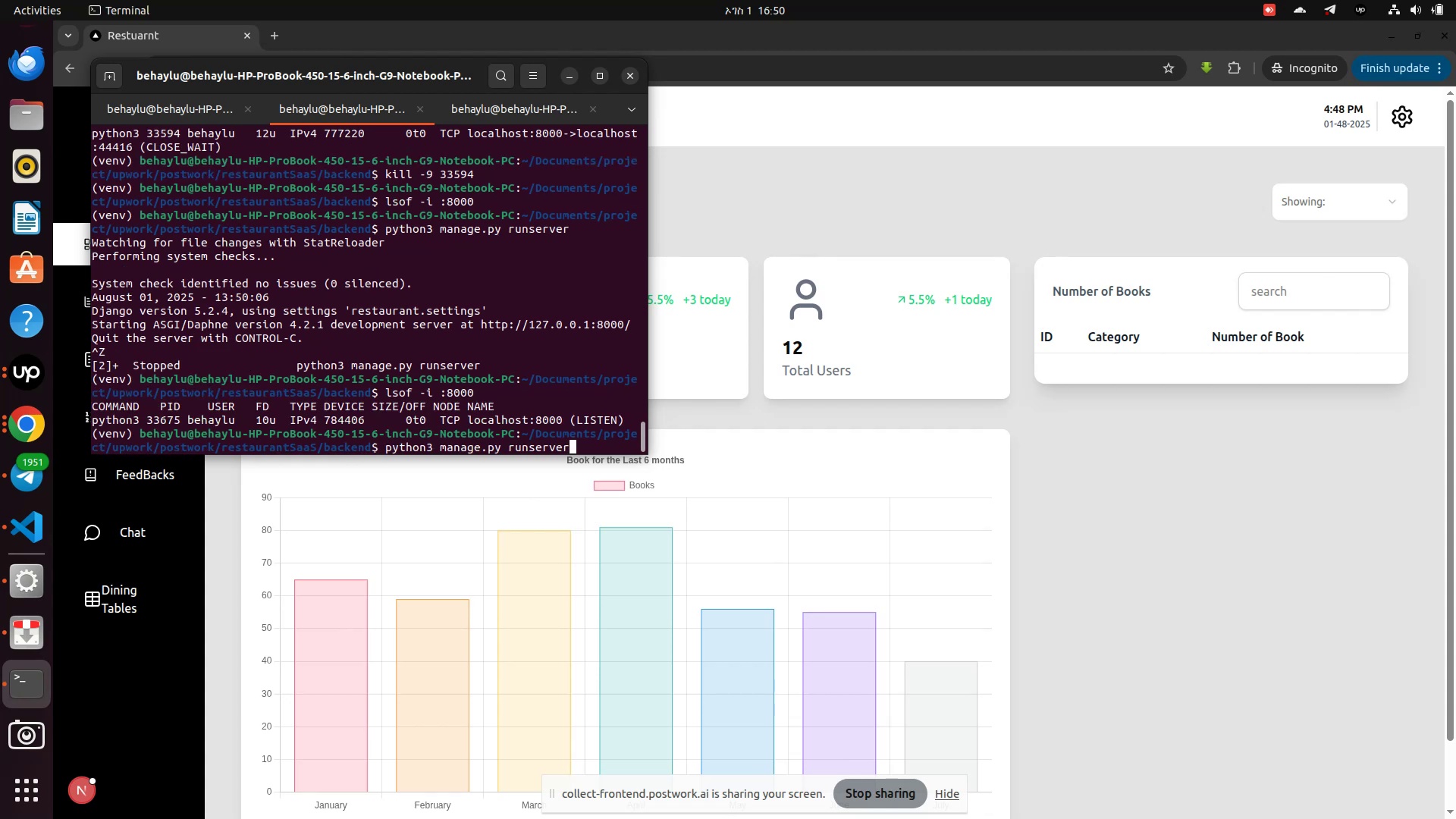 
key(ArrowUp)
 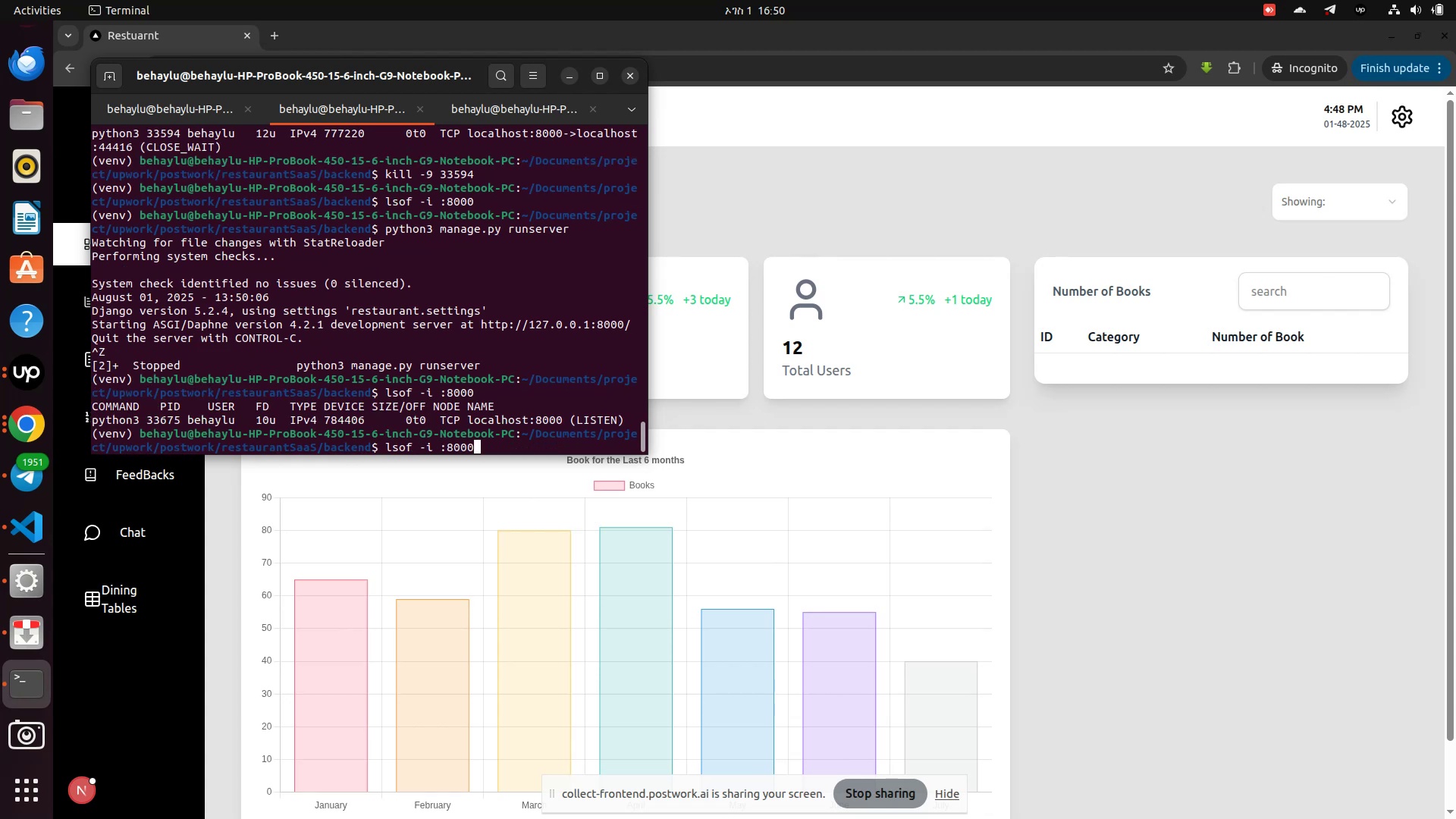 
key(ArrowUp)
 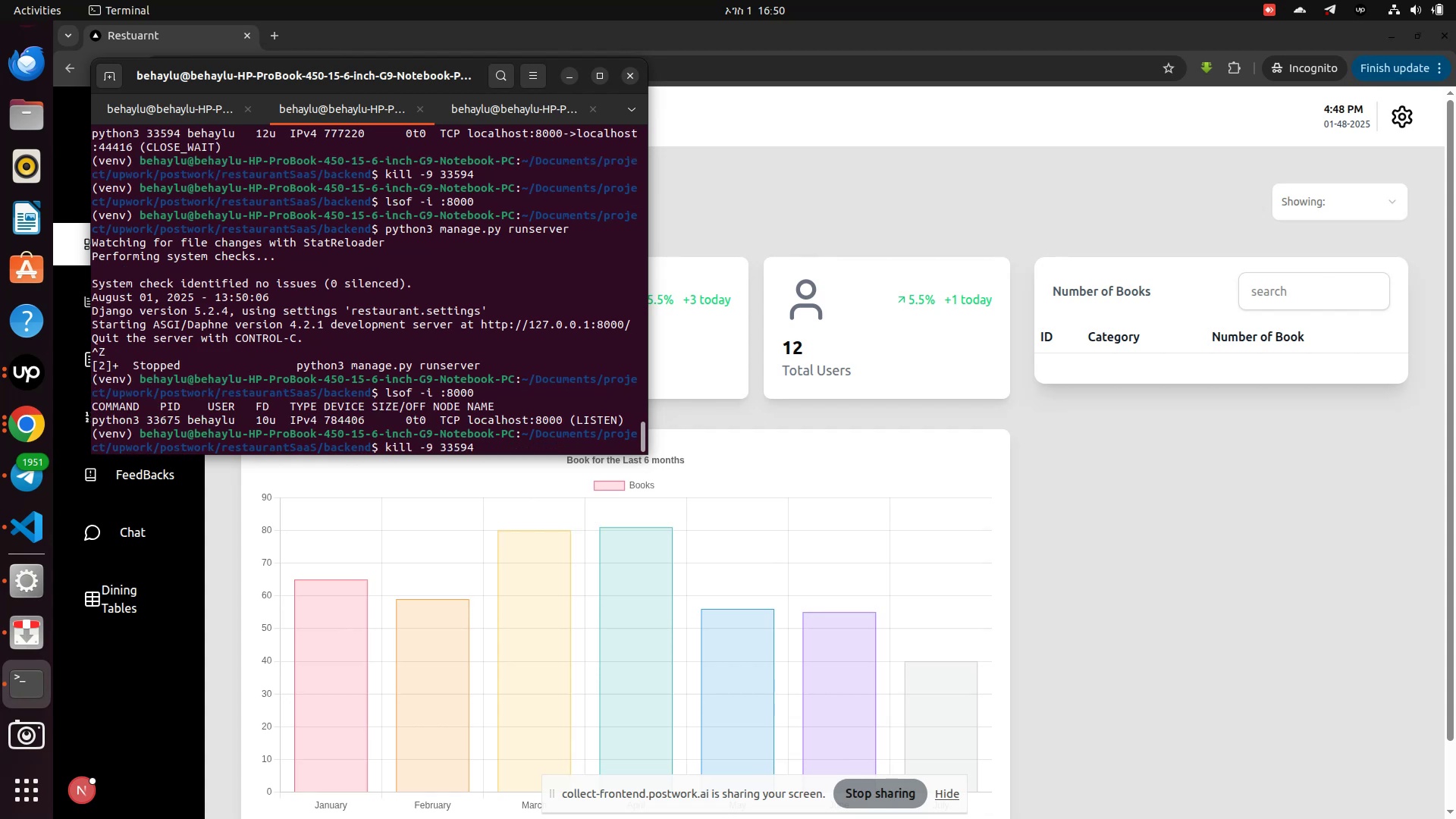 
key(Backspace)
 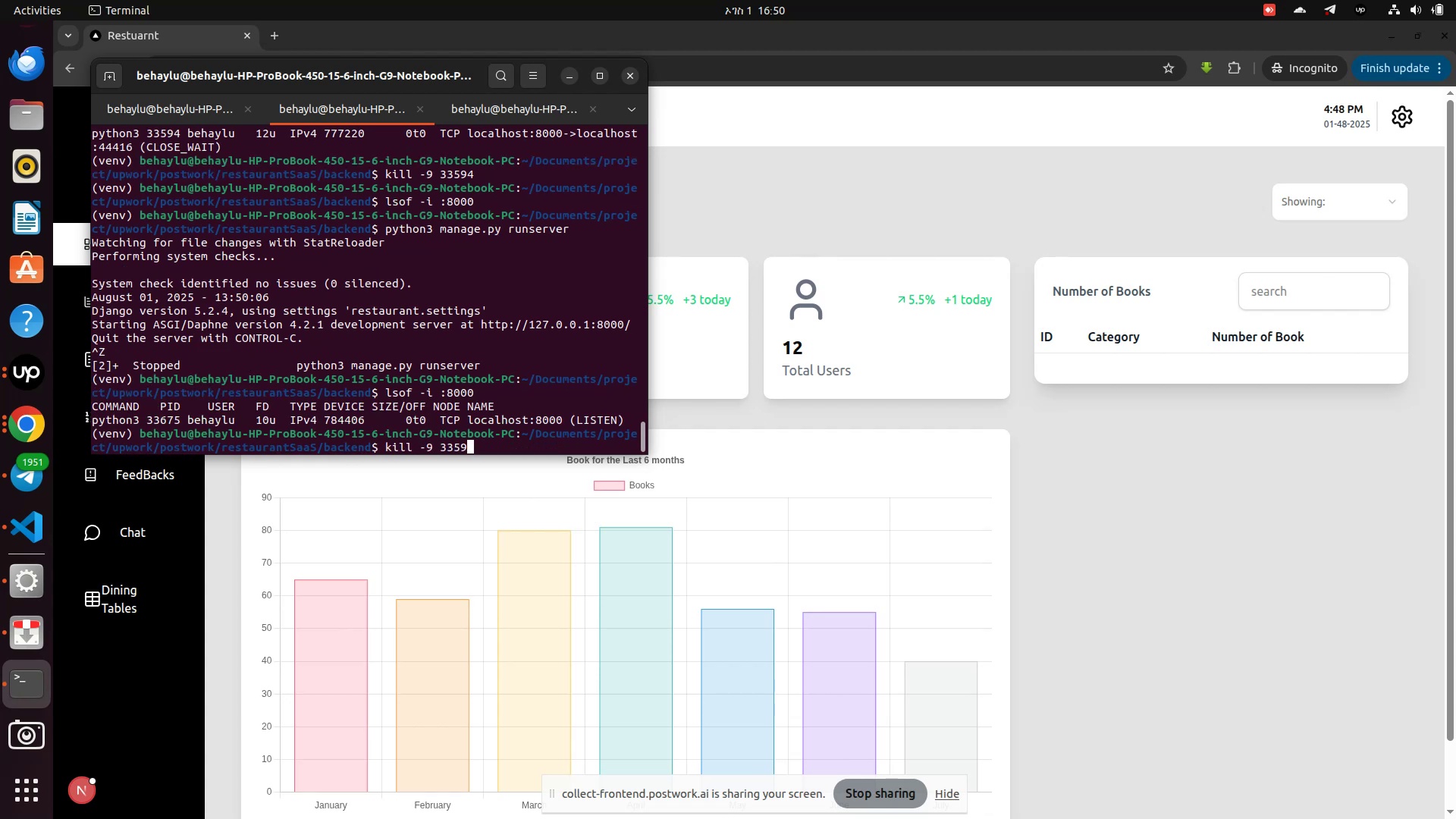 
key(Backspace)
 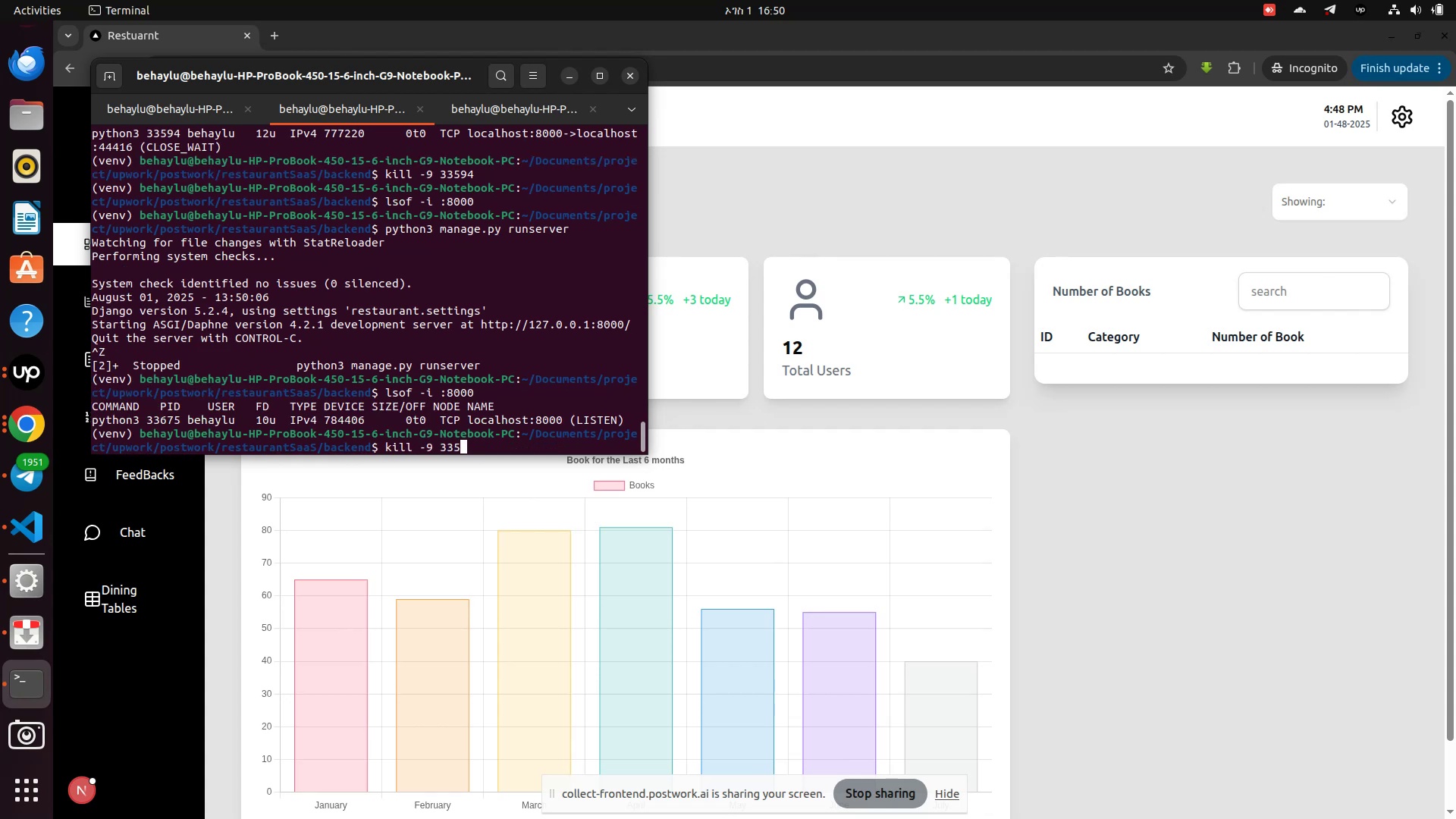 
key(Backspace)
 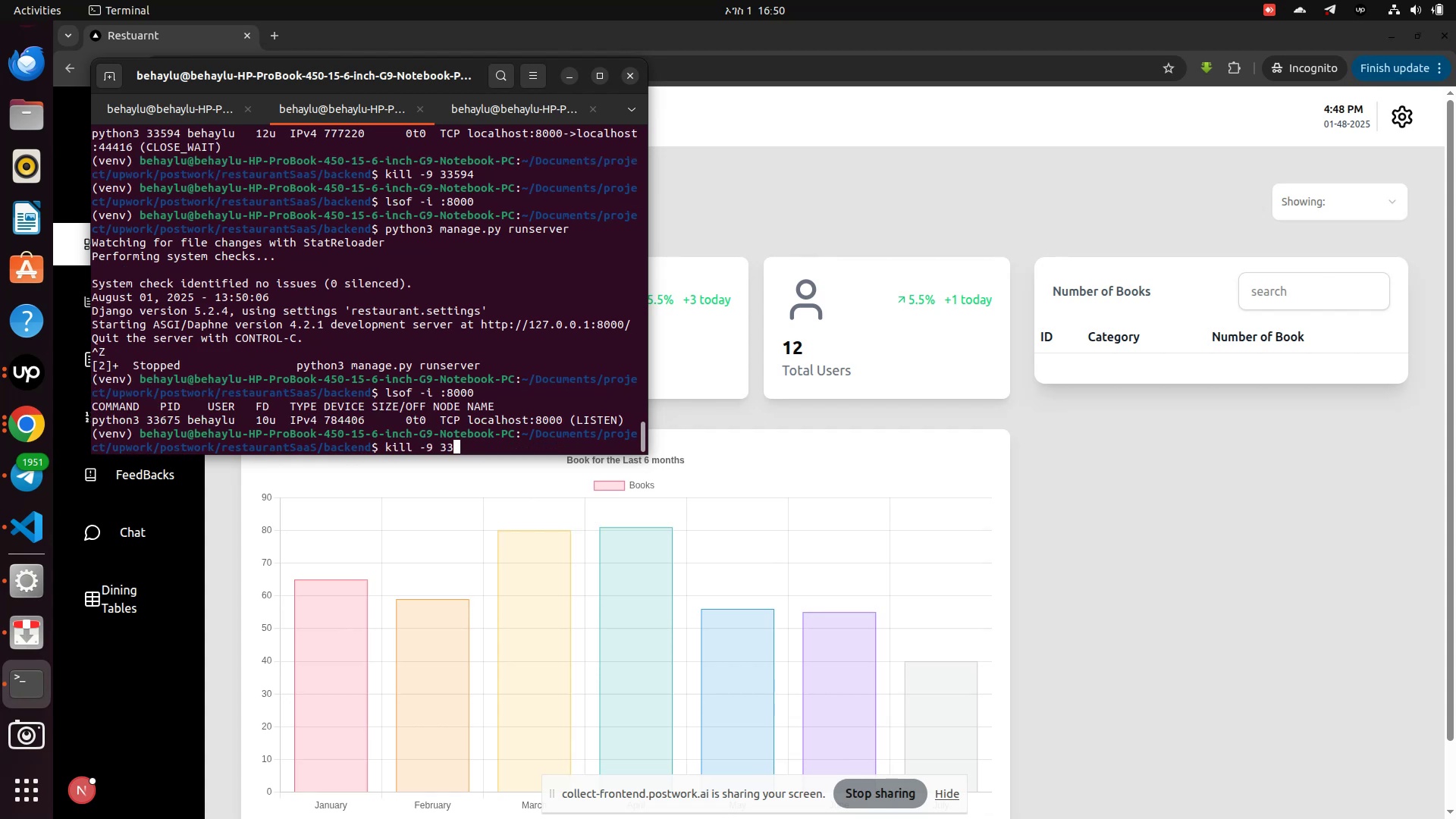 
key(Backspace)
 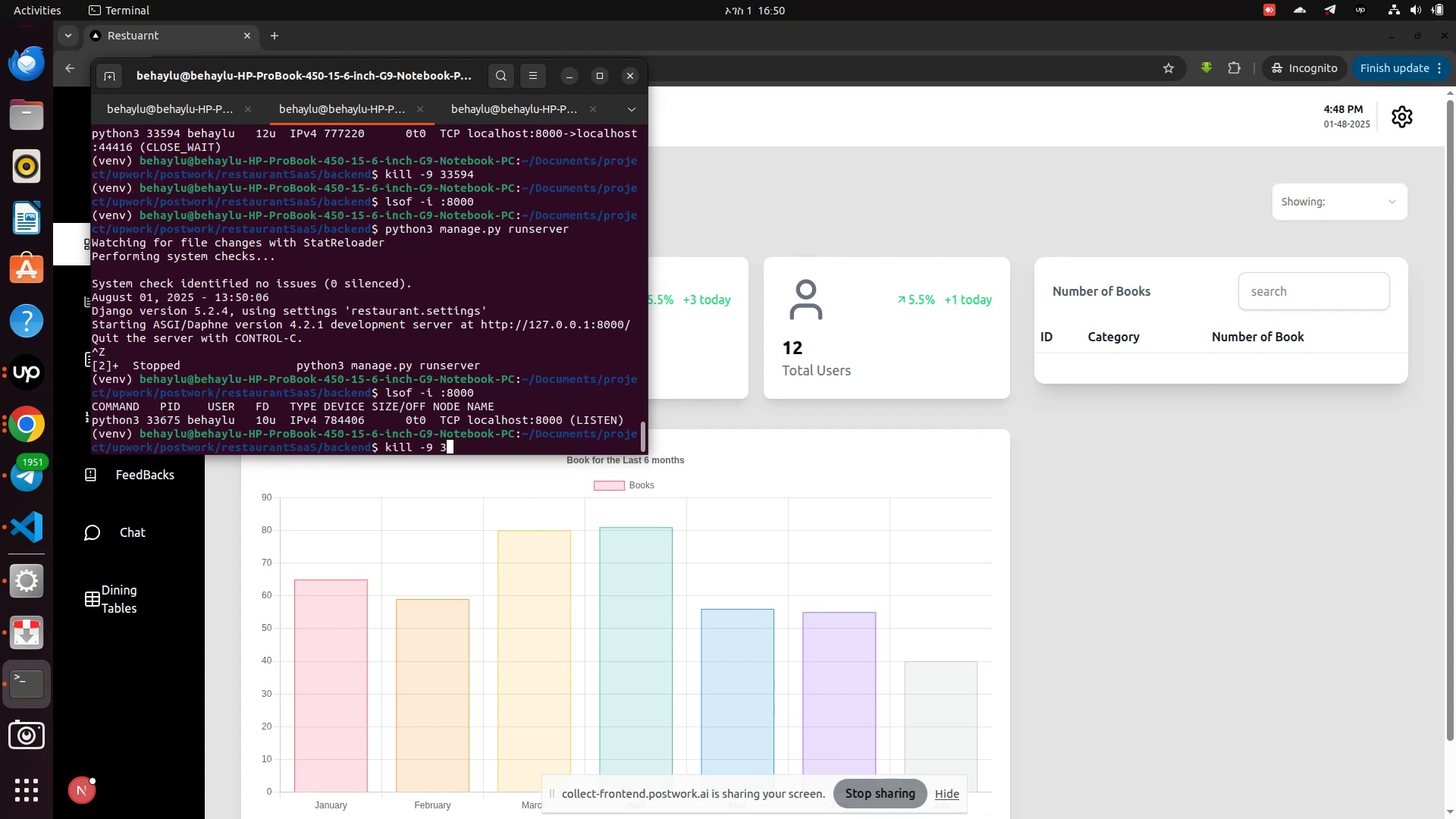 
key(Backspace)
 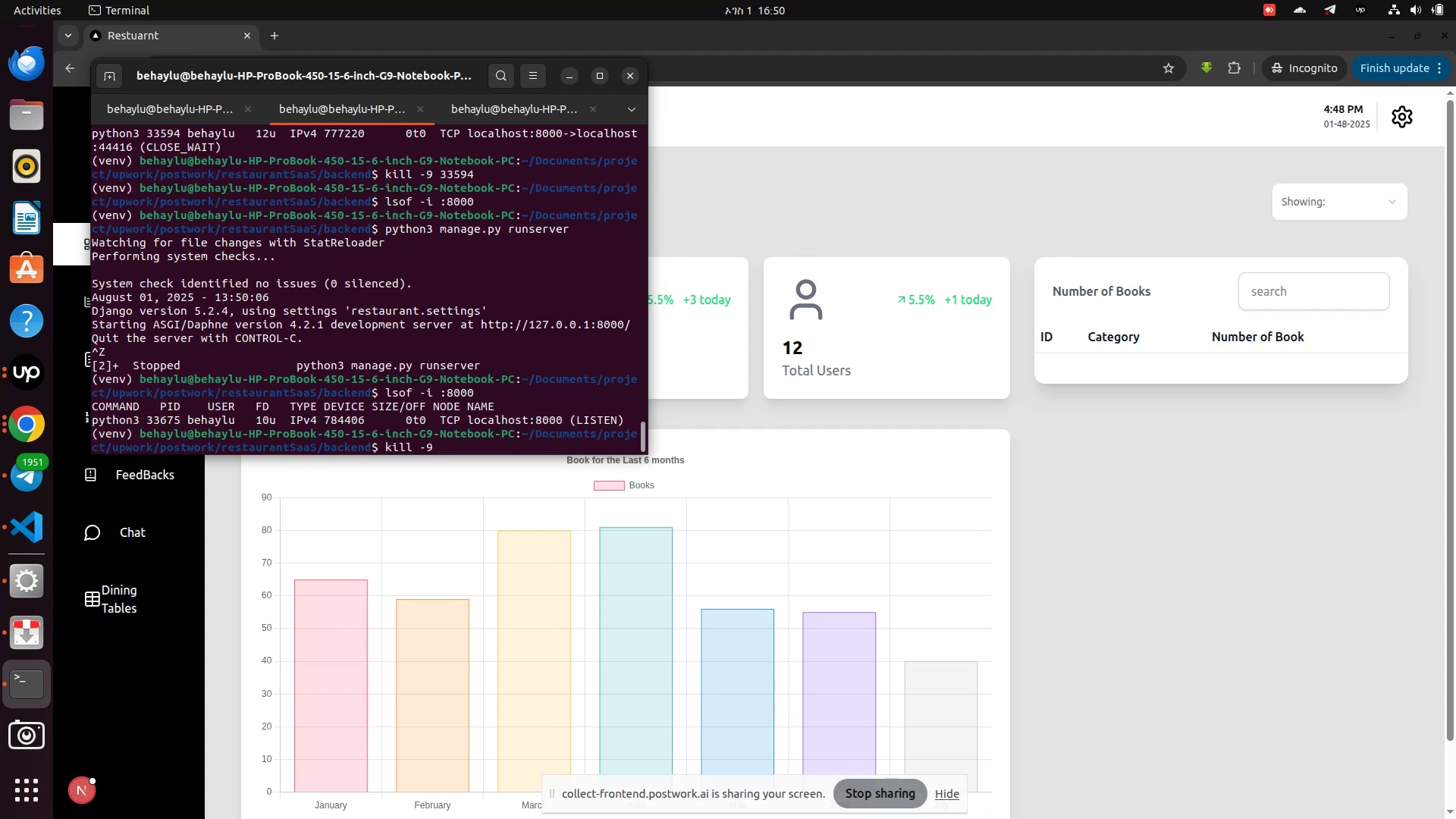 
type(33675)
 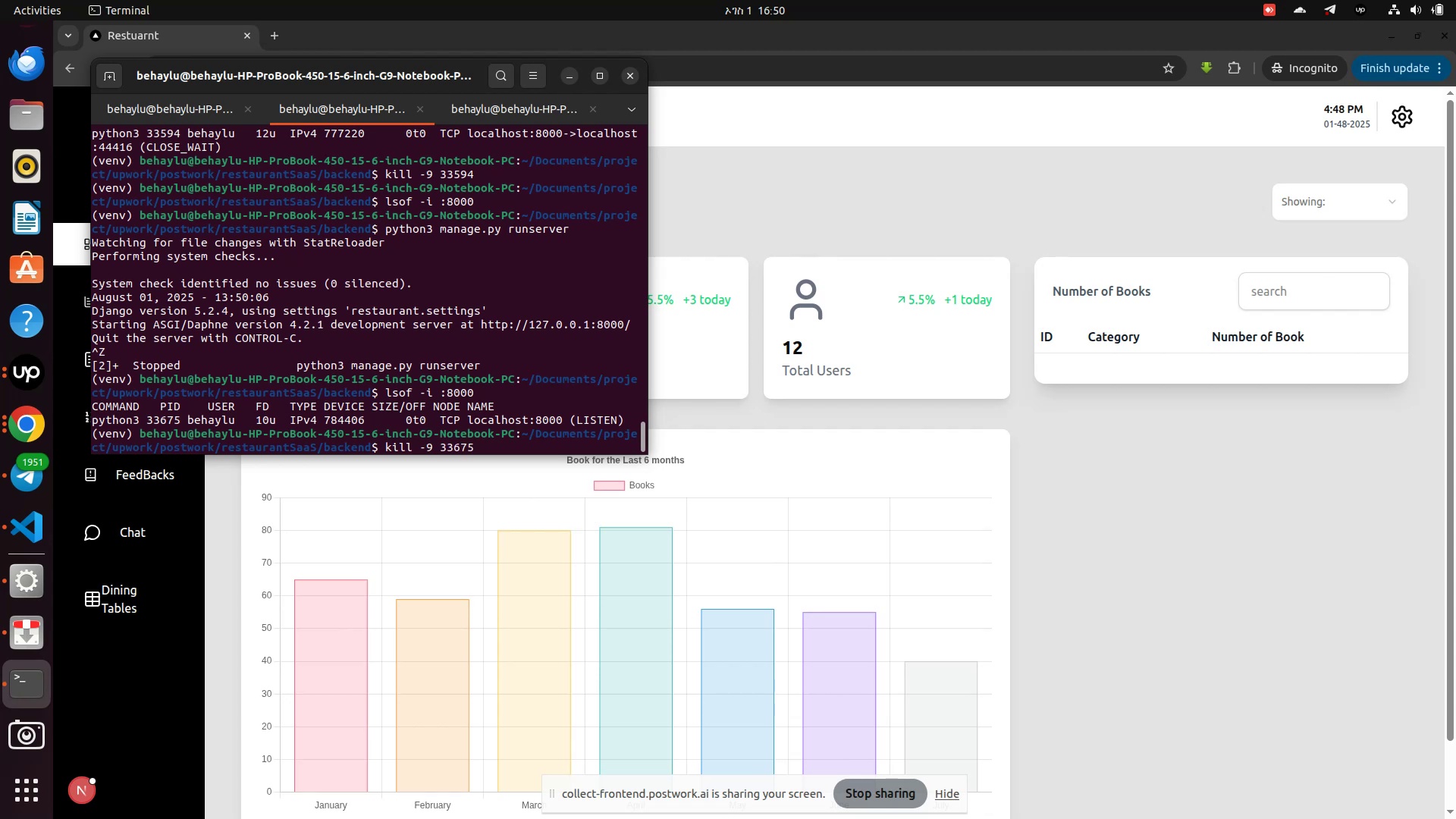 
key(Enter)
 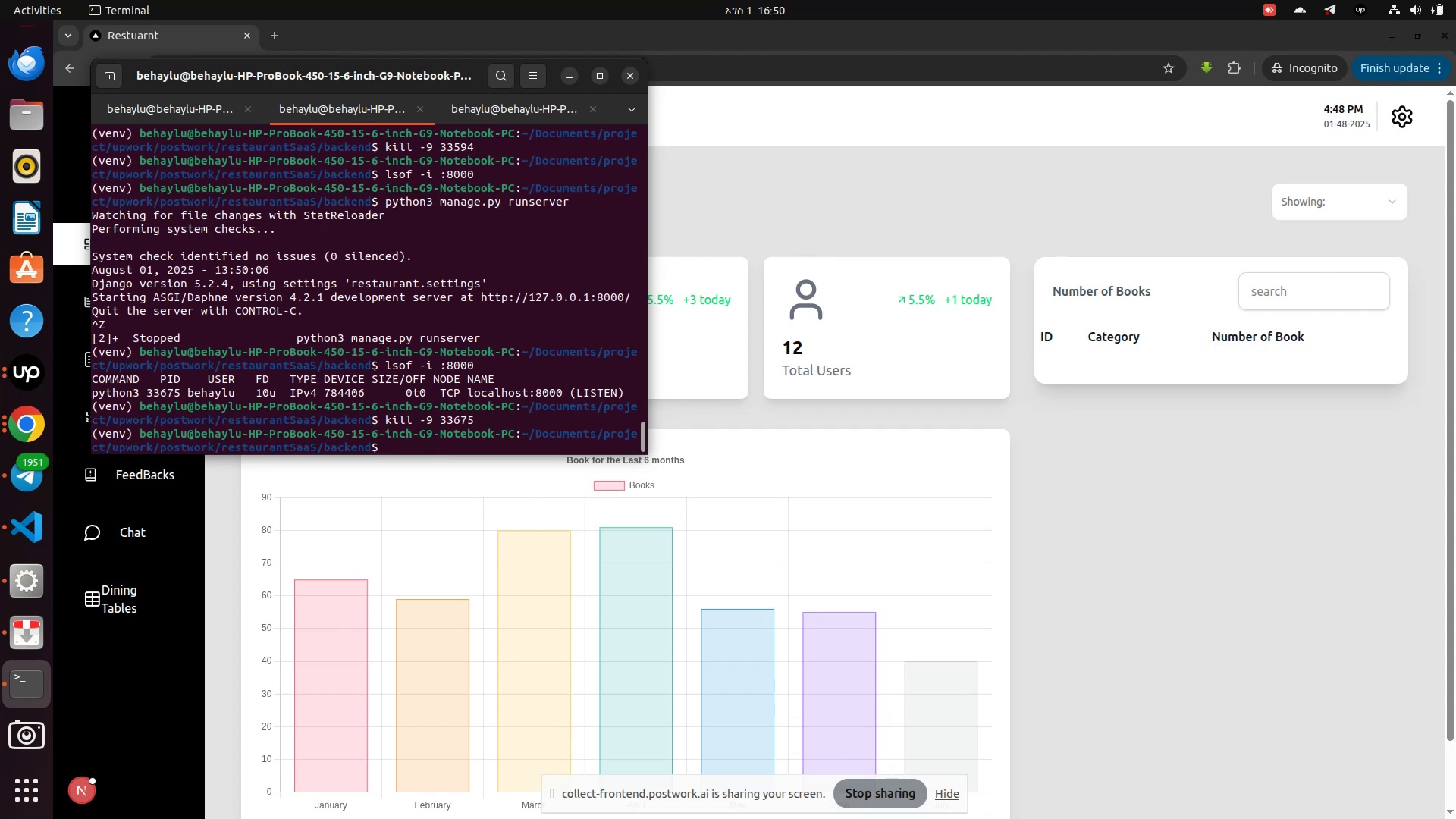 
key(ArrowUp)
 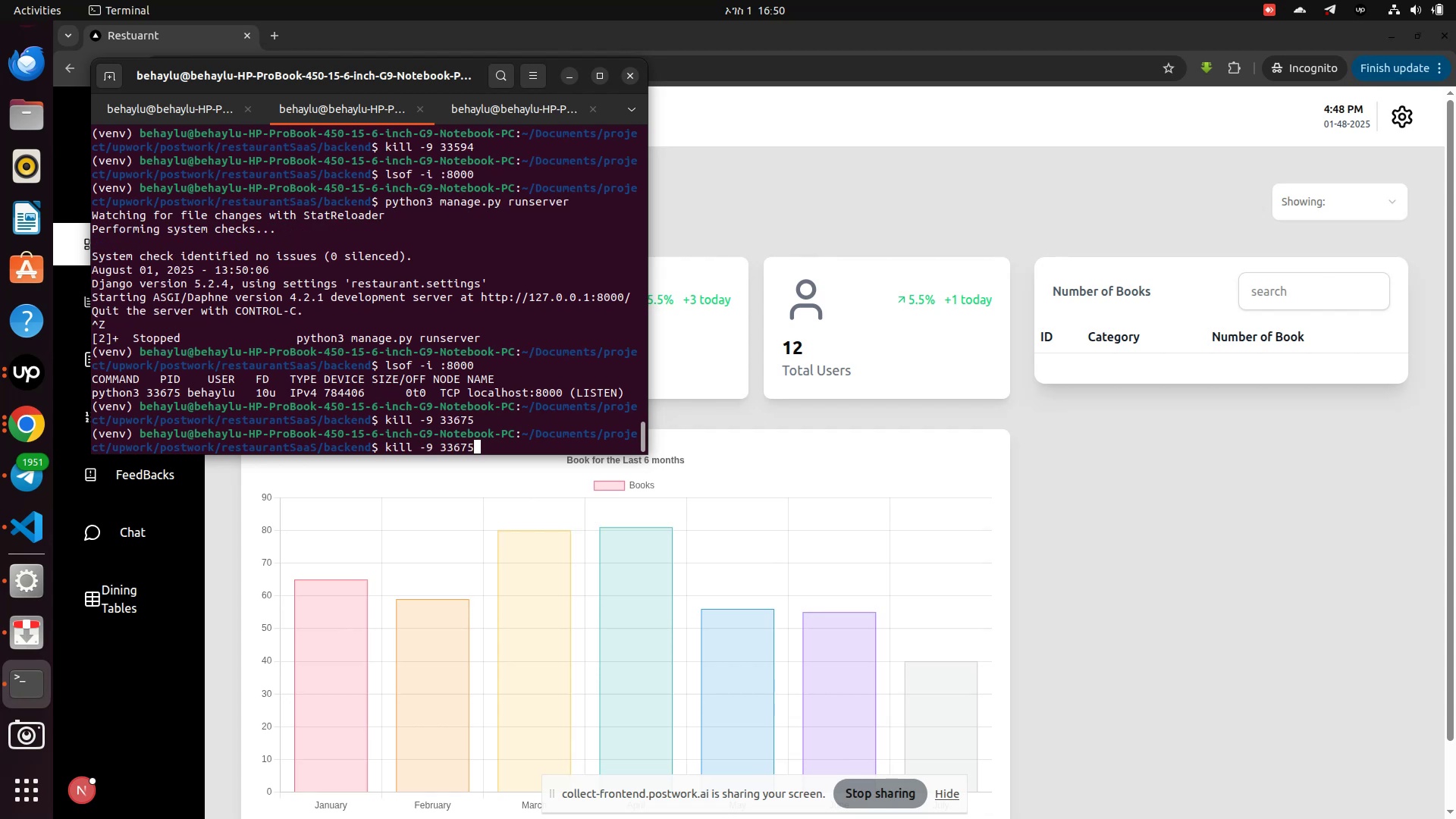 
key(ArrowUp)
 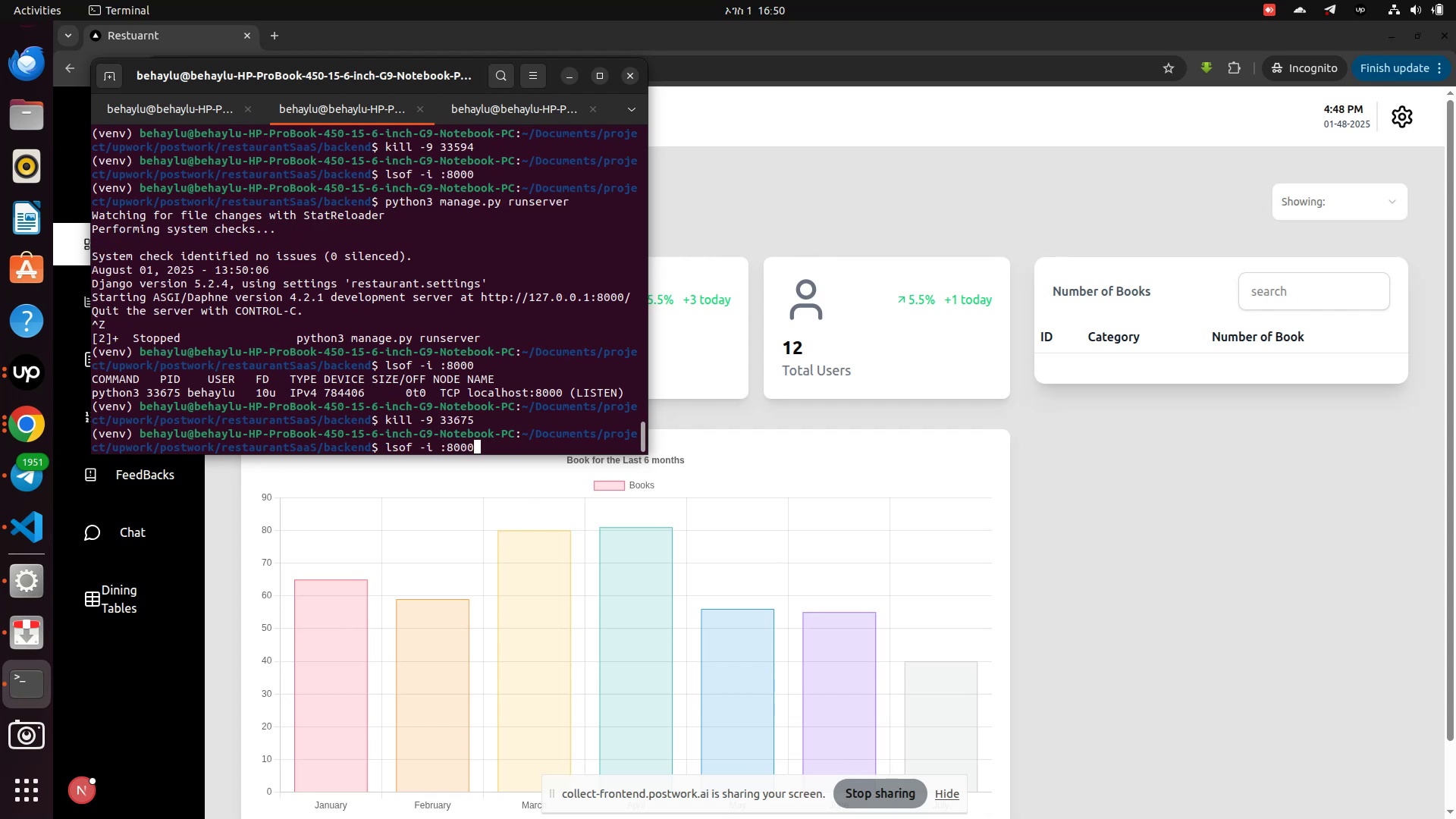 
key(Enter)
 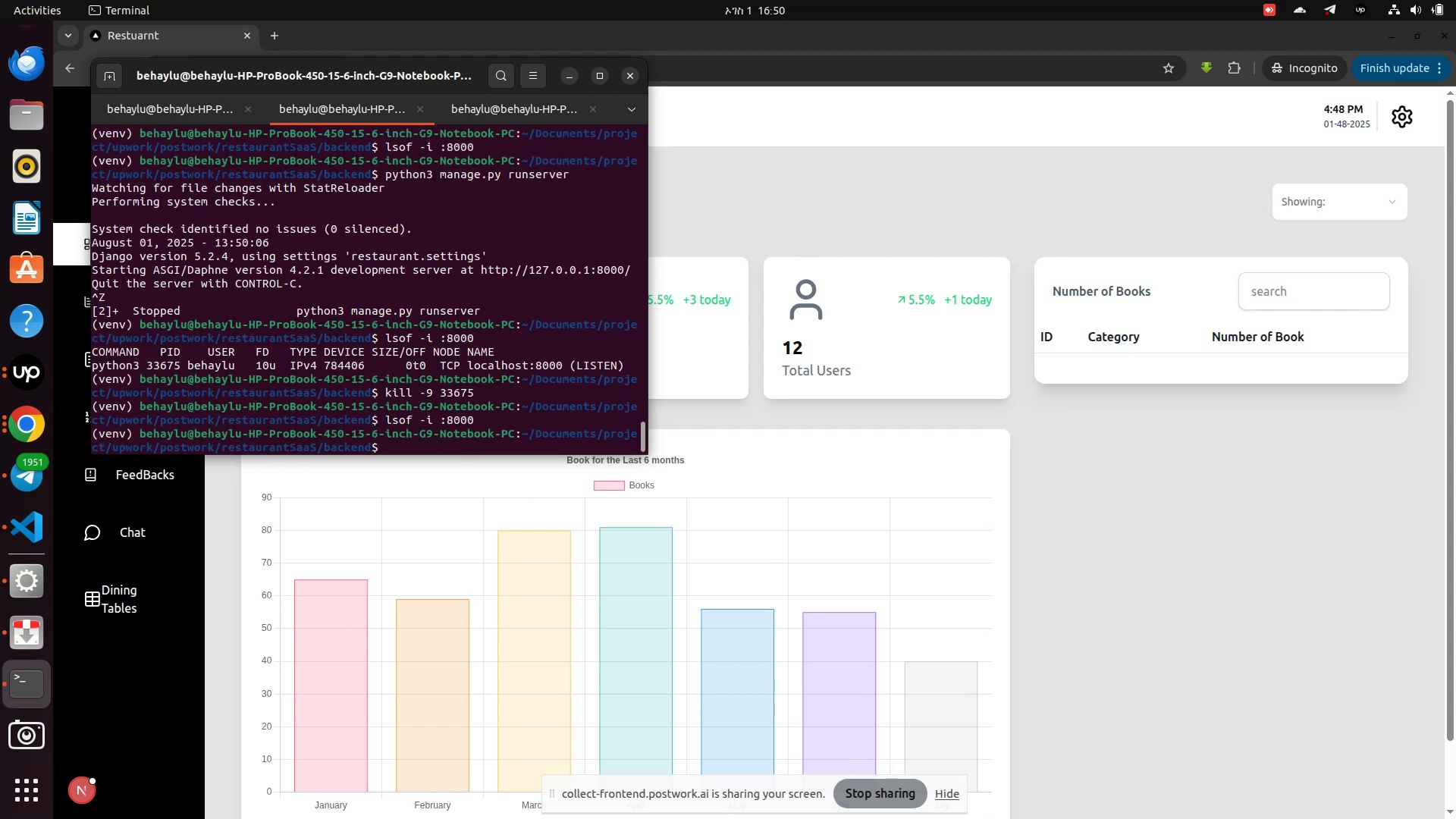 
key(ArrowUp)
 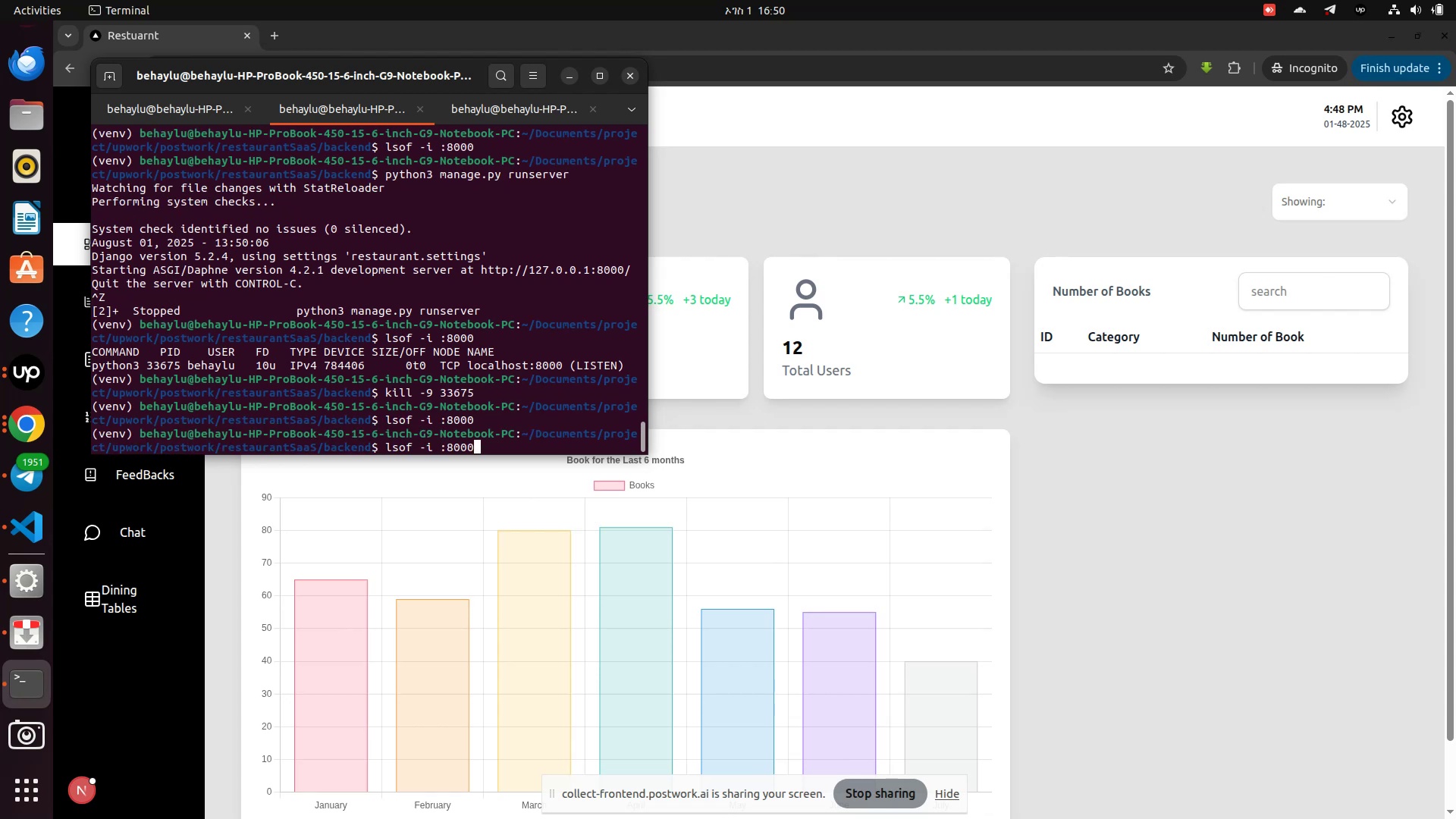 
key(ArrowUp)
 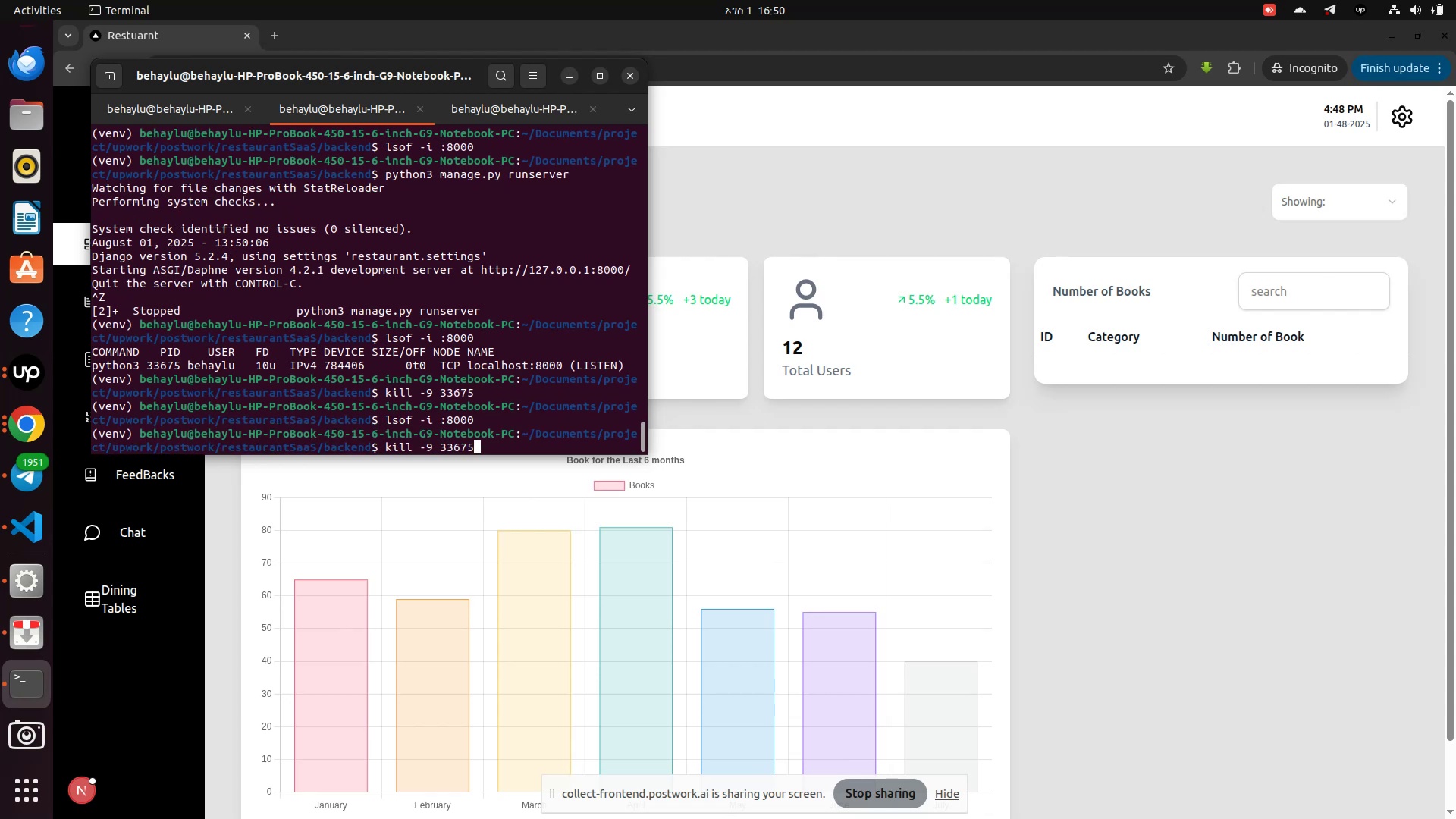 
key(ArrowUp)
 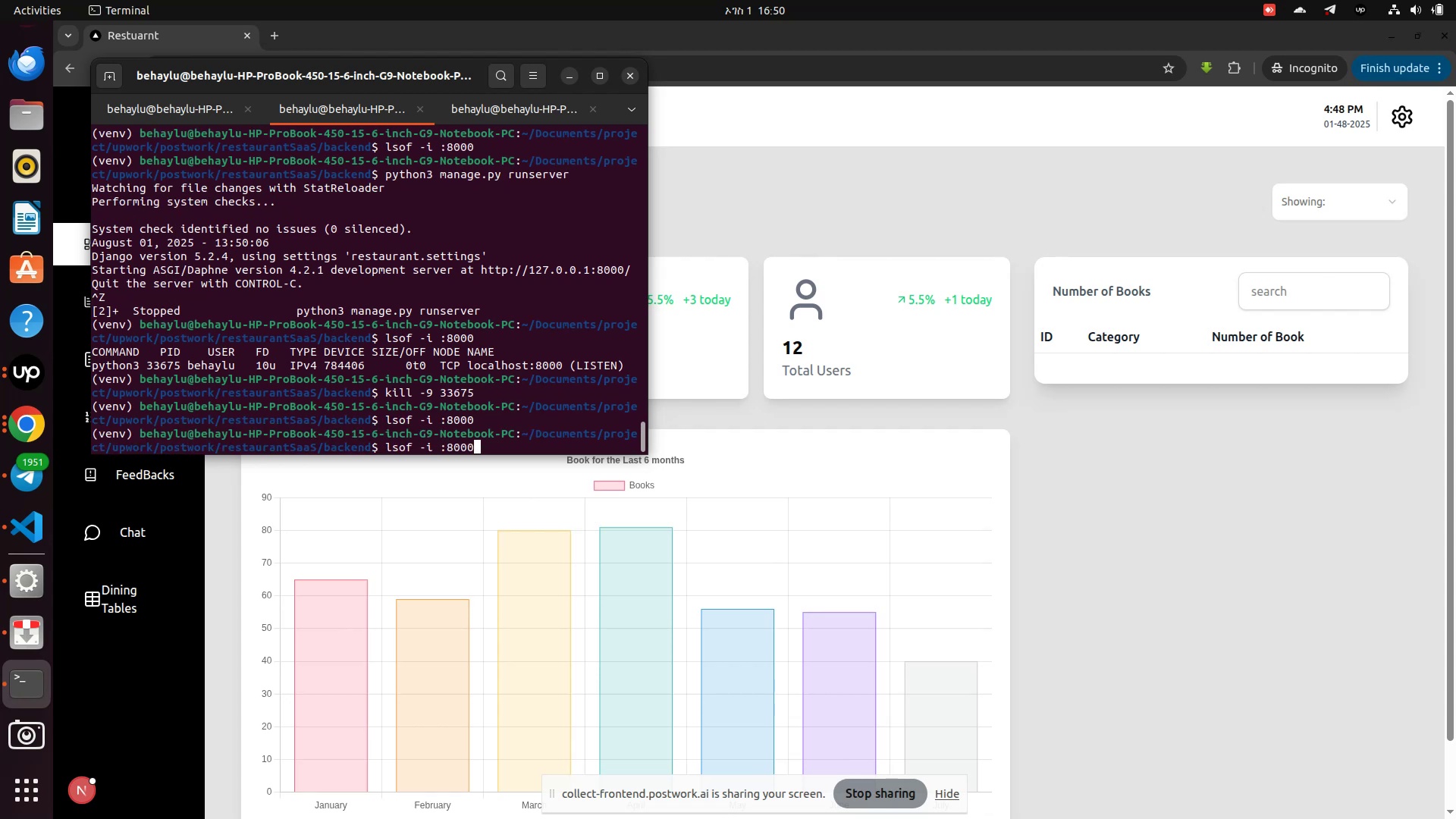 
key(ArrowUp)
 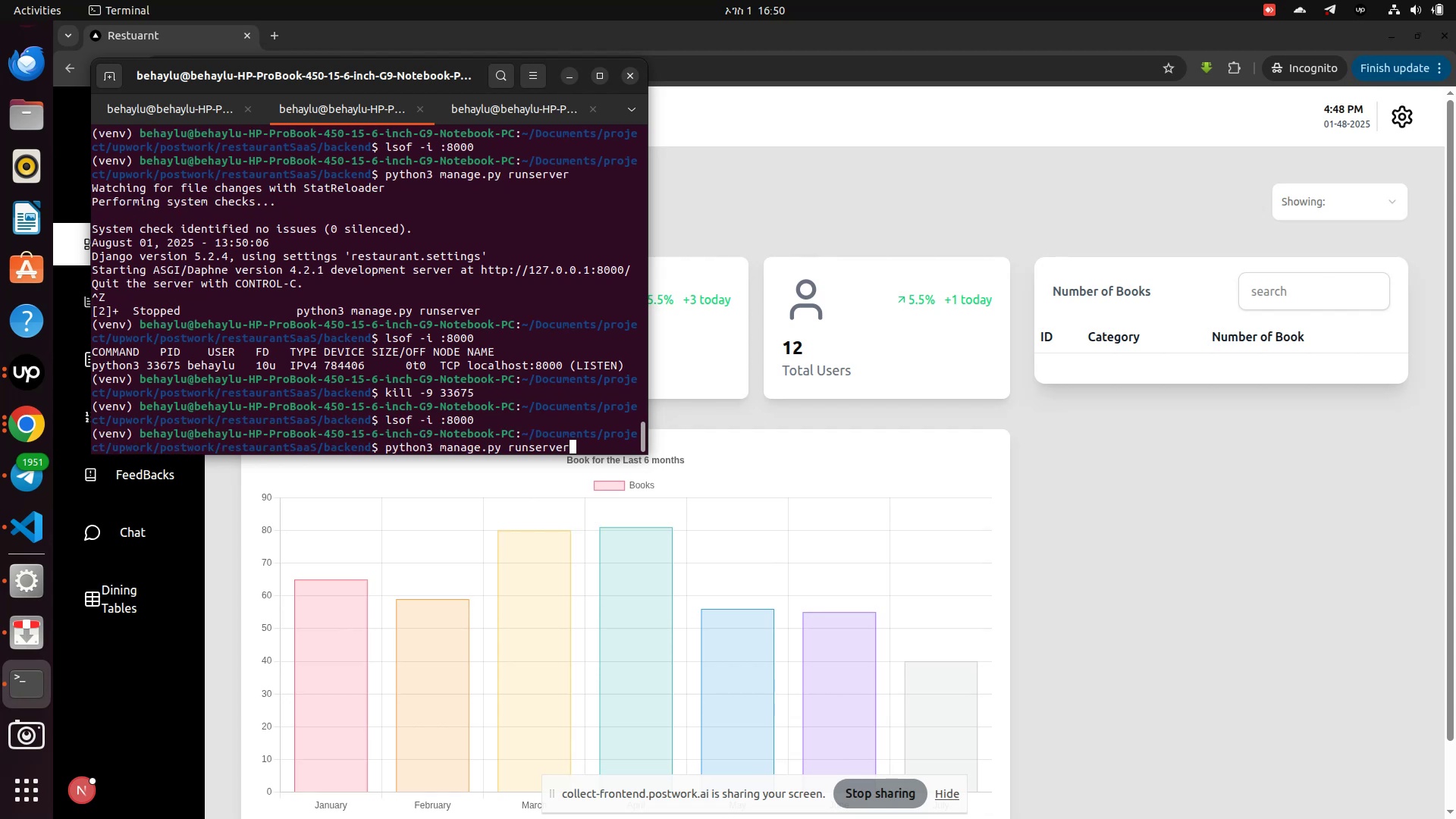 
key(ArrowUp)
 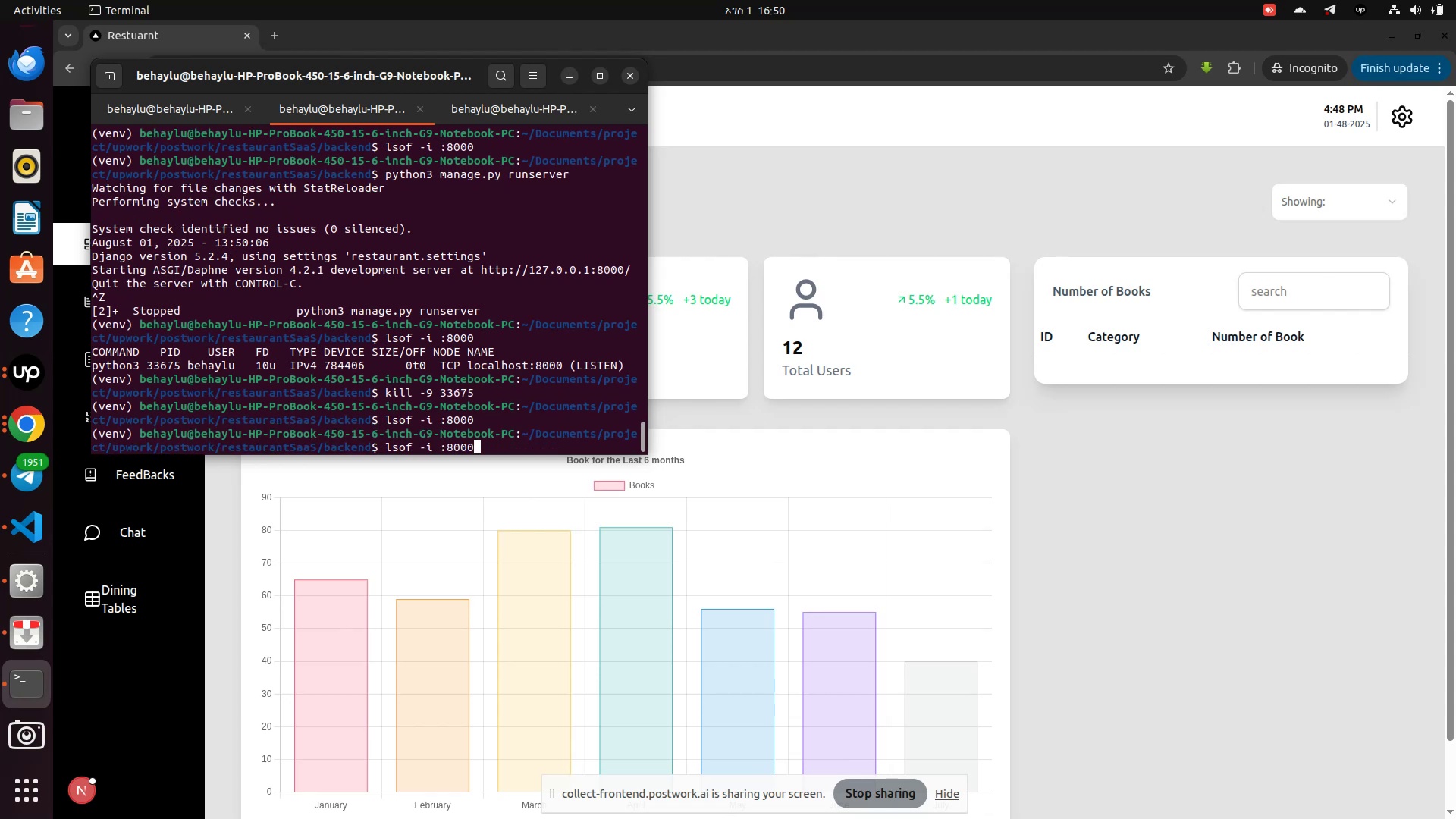 
key(ArrowDown)
 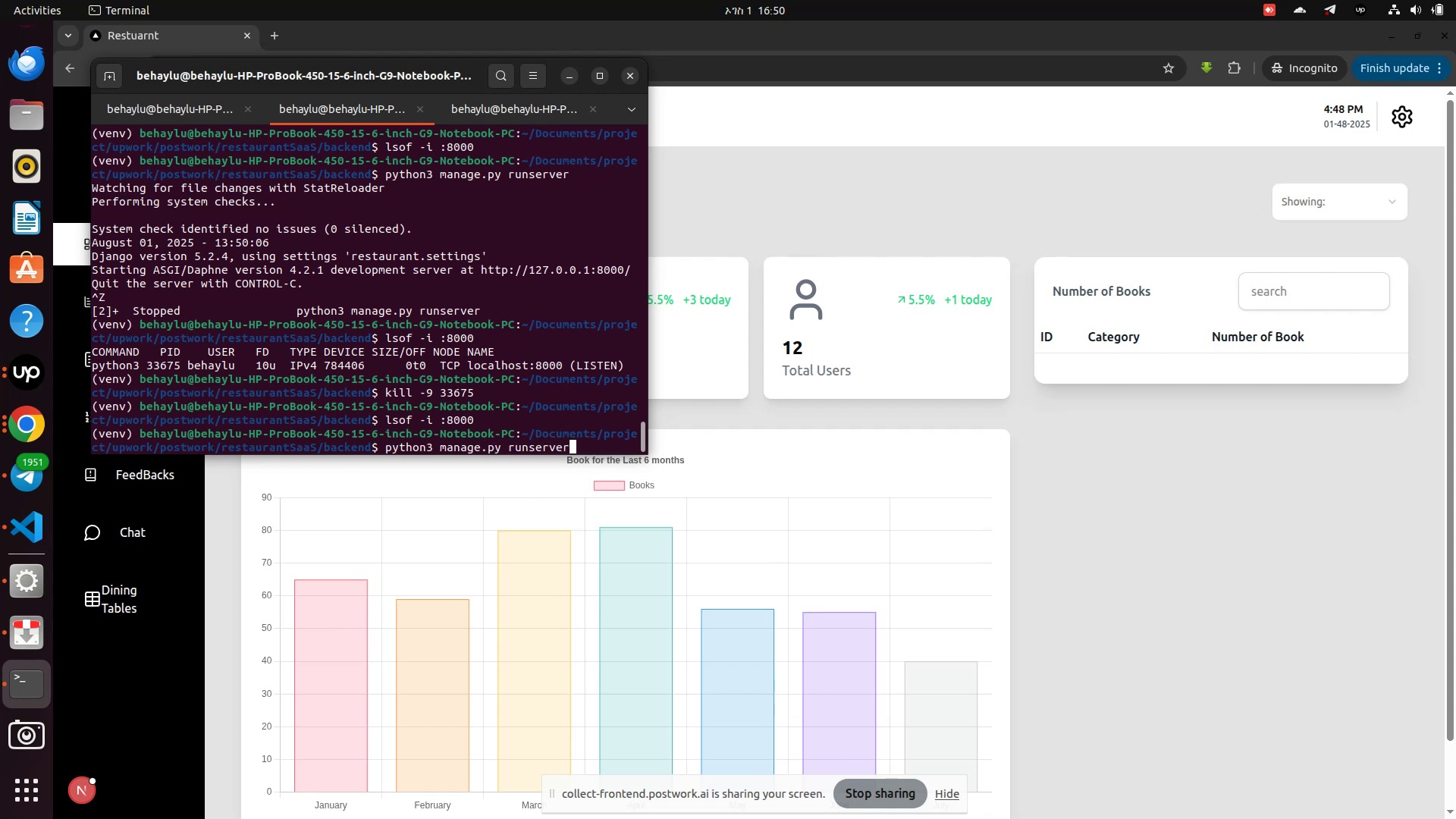 
key(Enter)
 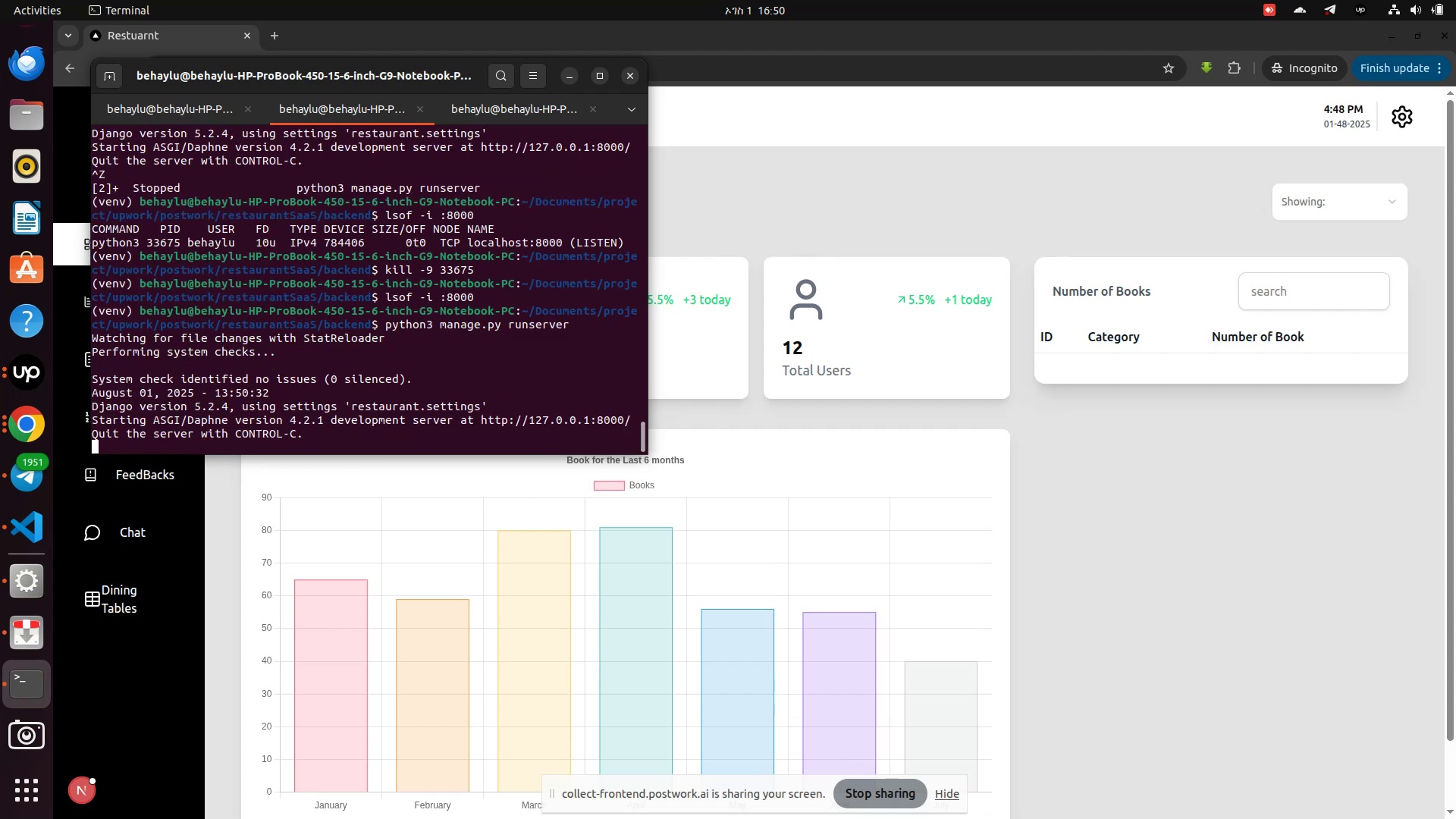 
wait(7.29)
 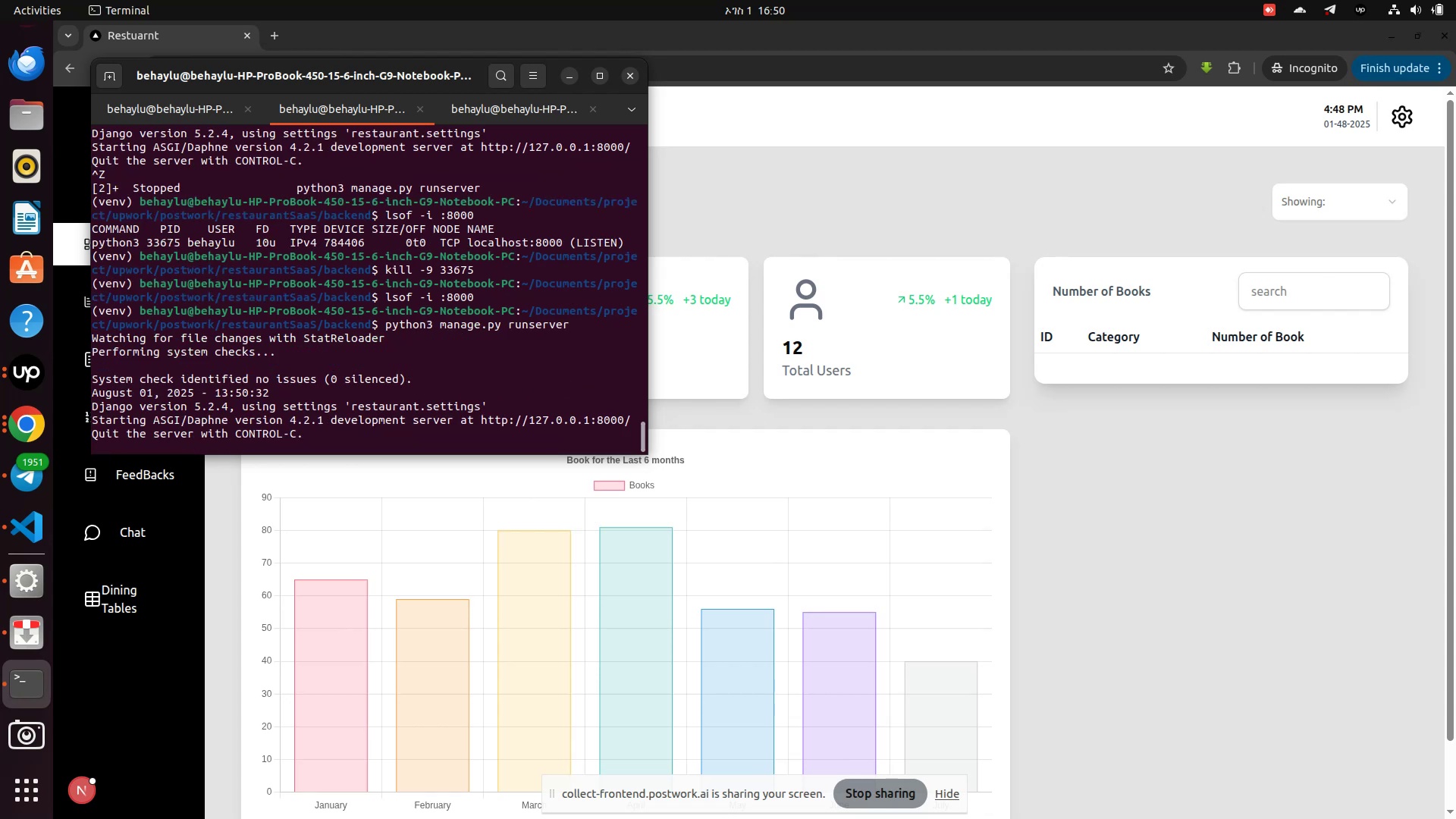 
key(Control+Z)
 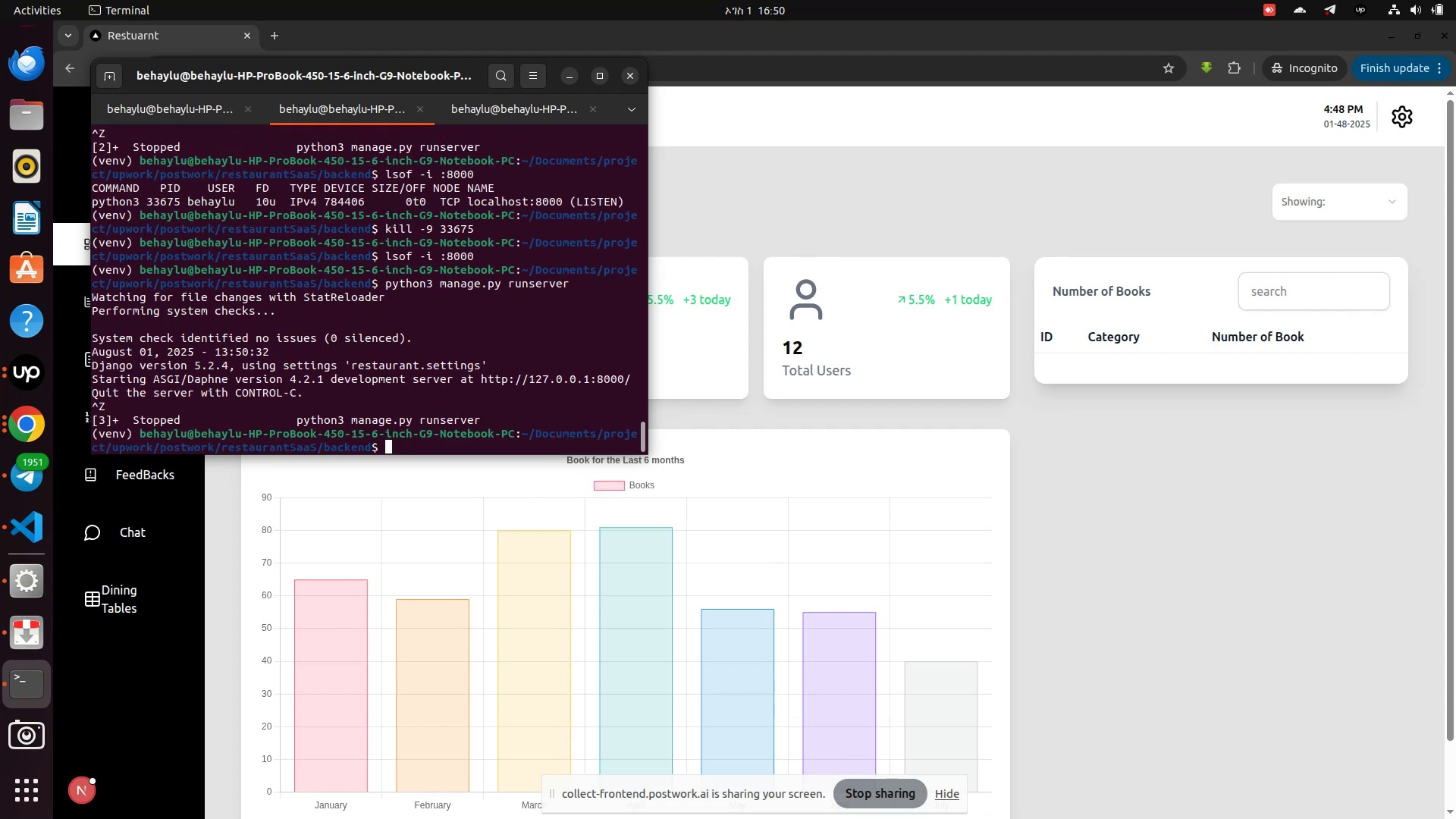 
key(ArrowUp)
 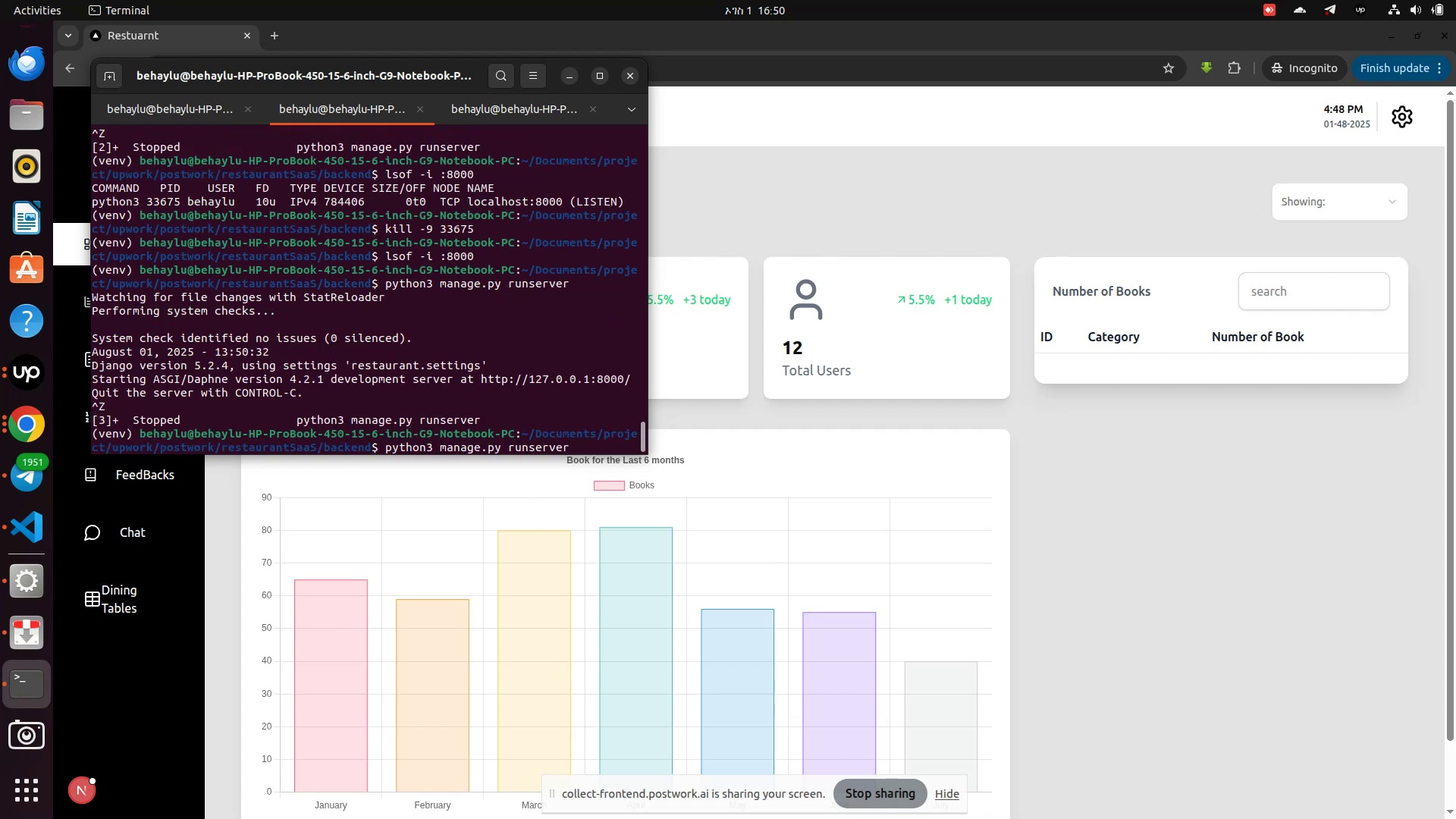 
key(ArrowUp)
 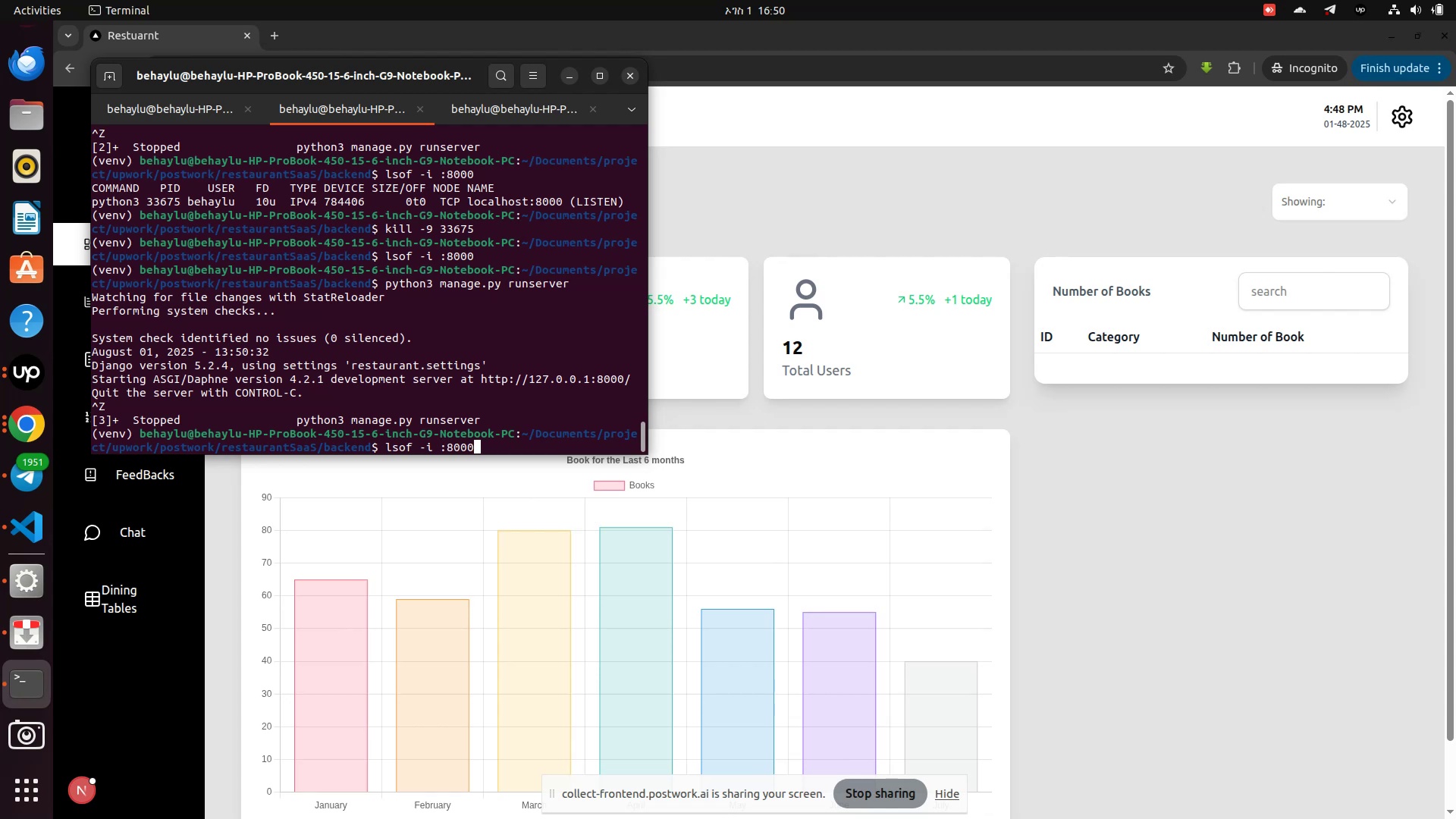 
key(Enter)
 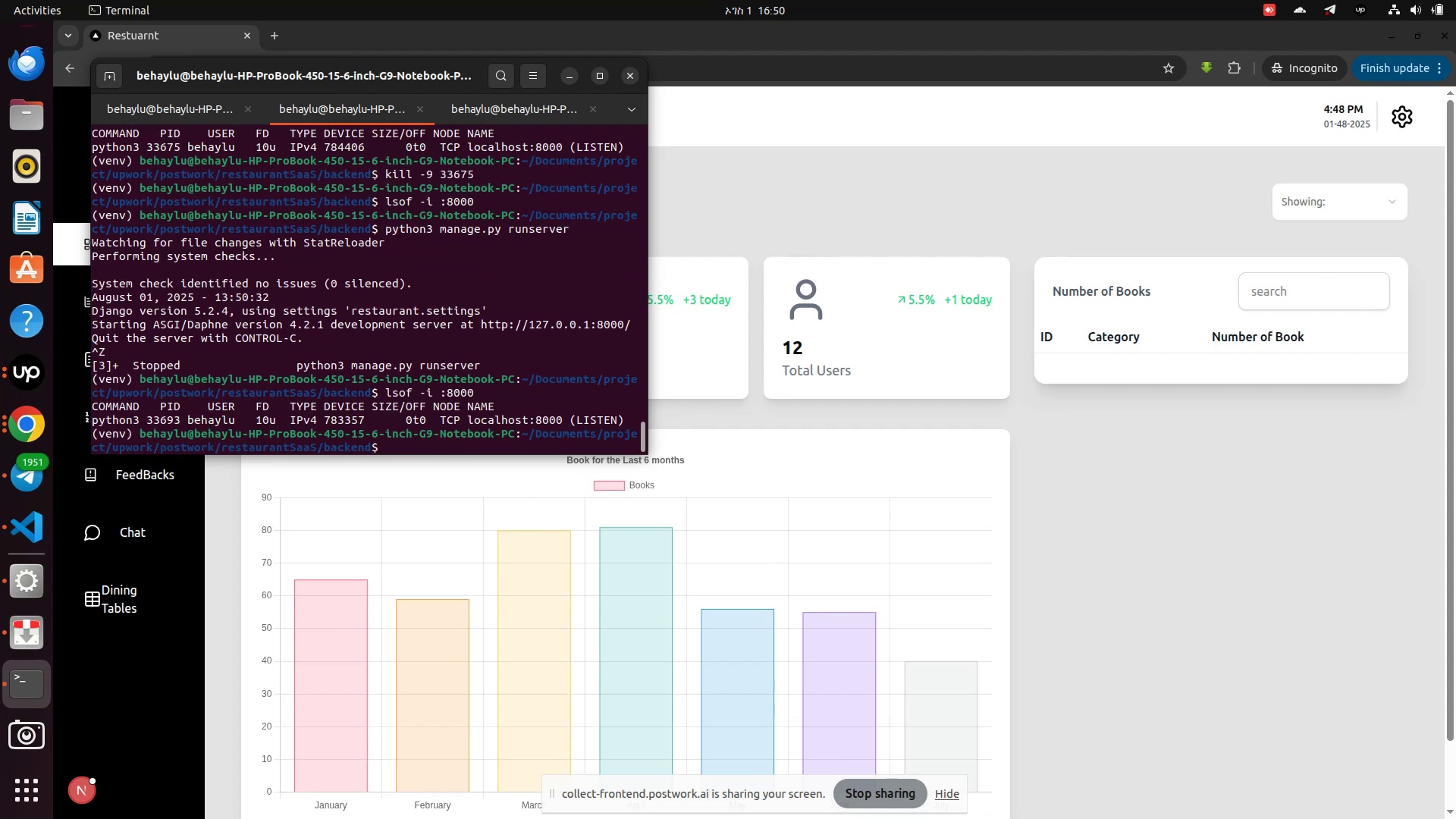 
key(ArrowUp)
 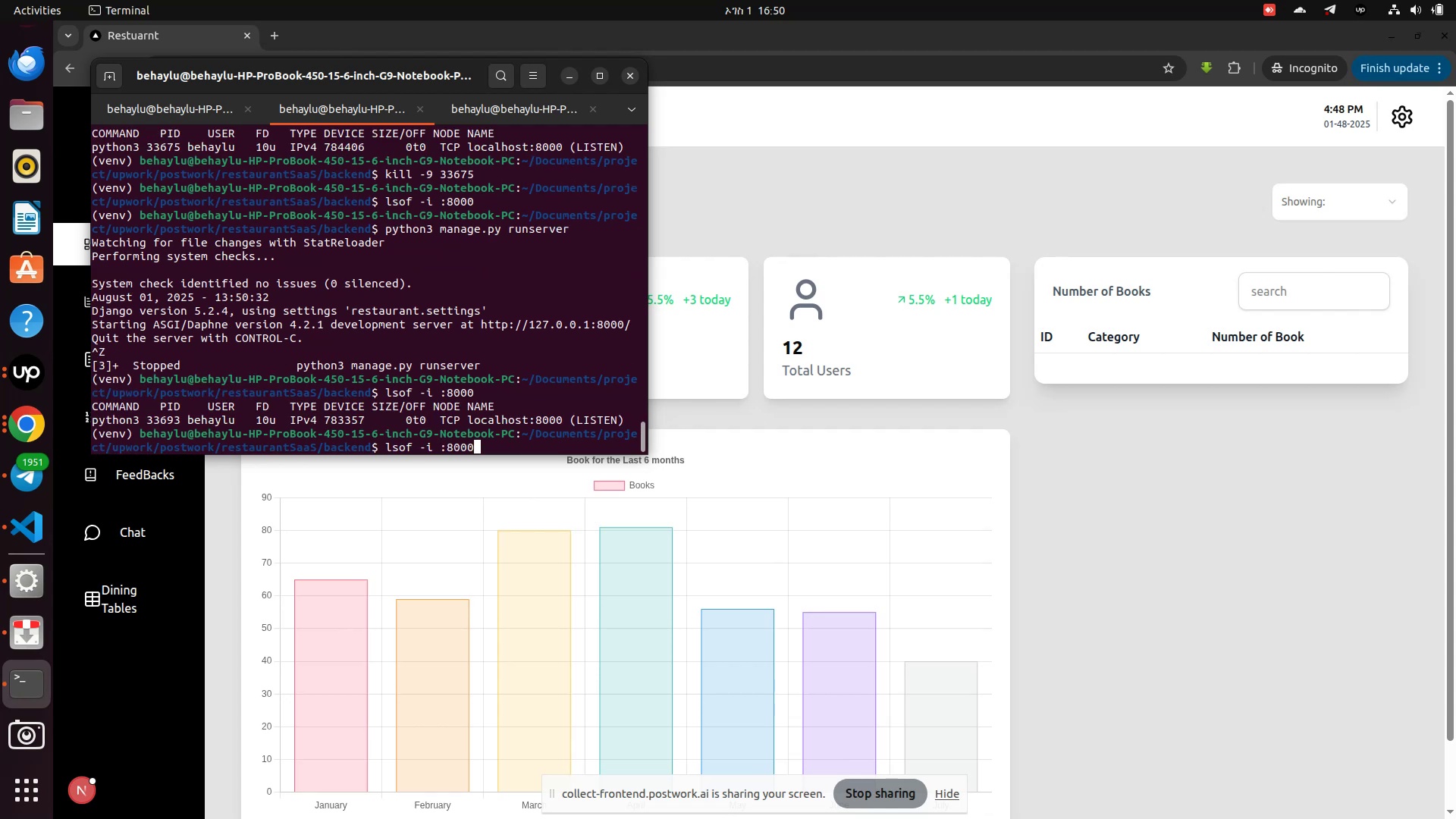 
key(ArrowUp)
 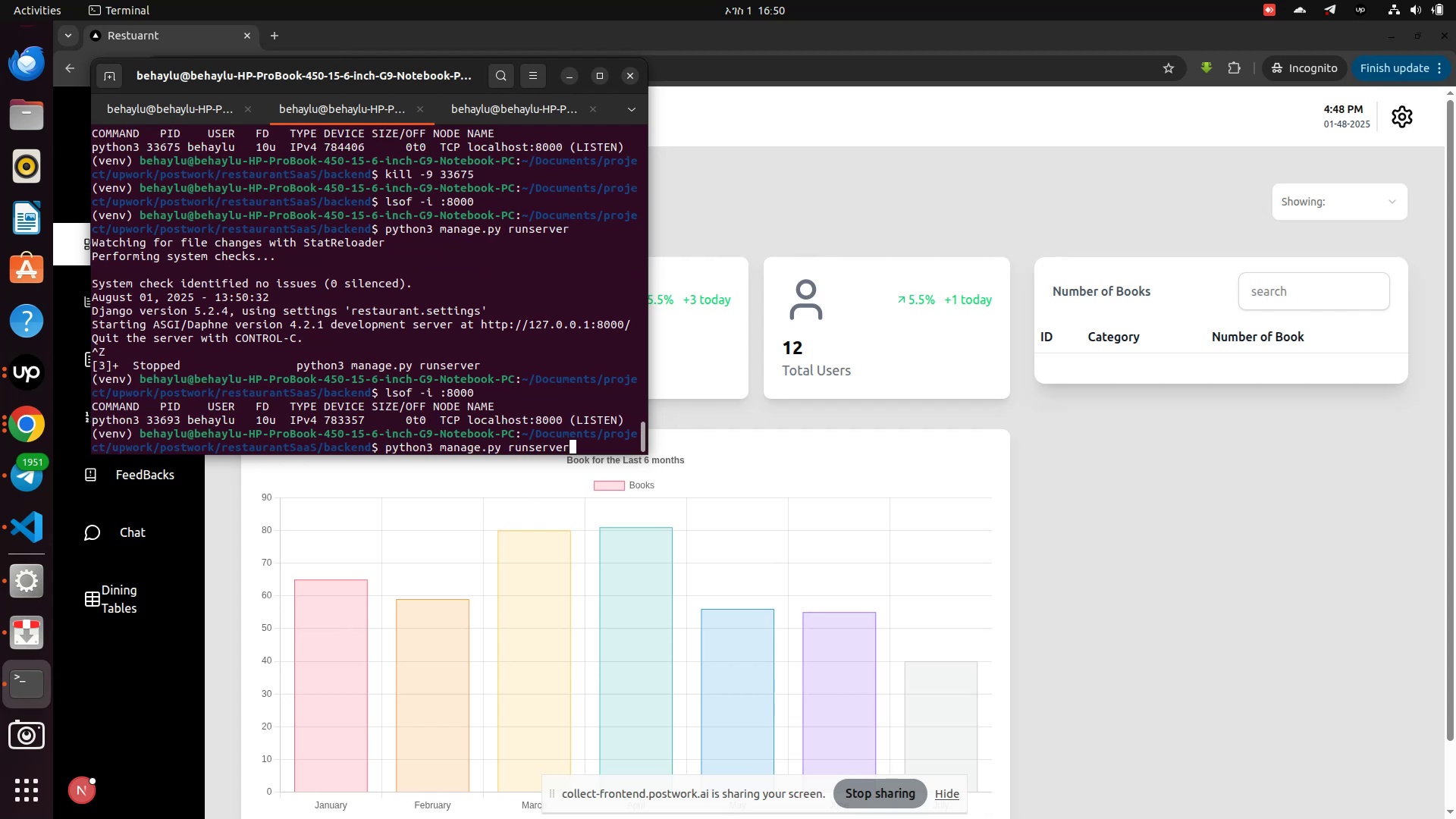 
key(ArrowUp)
 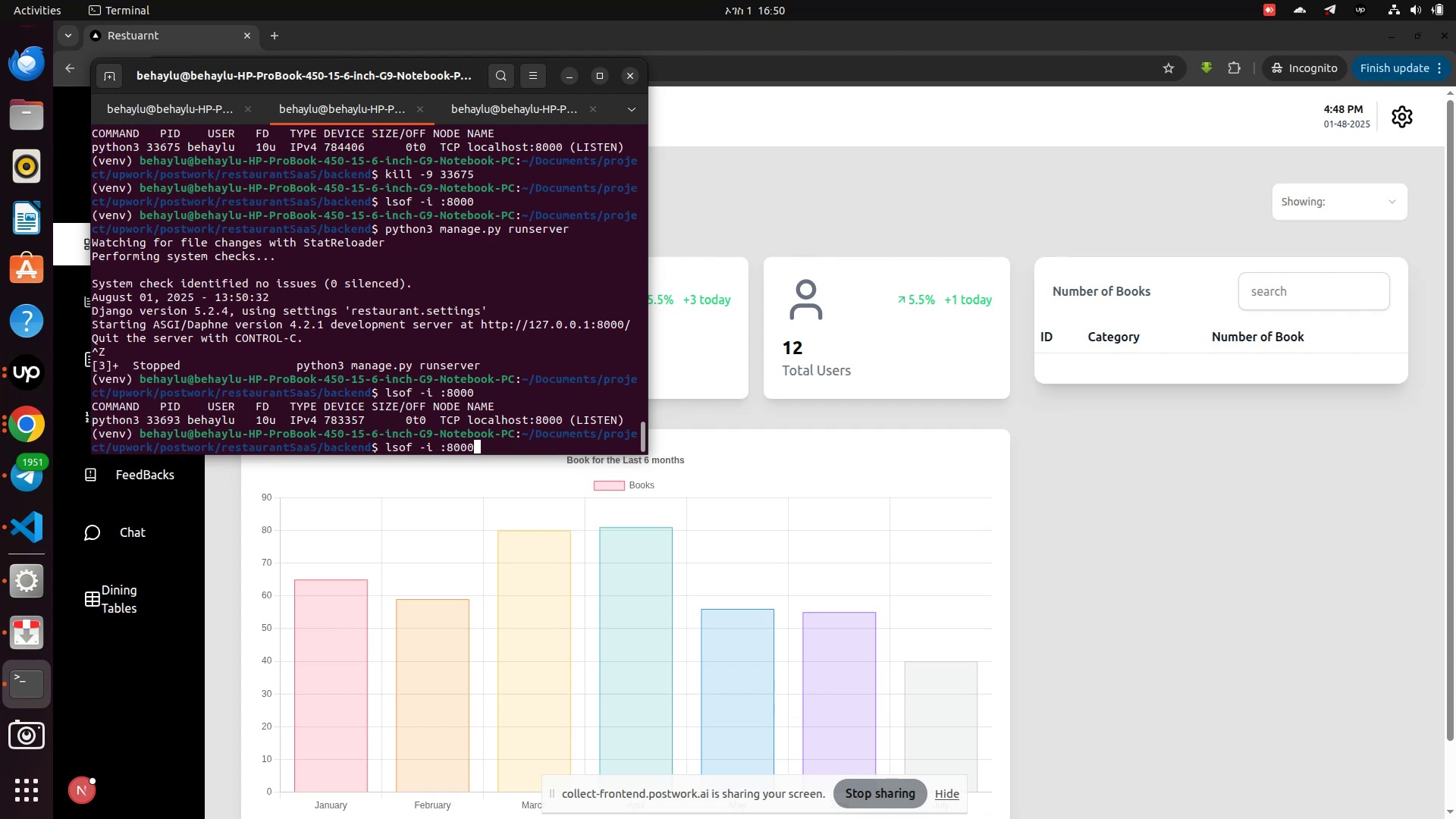 
key(ArrowUp)
 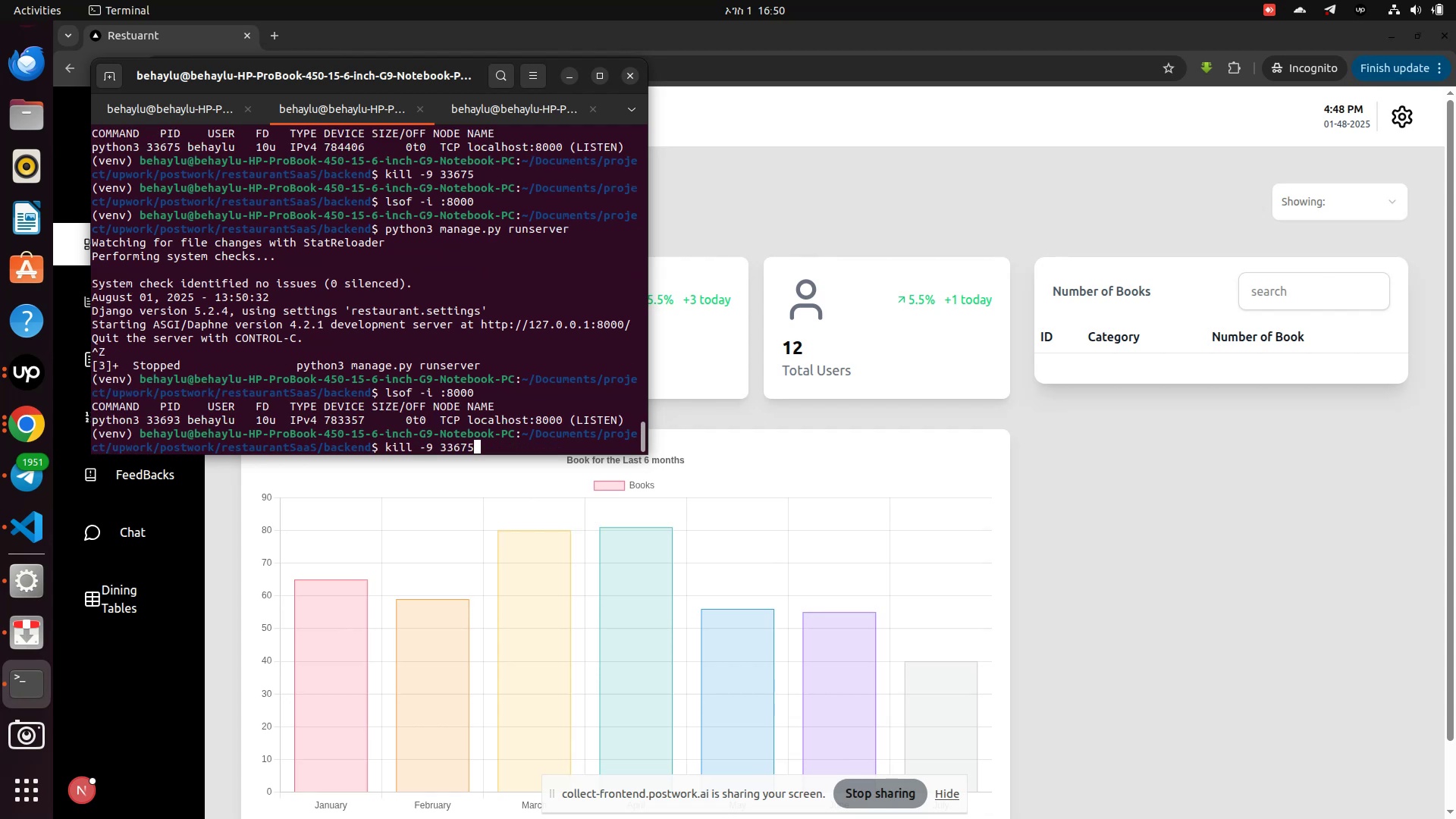 
key(Backspace)
key(Backspace)
key(Backspace)
key(Backspace)
key(Backspace)
type(33693)
 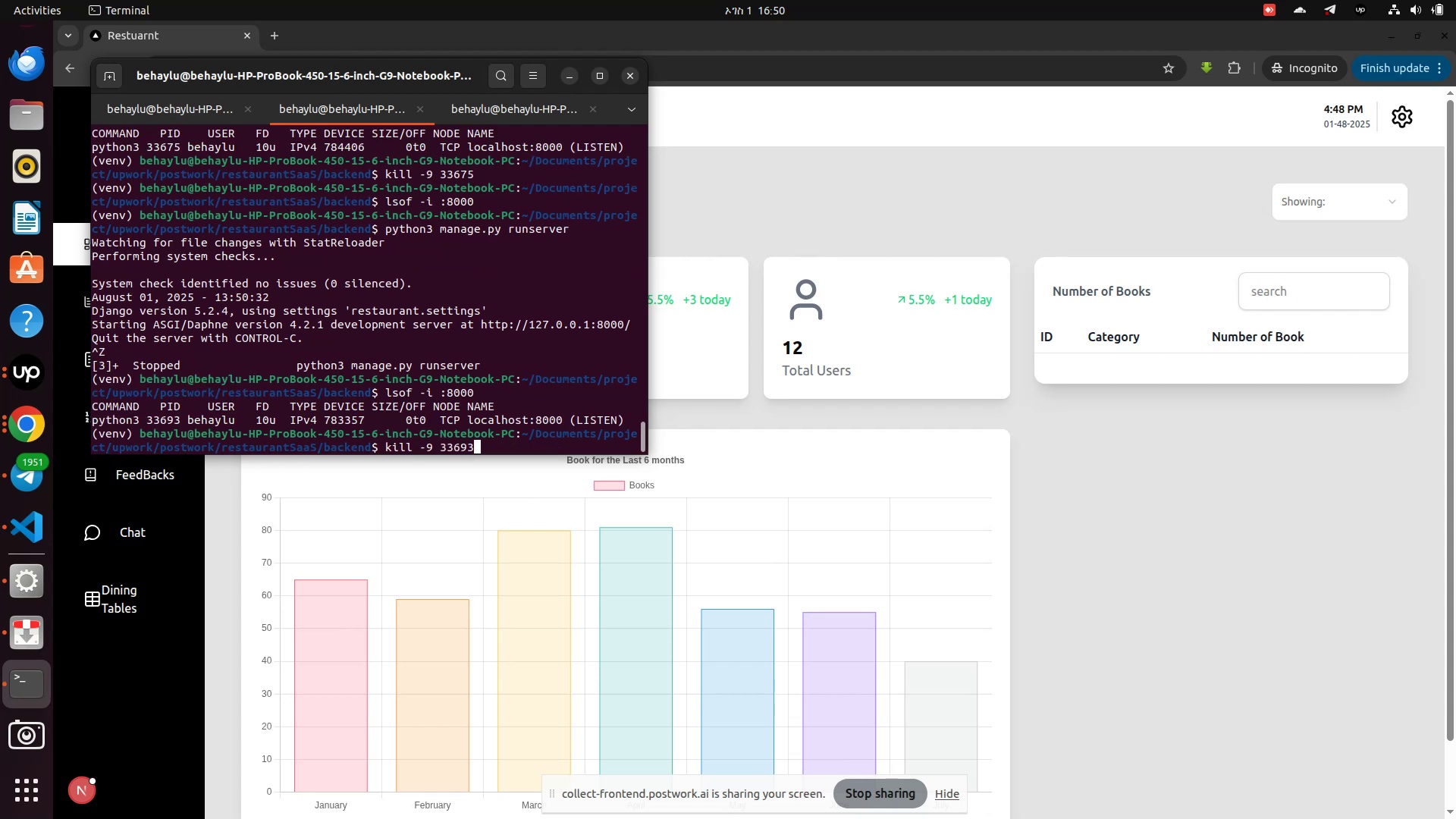 
key(Enter)
 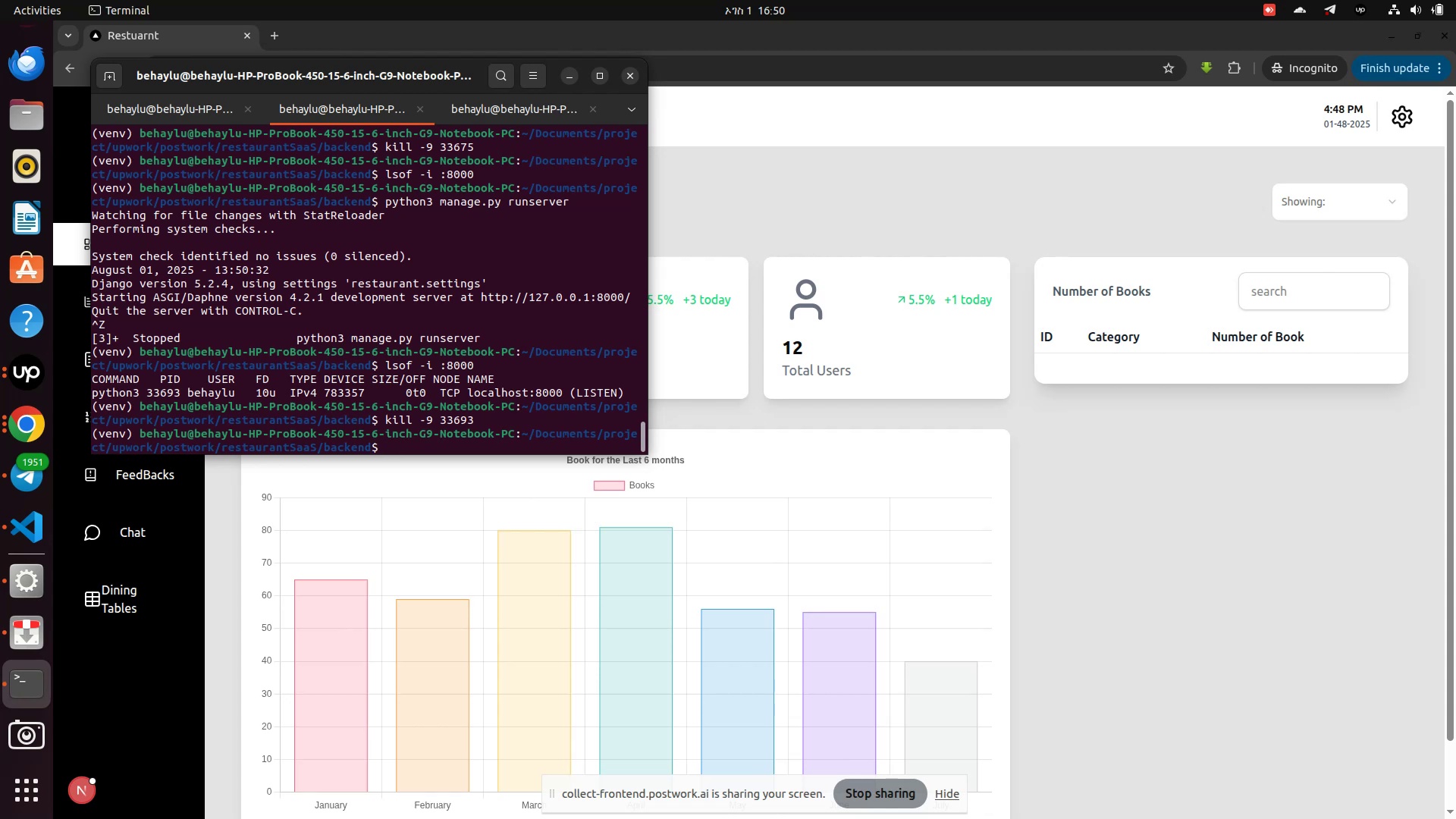 
key(ArrowUp)
 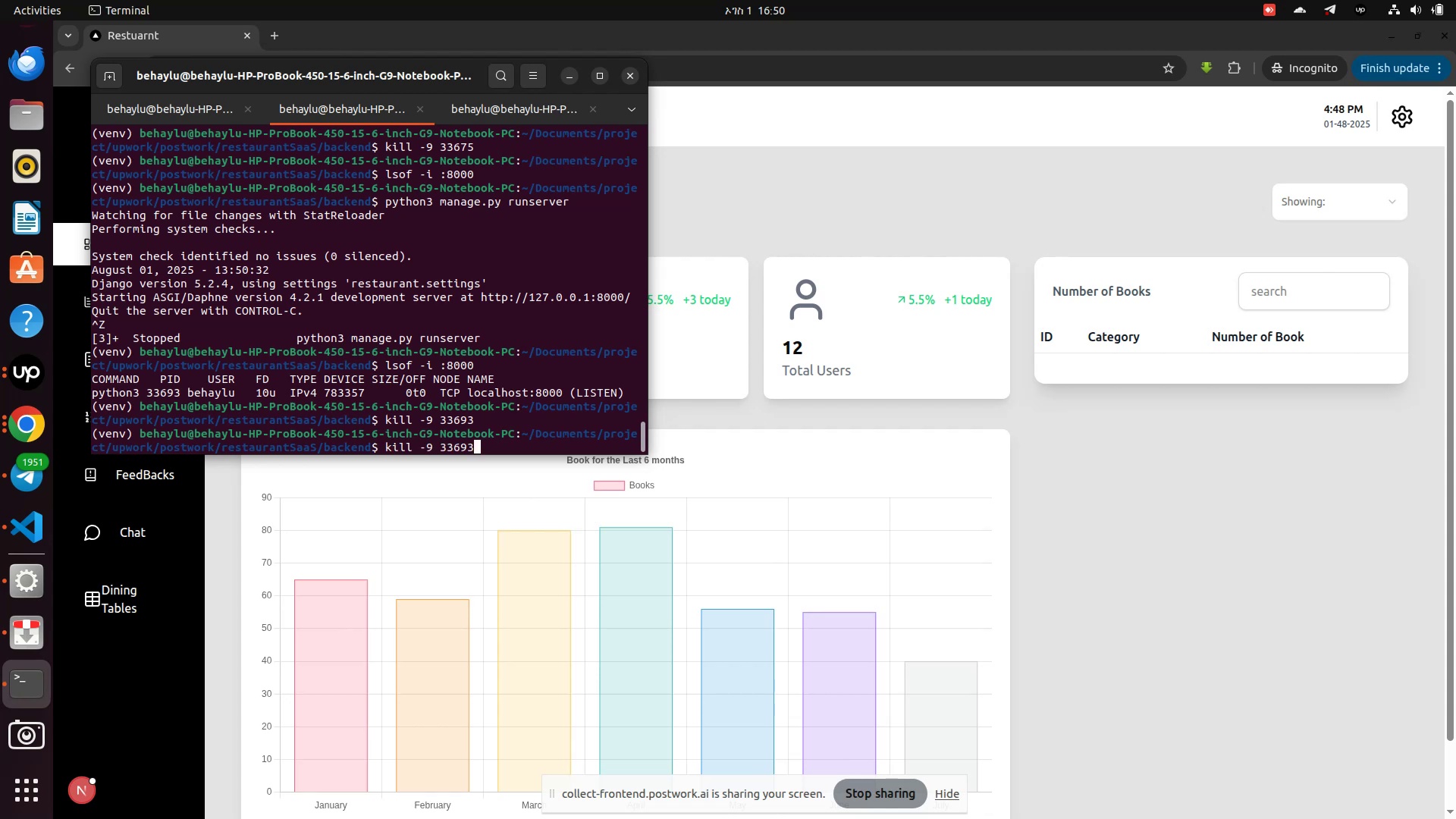 
key(ArrowUp)
 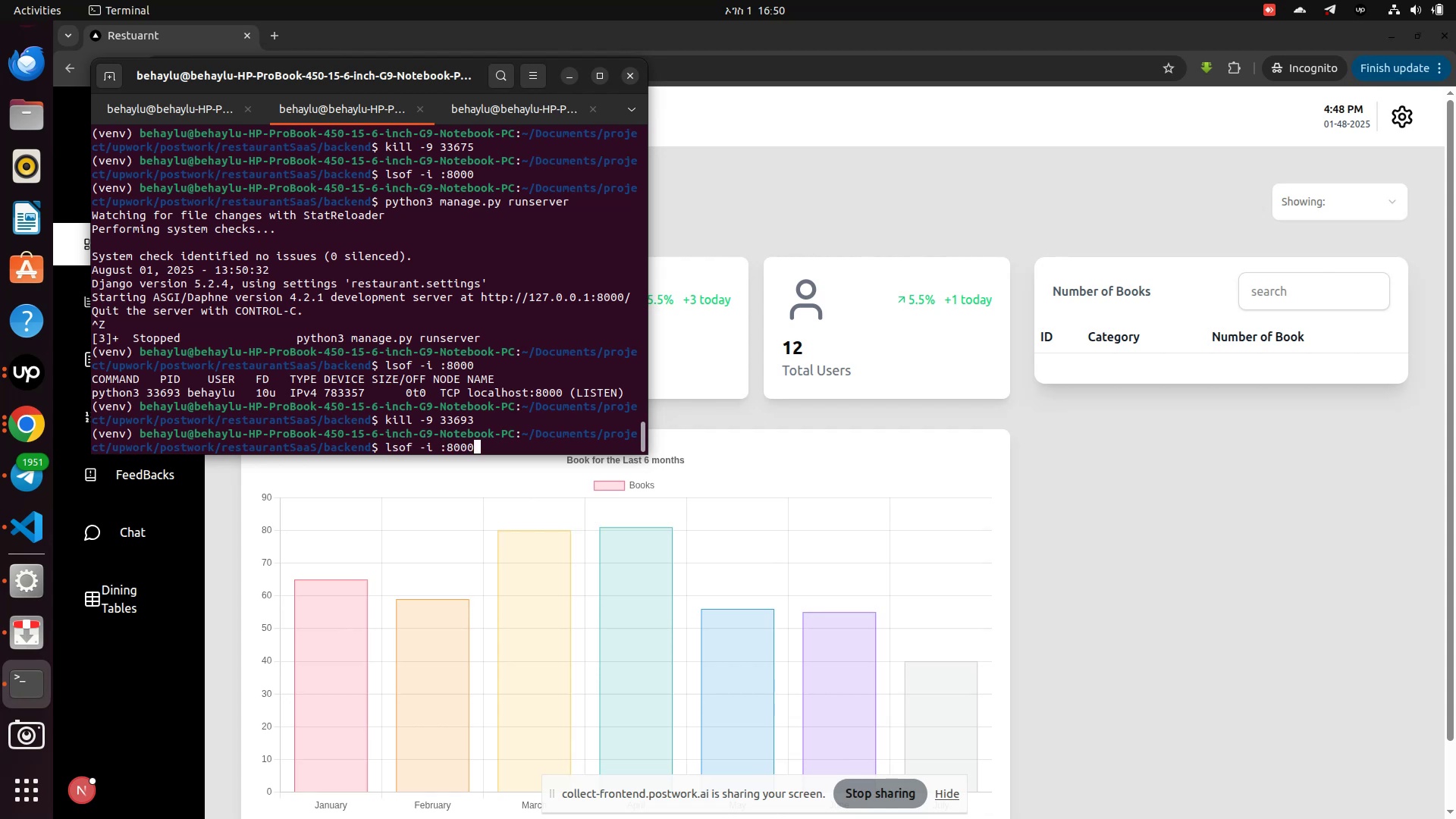 
key(ArrowUp)
 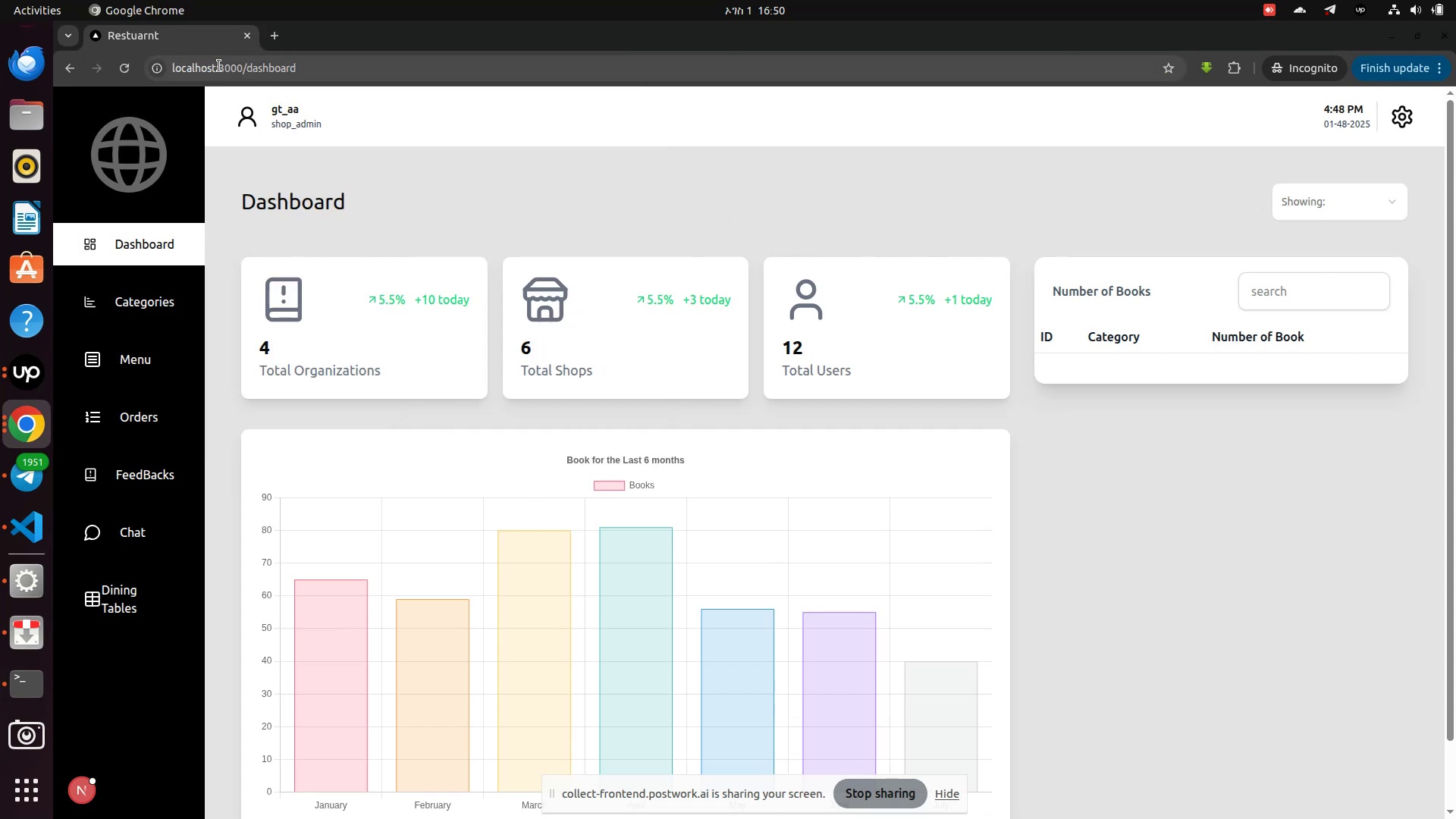 
left_click([279, 40])
 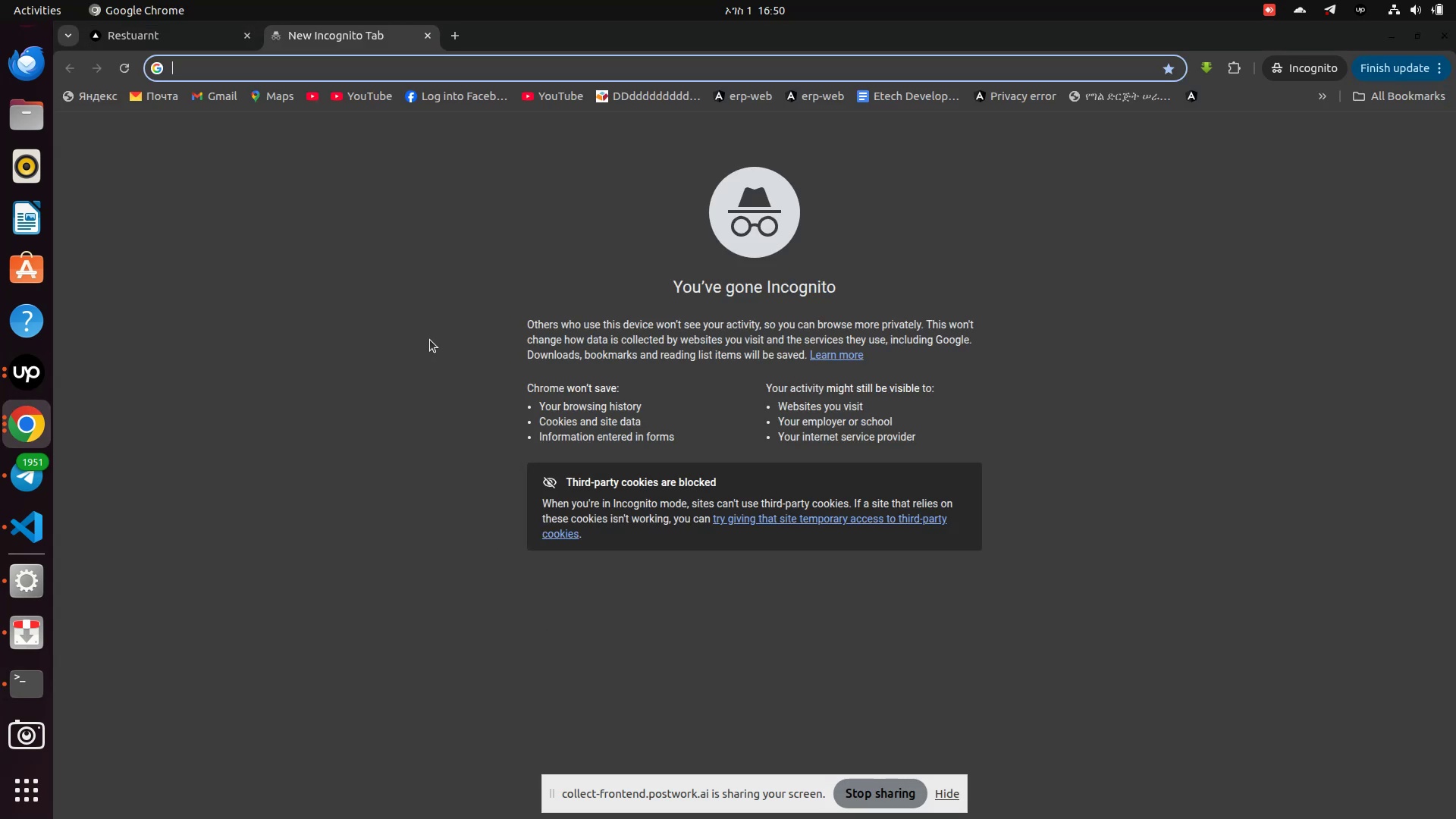 
type(how to run )
 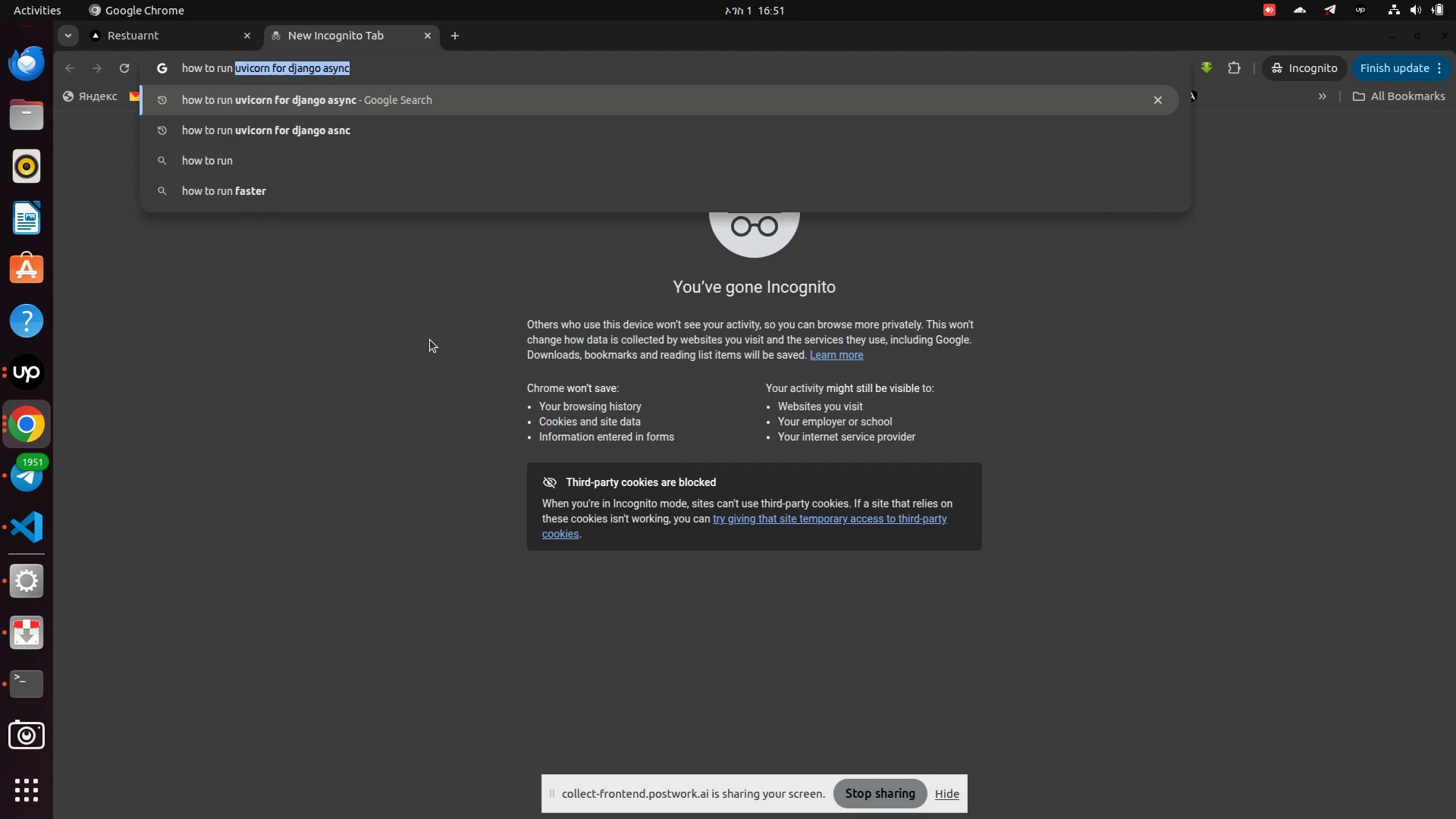 
key(Enter)
 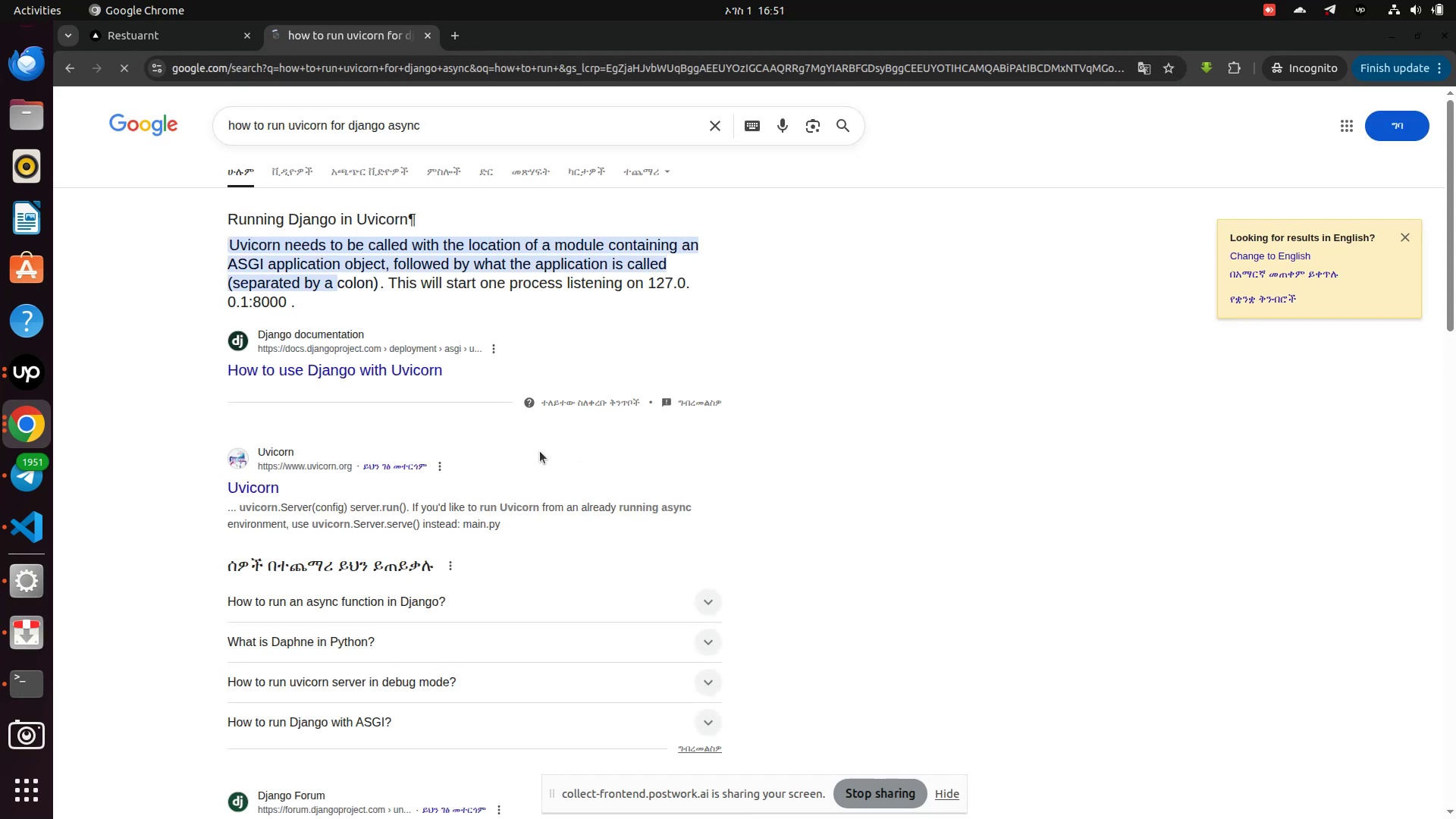 
scroll: coordinate [325, 406], scroll_direction: down, amount: 12.0
 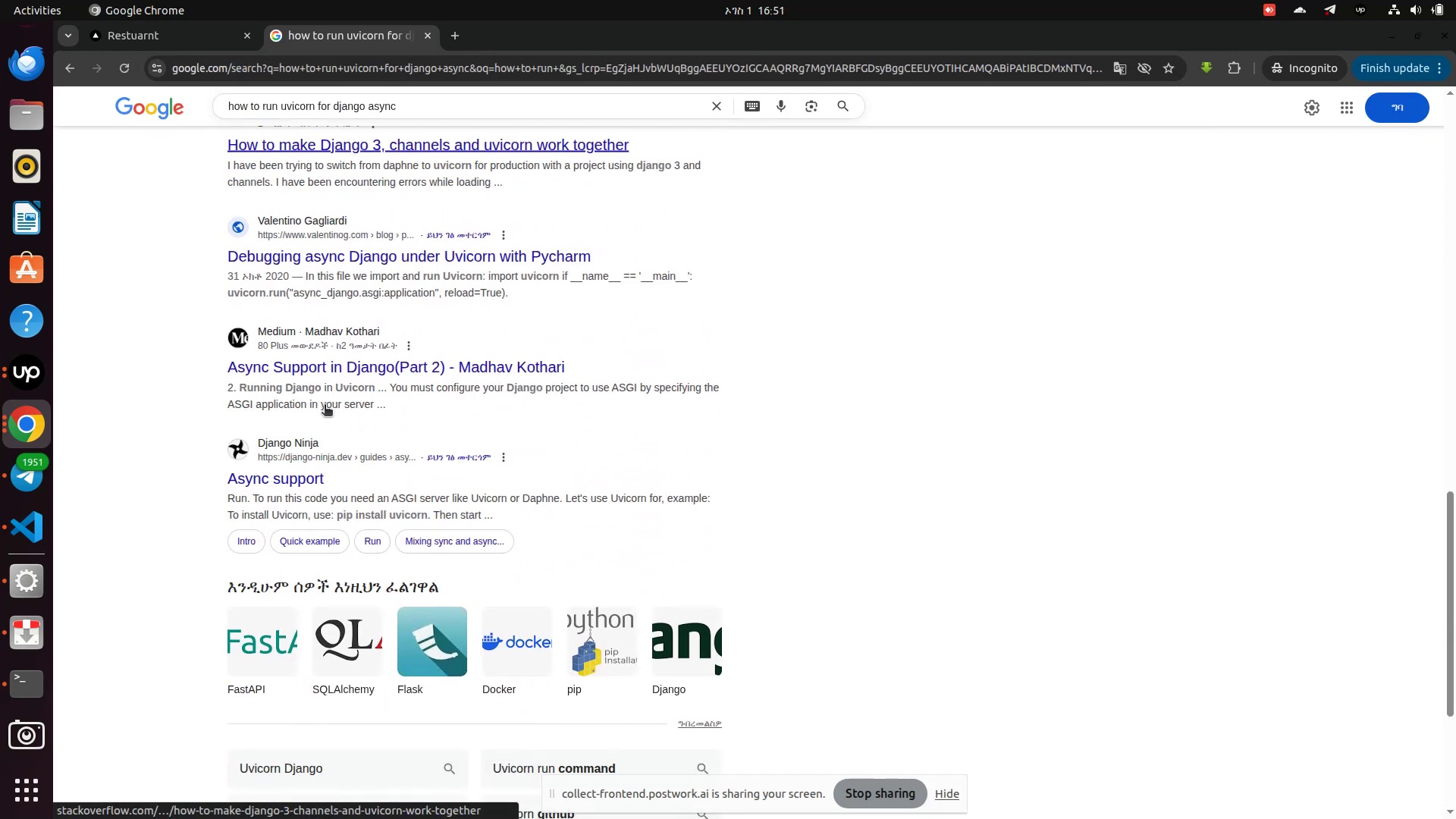 
scroll: coordinate [309, 306], scroll_direction: up, amount: 16.0
 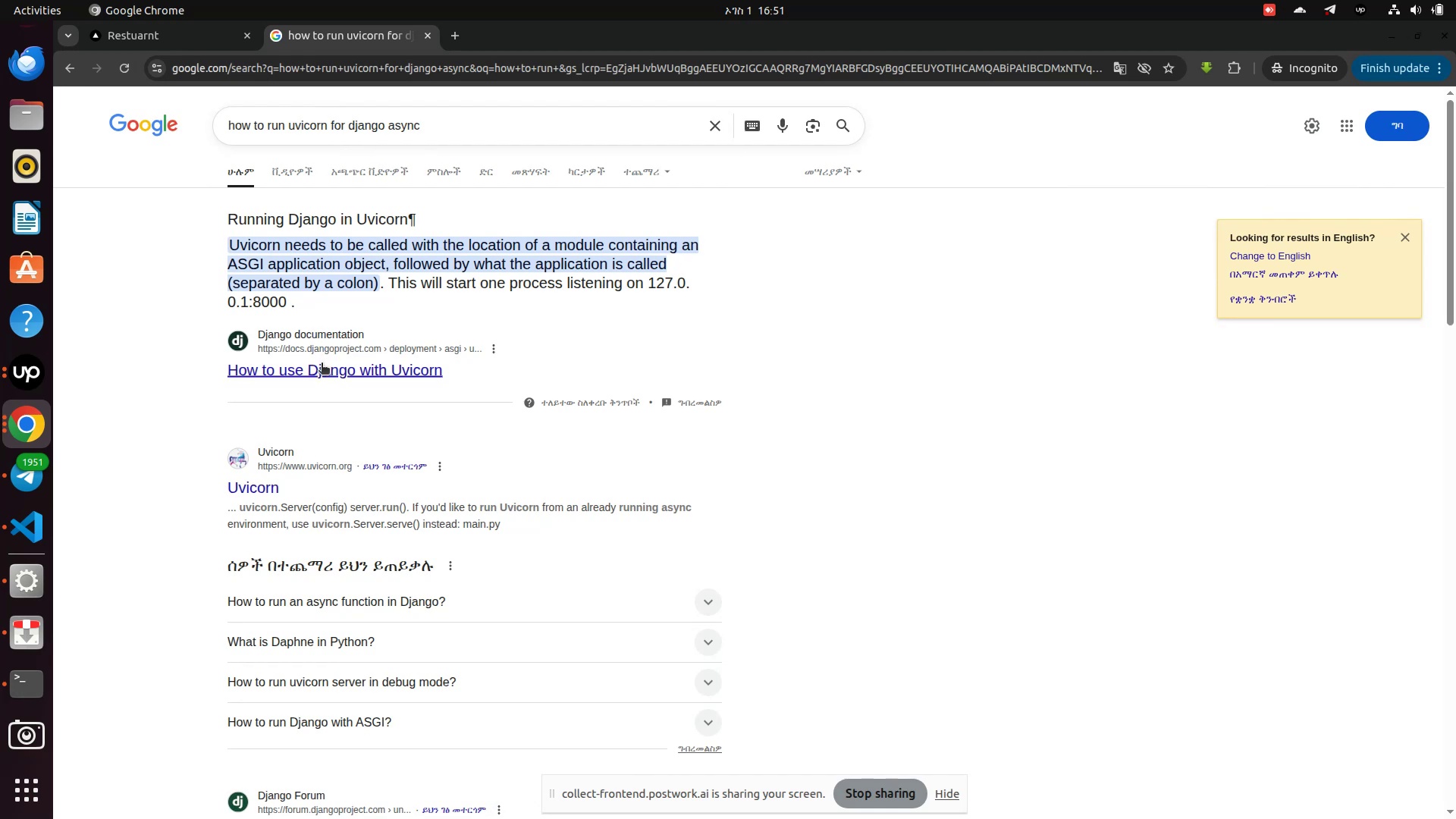 
left_click([321, 366])
 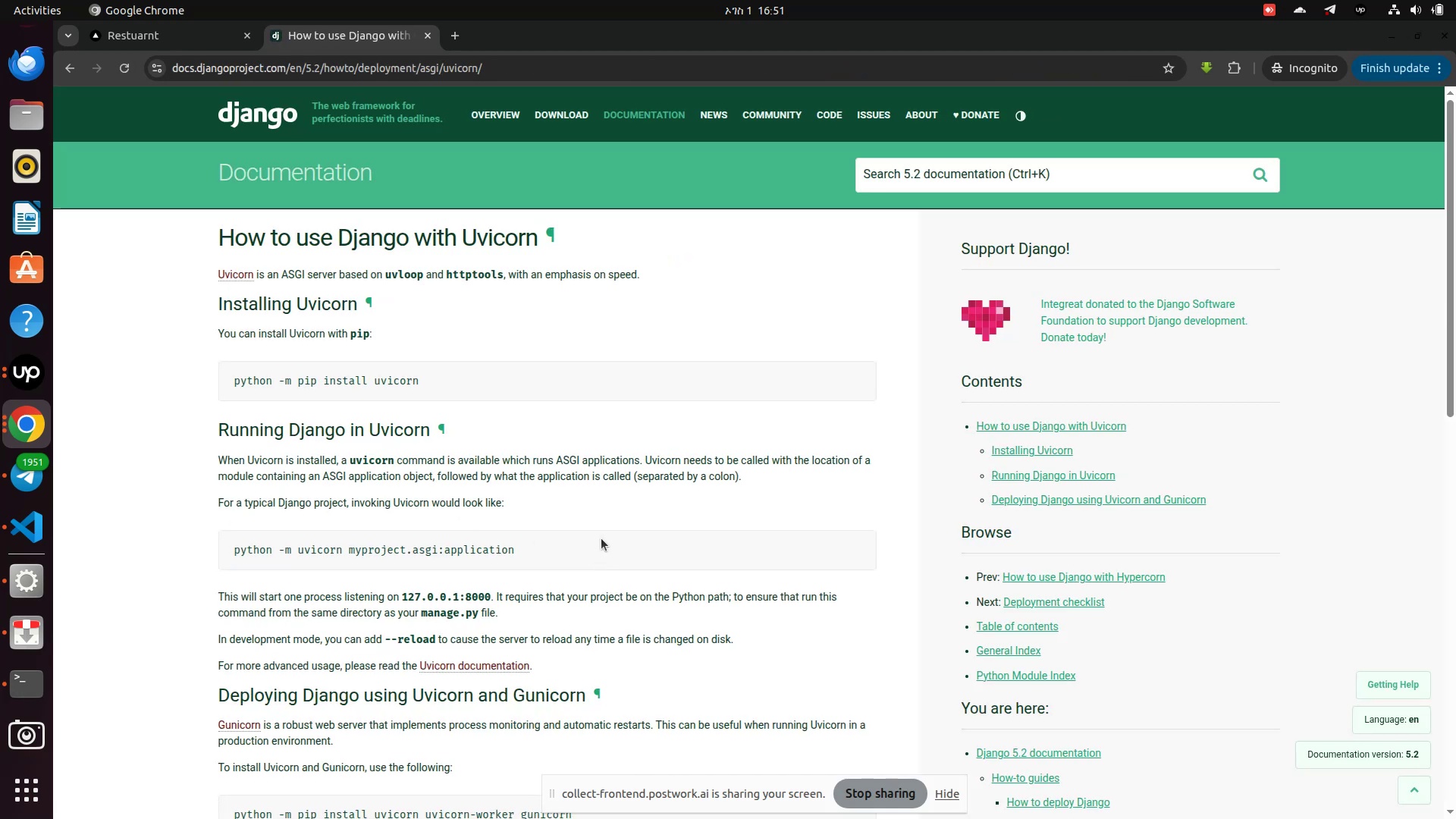 
scroll: coordinate [523, 562], scroll_direction: down, amount: 2.0
 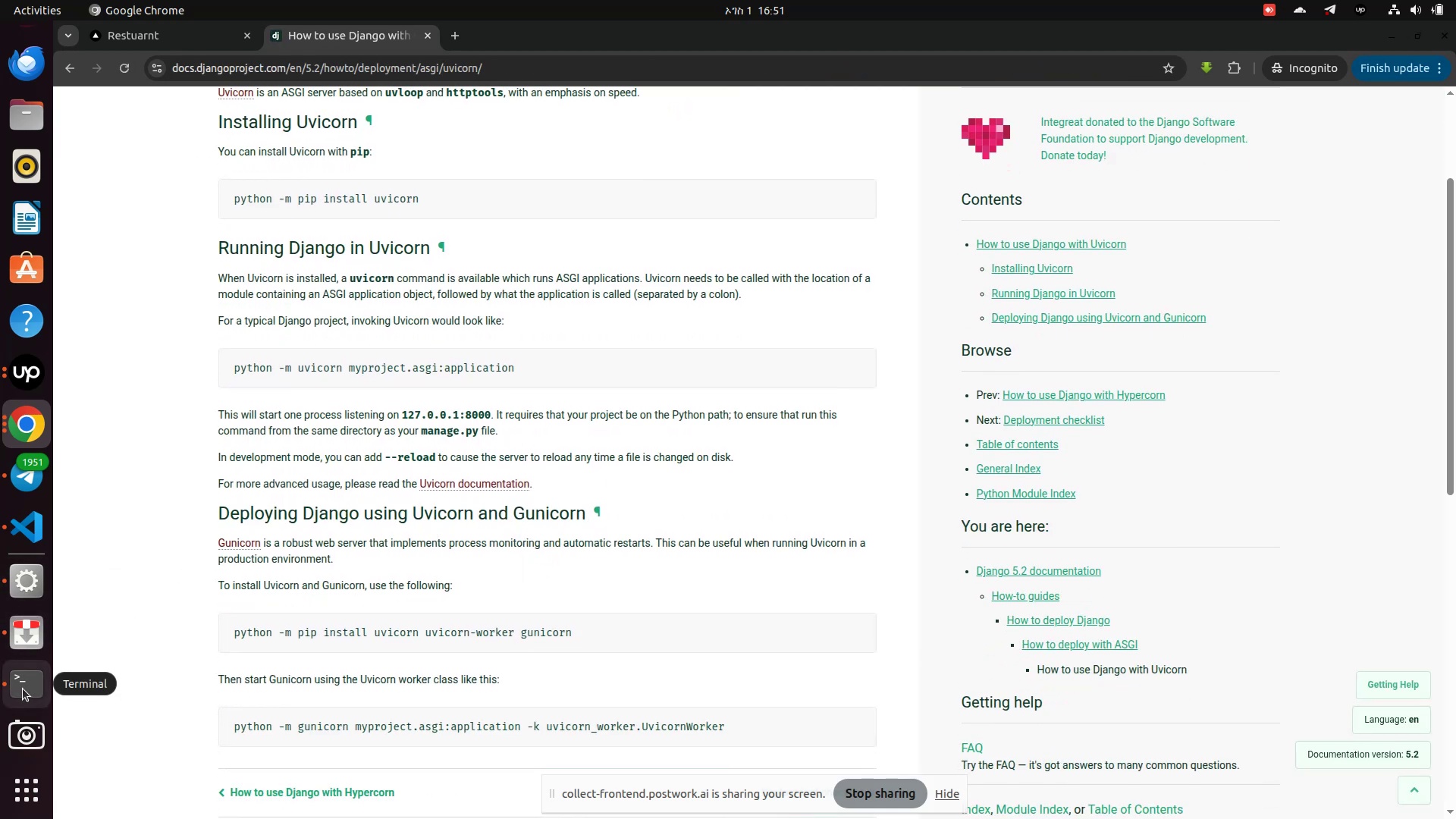 
wait(9.75)
 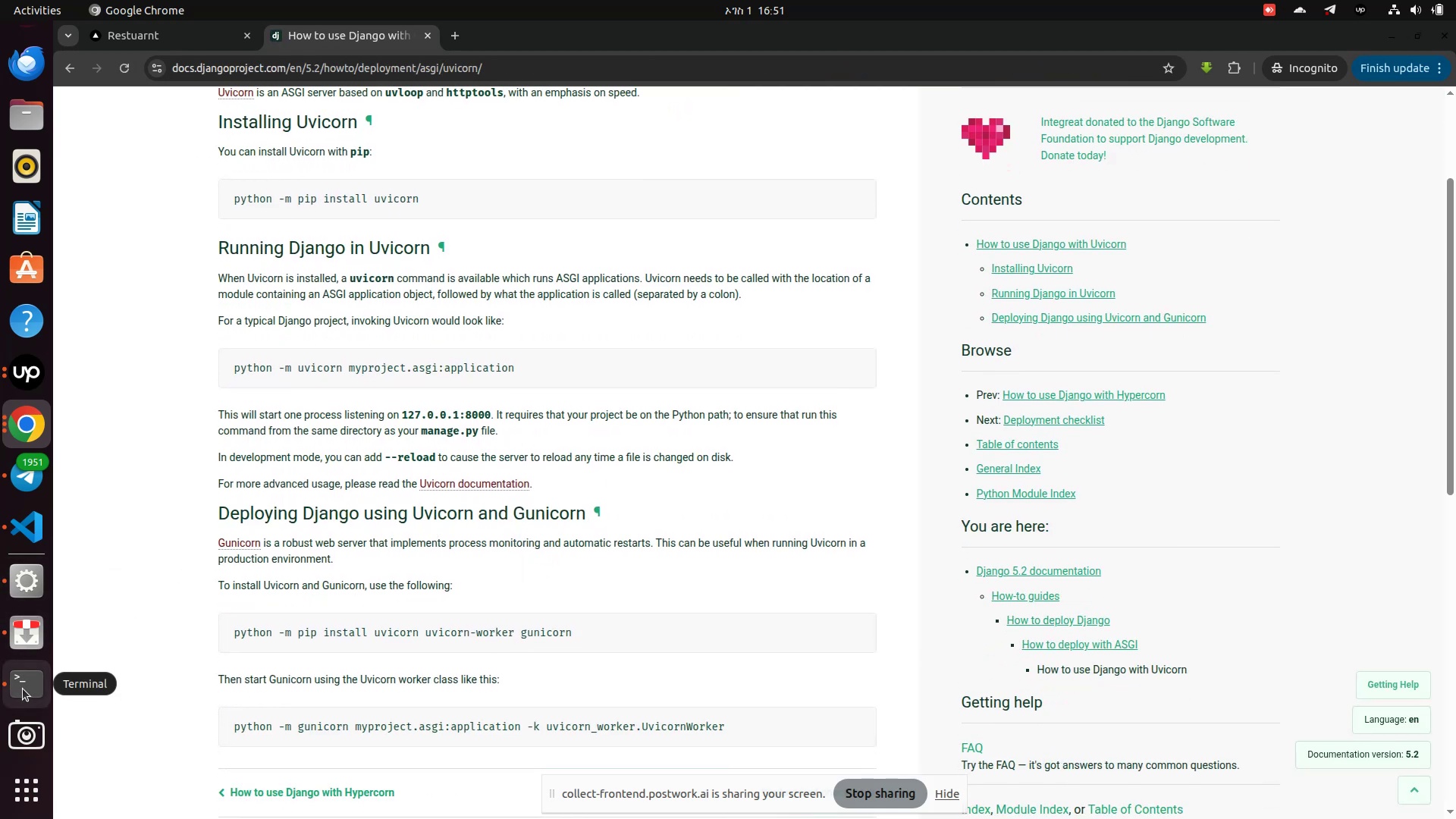 
left_click([23, 689])
 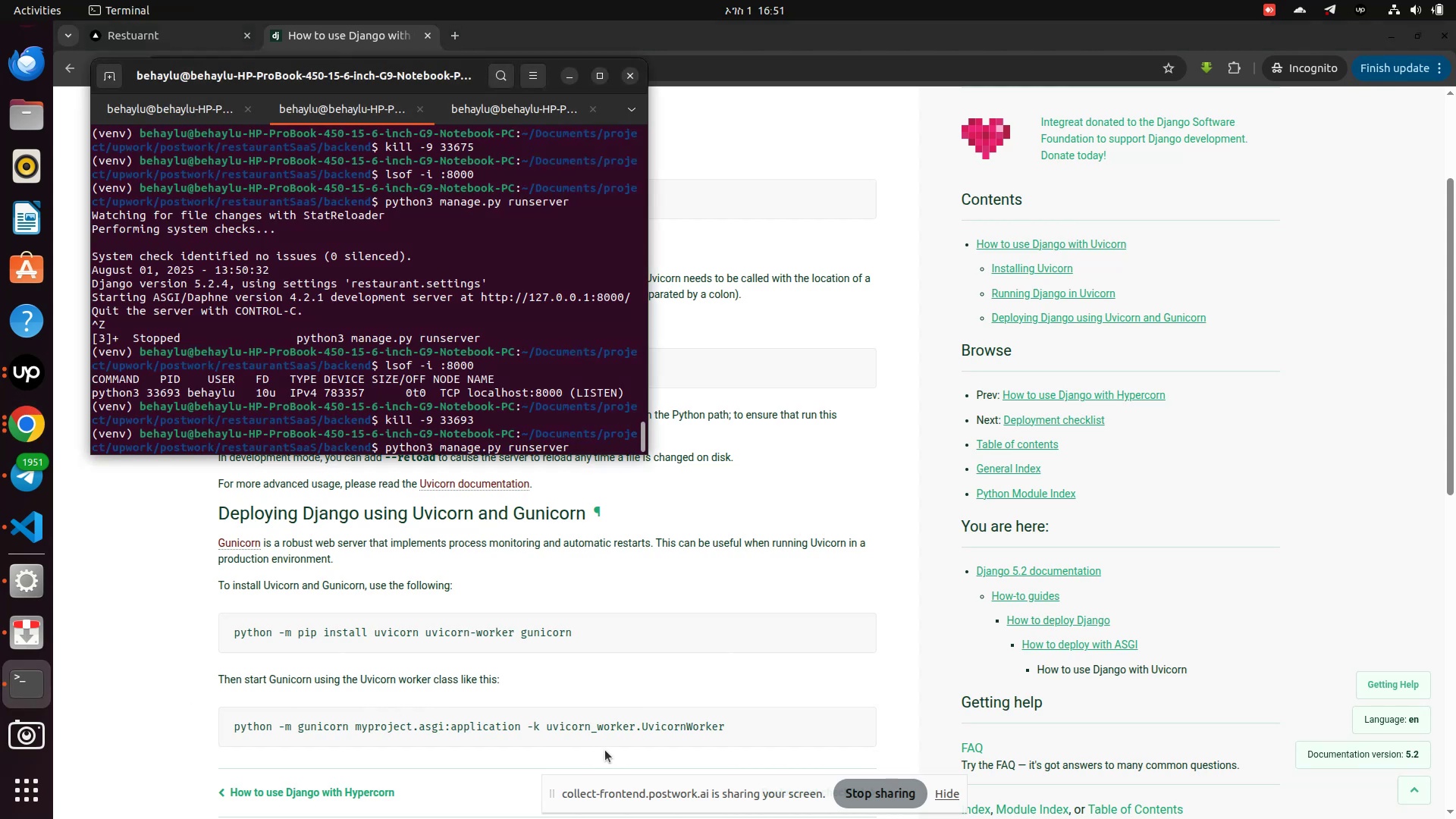 
hold_key(key=Backspace, duration=1.13)
 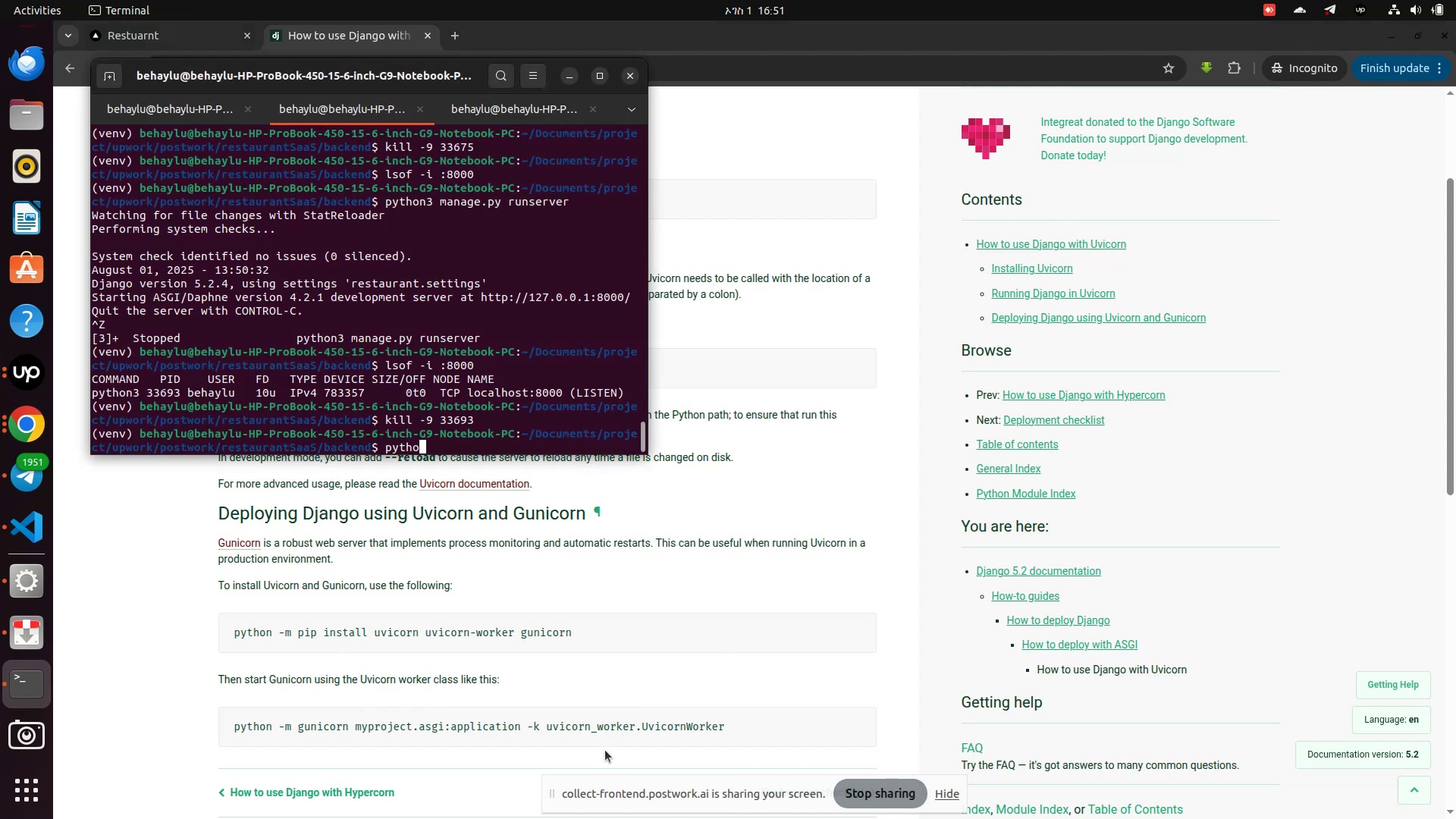 
hold_key(key=Backspace, duration=0.71)
 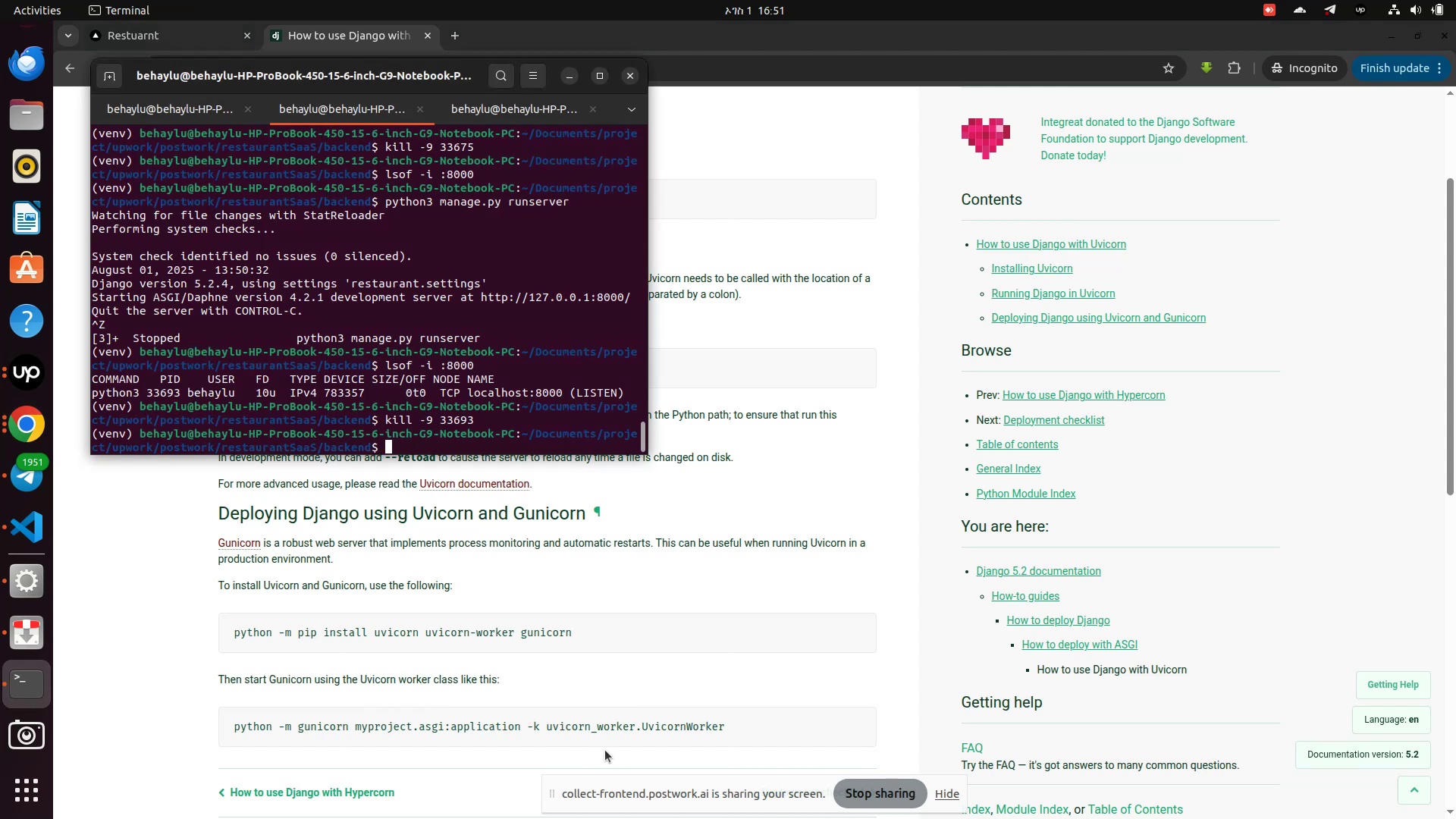 
type(uvicorn restaurant)
 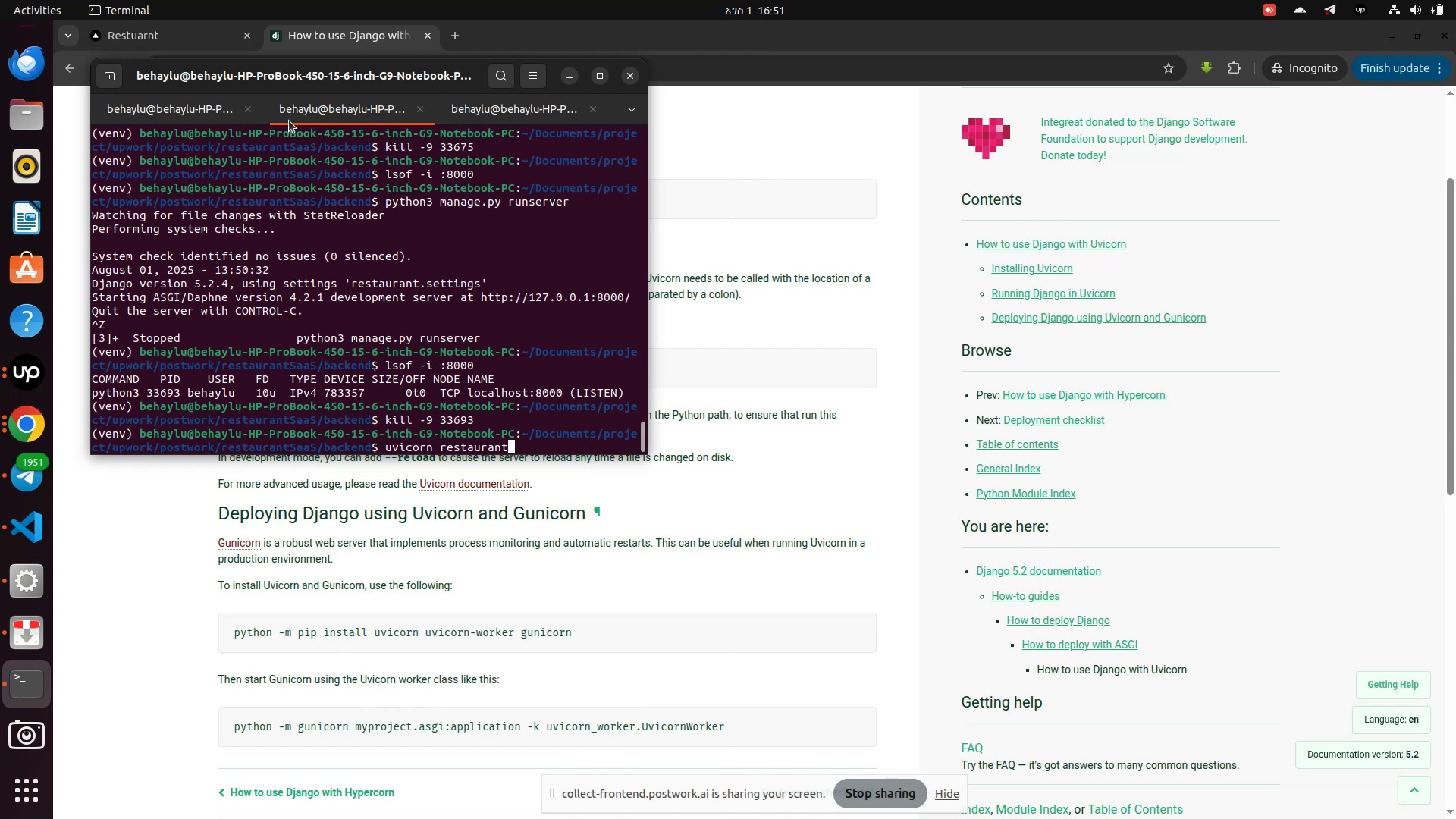 
left_click_drag(start_coordinate=[275, 74], to_coordinate=[679, 243])
 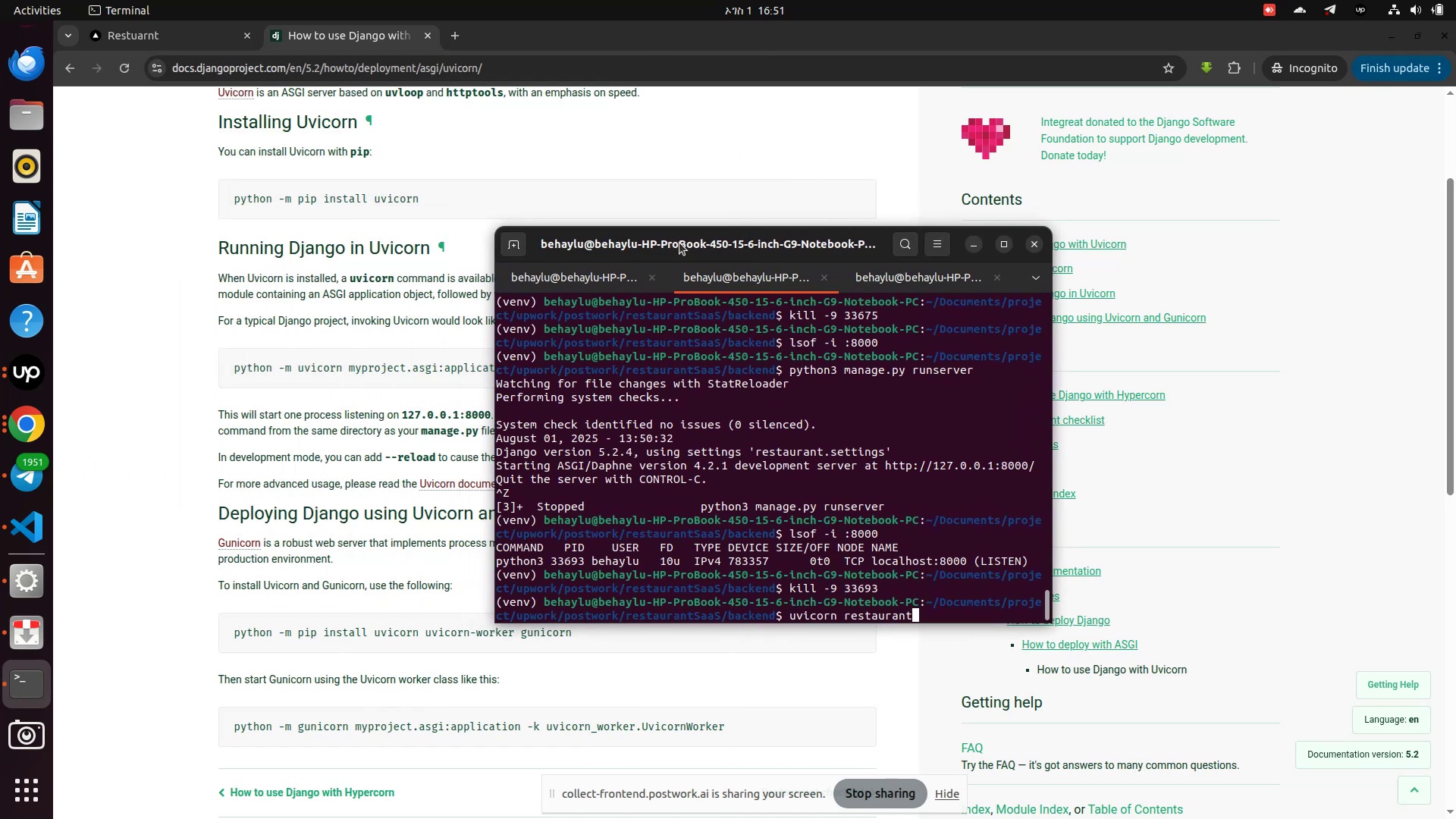 
left_click_drag(start_coordinate=[679, 243], to_coordinate=[884, 176])
 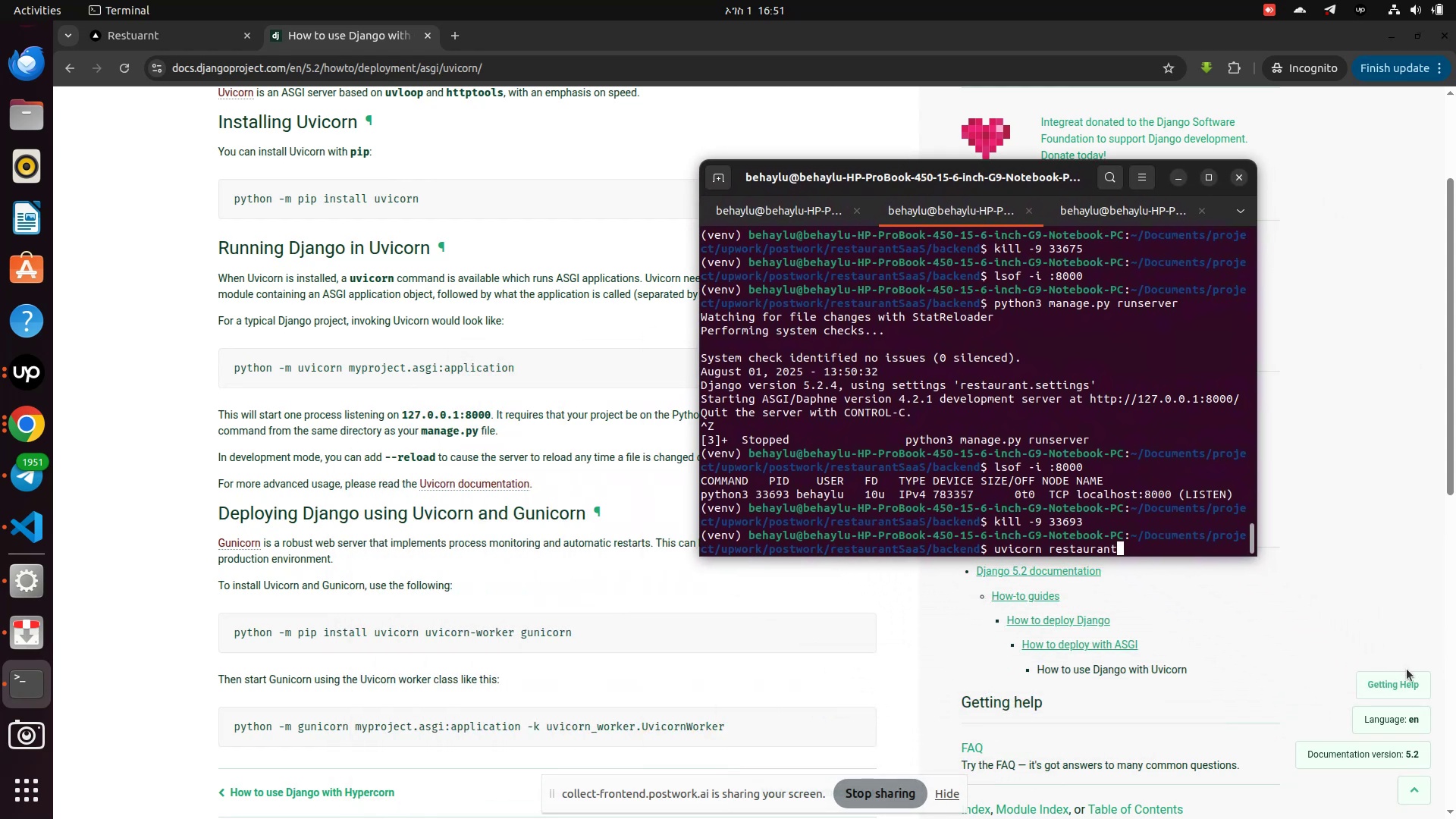 
type(.asgi:application --reload)
 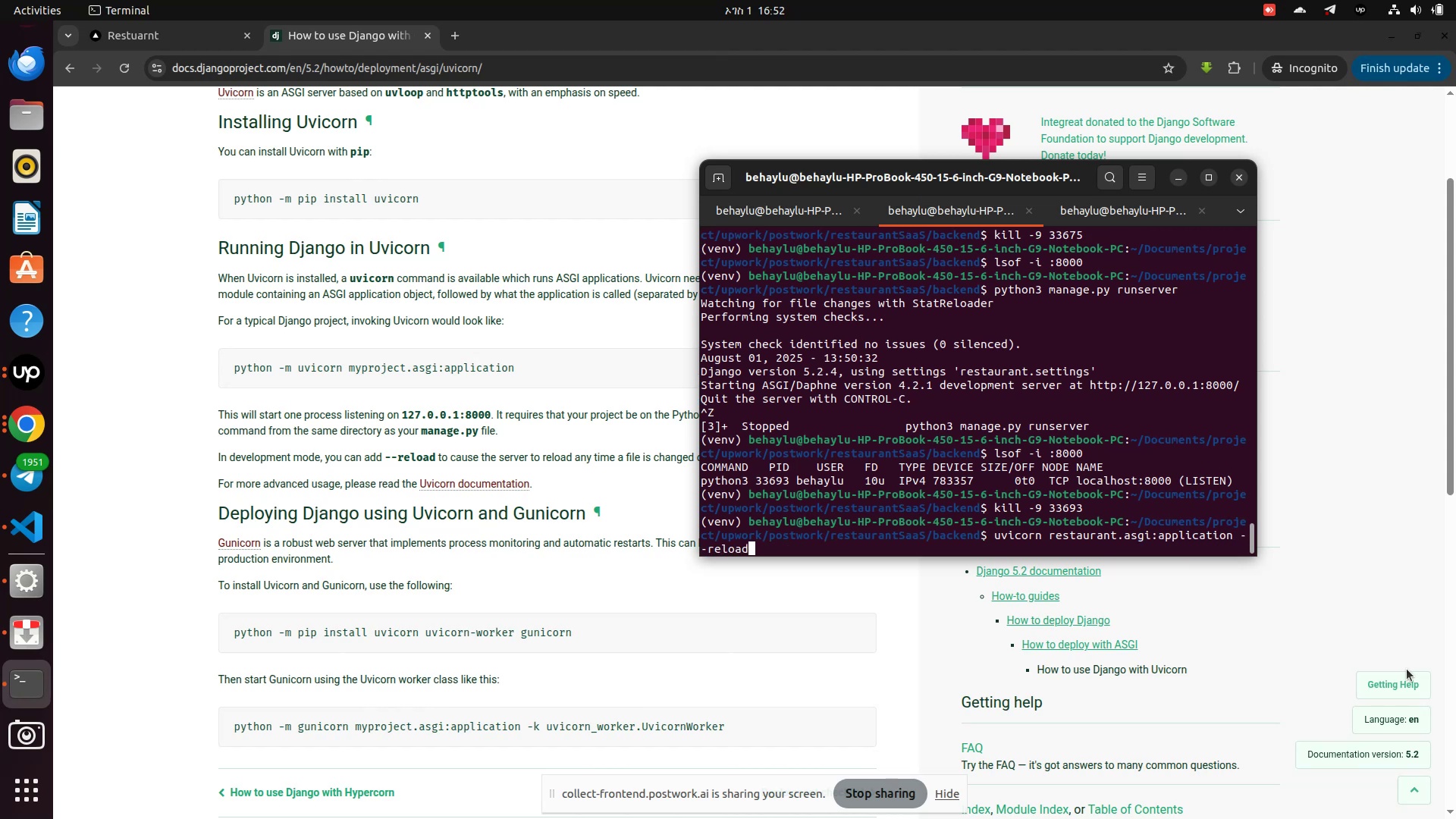 
key(Enter)
 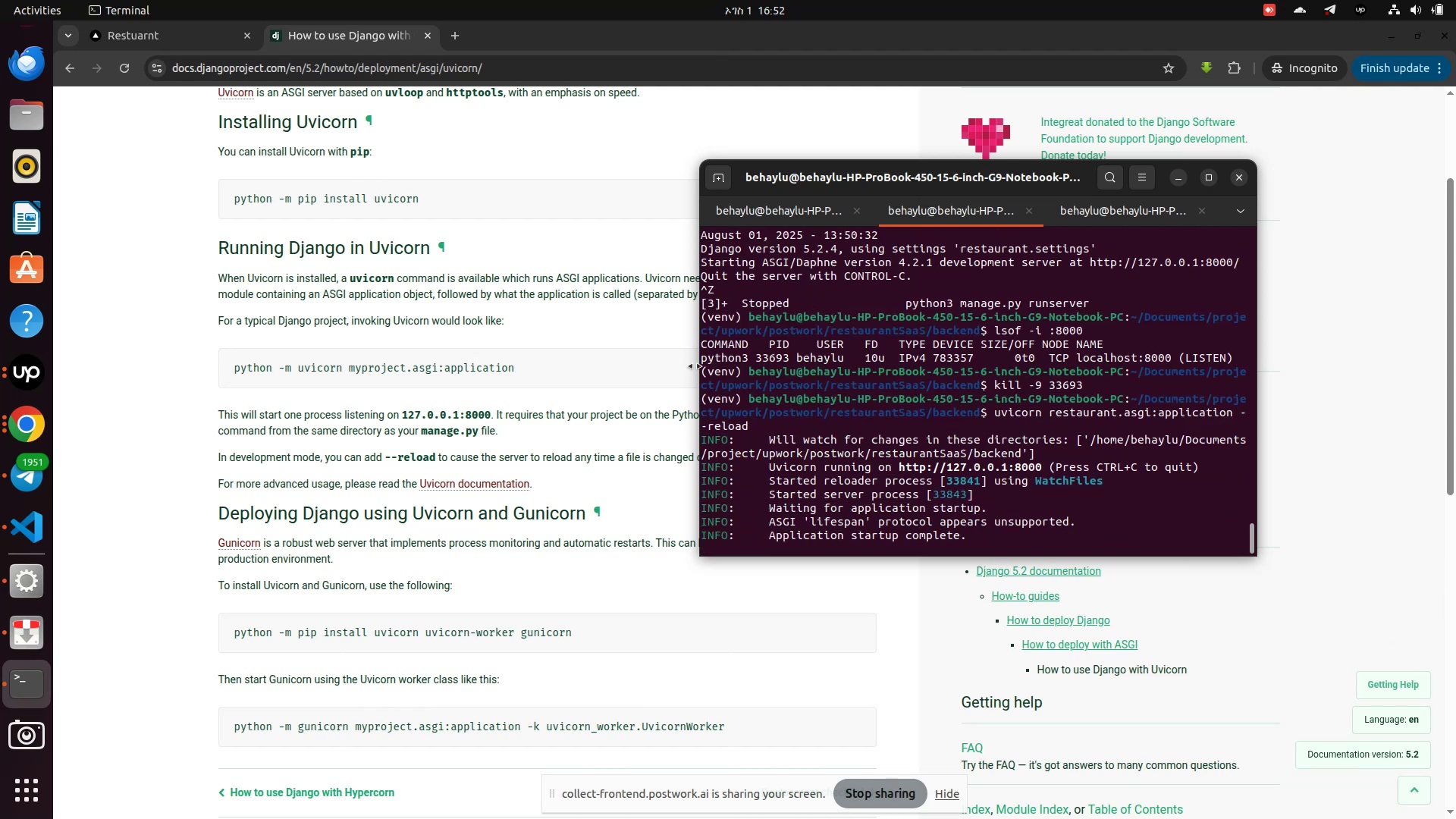 
left_click([506, 188])
 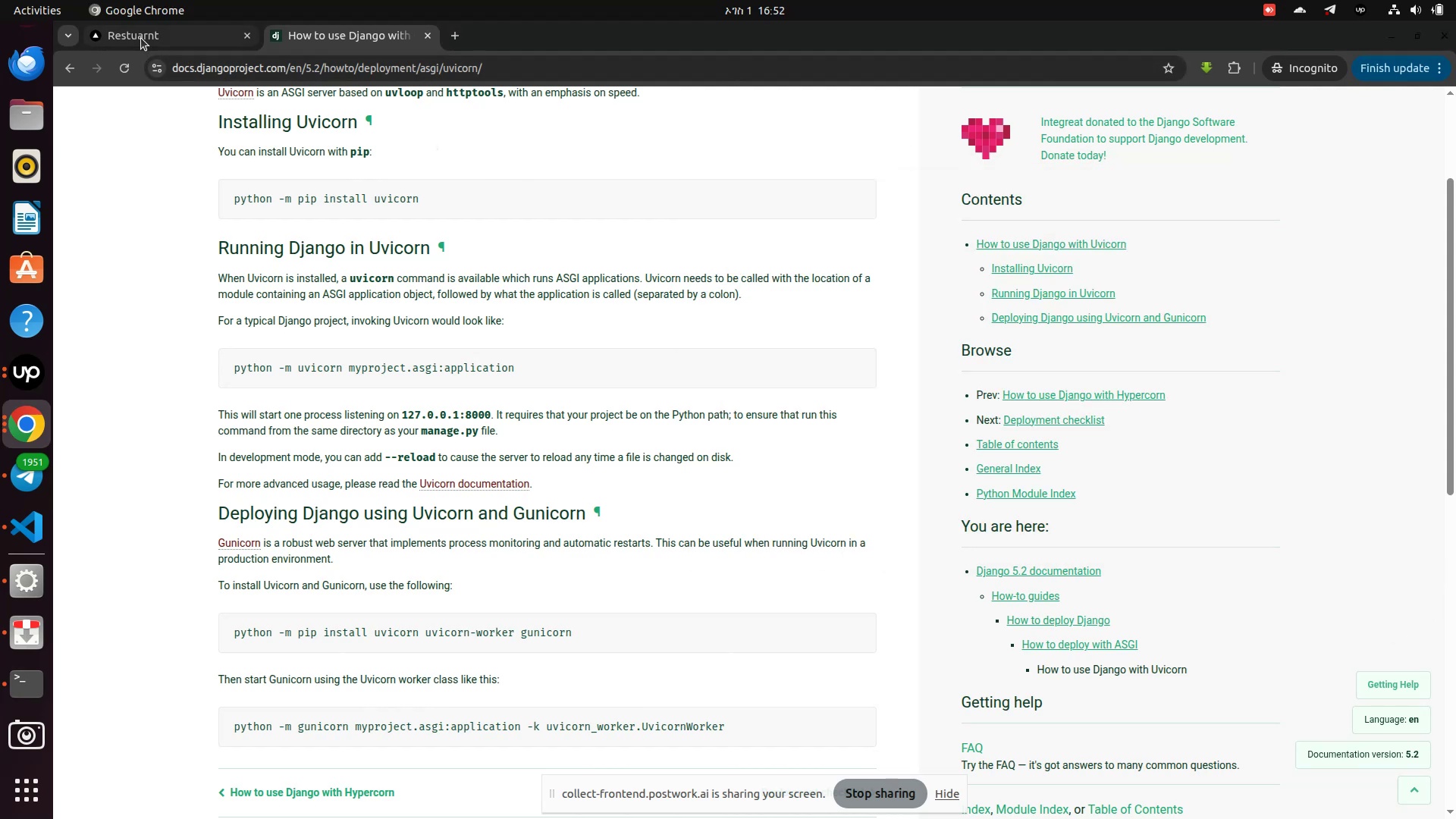 
left_click([141, 36])
 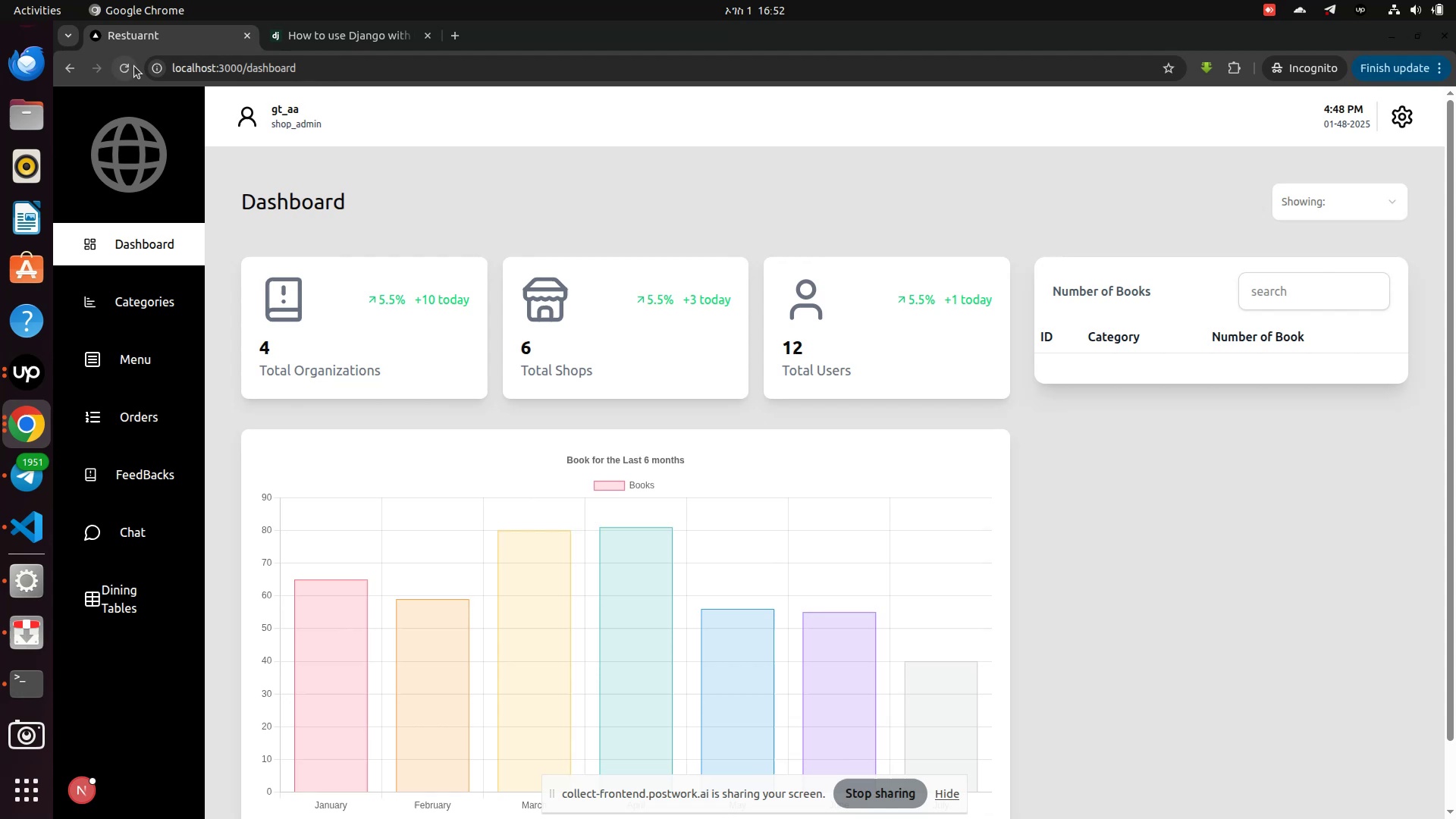 
left_click([134, 66])
 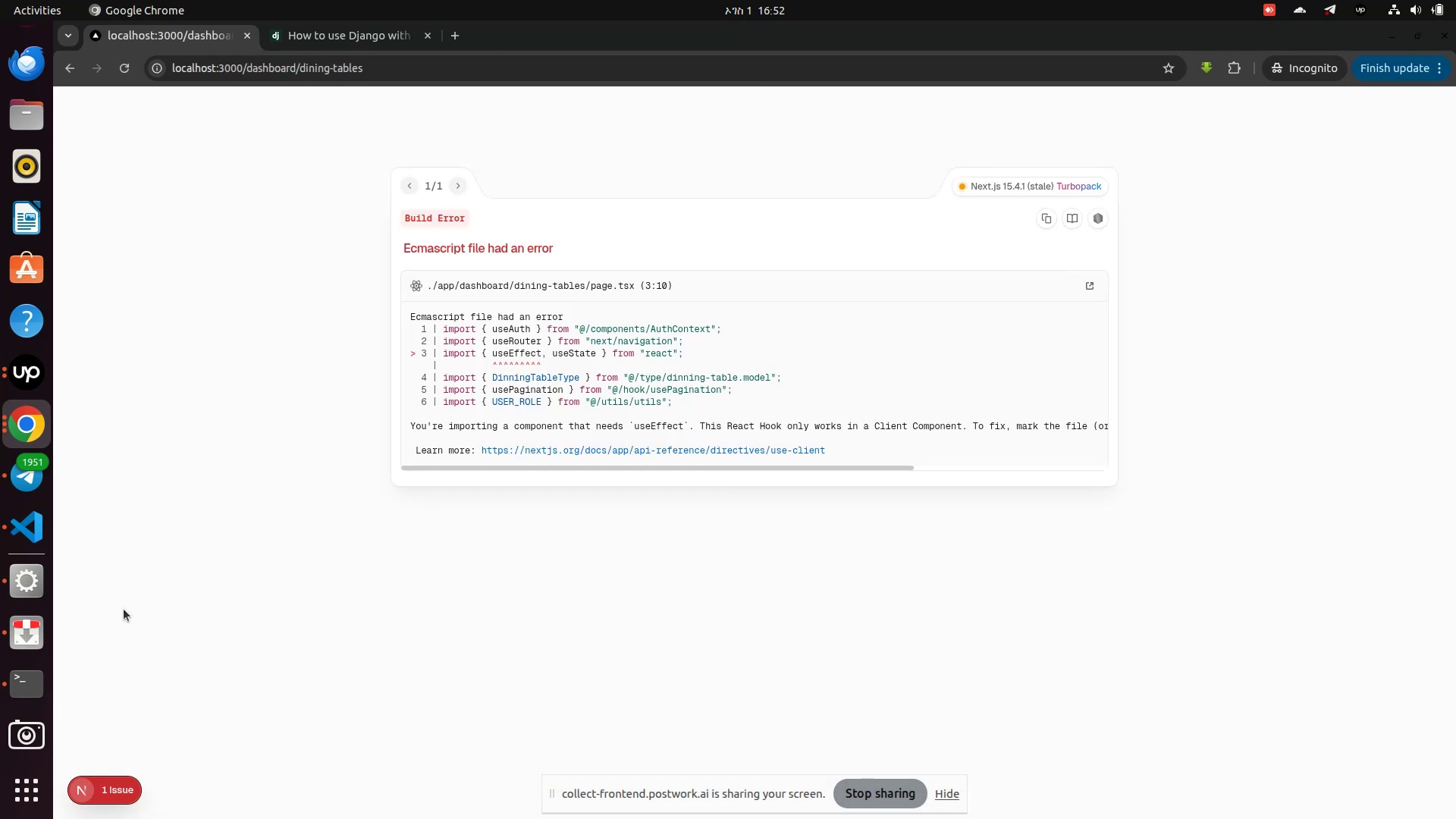 
wait(13.24)
 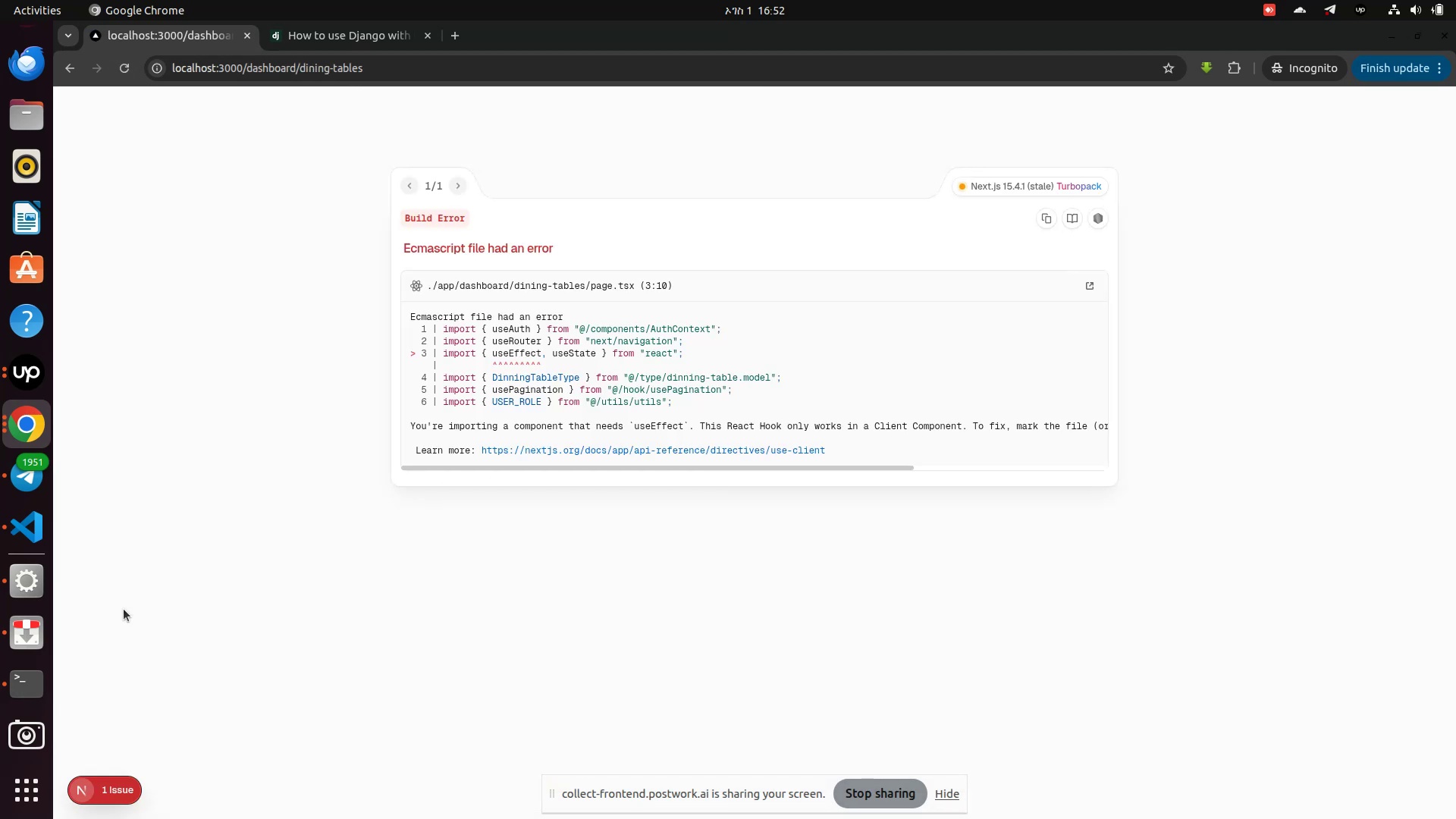 
left_click([25, 533])
 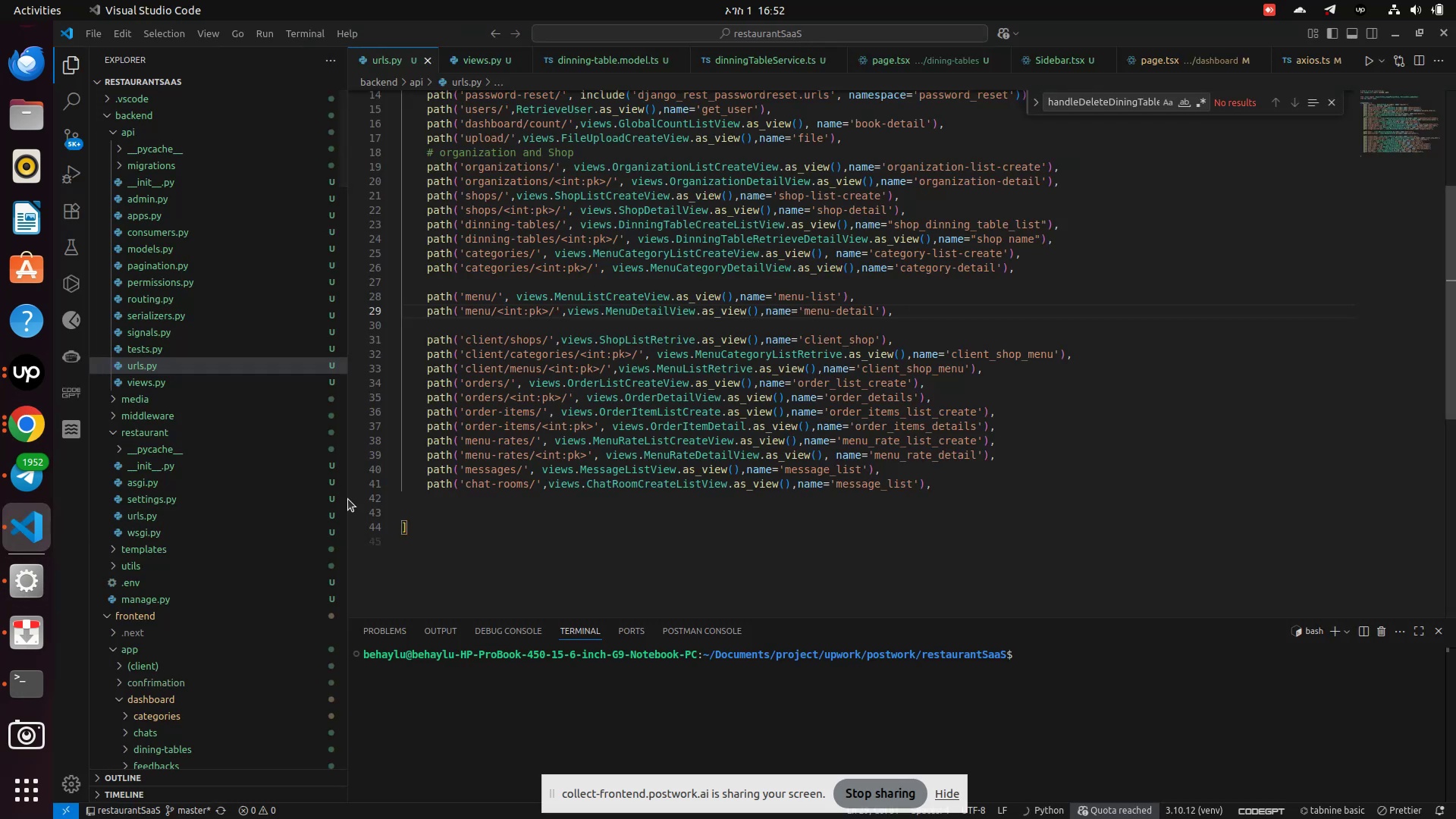 
scroll: coordinate [207, 529], scroll_direction: down, amount: 11.0
 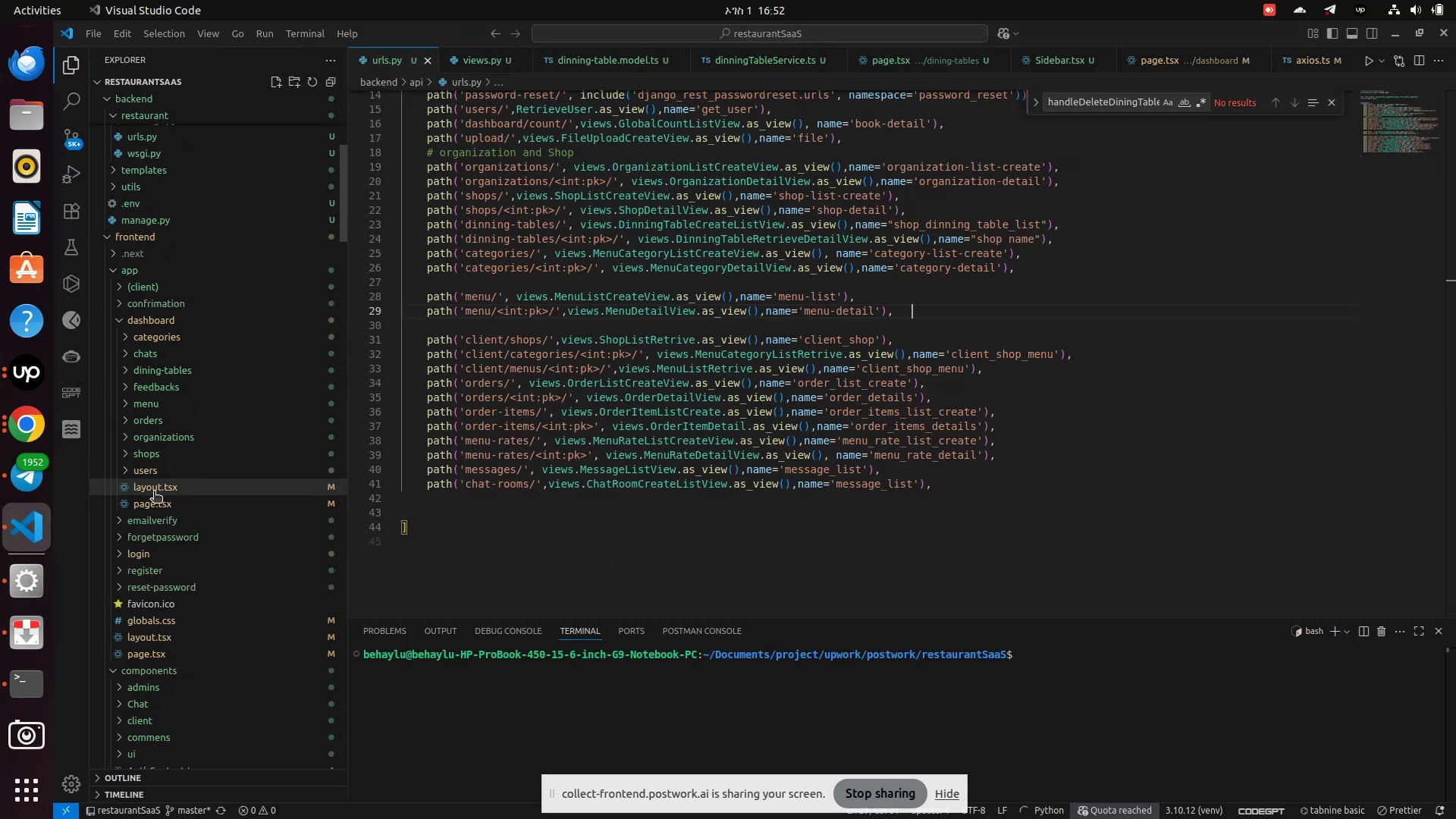 
left_click([147, 473])
 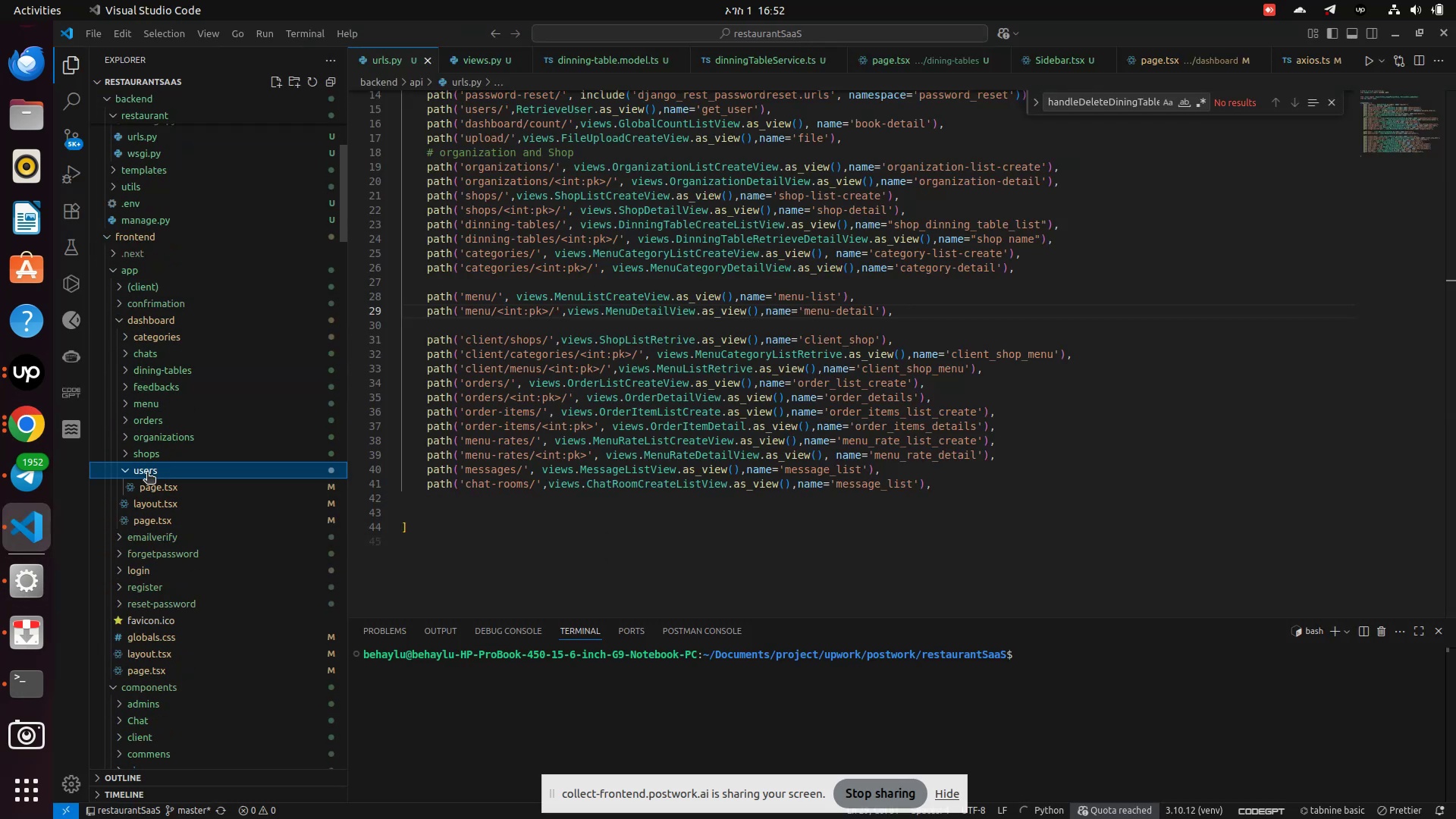 
left_click([147, 473])
 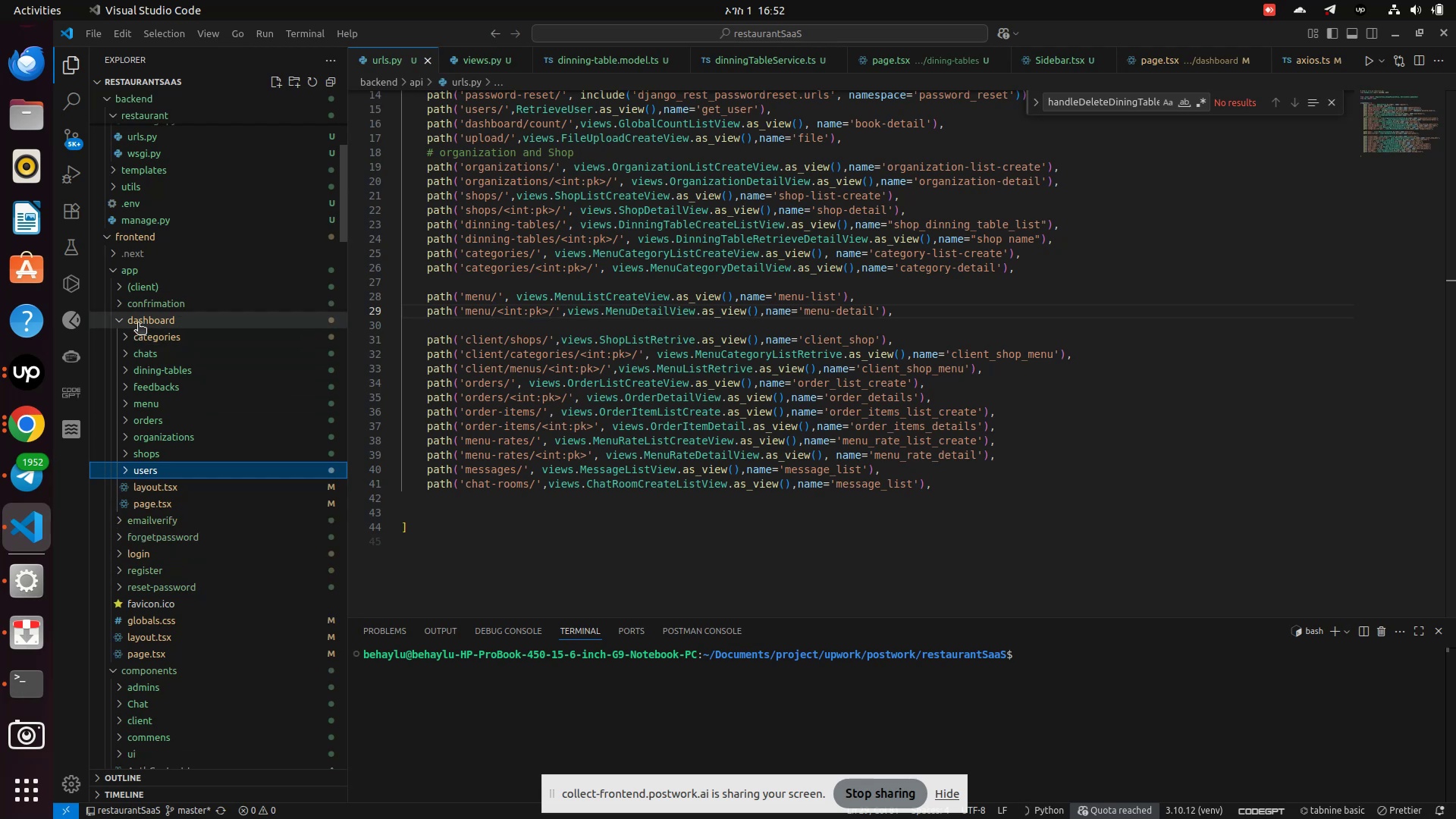 
left_click([138, 322])
 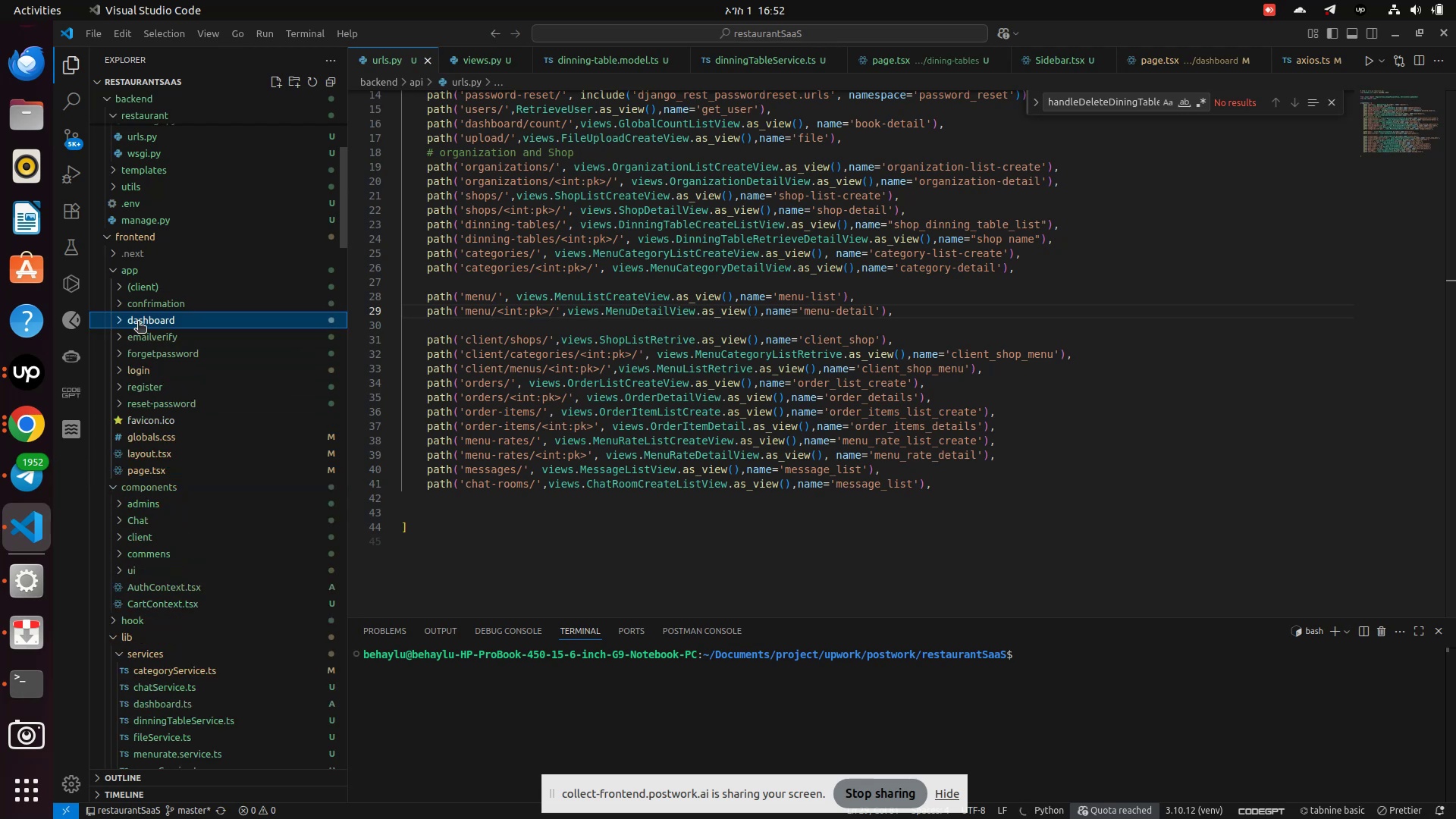 
left_click([138, 322])
 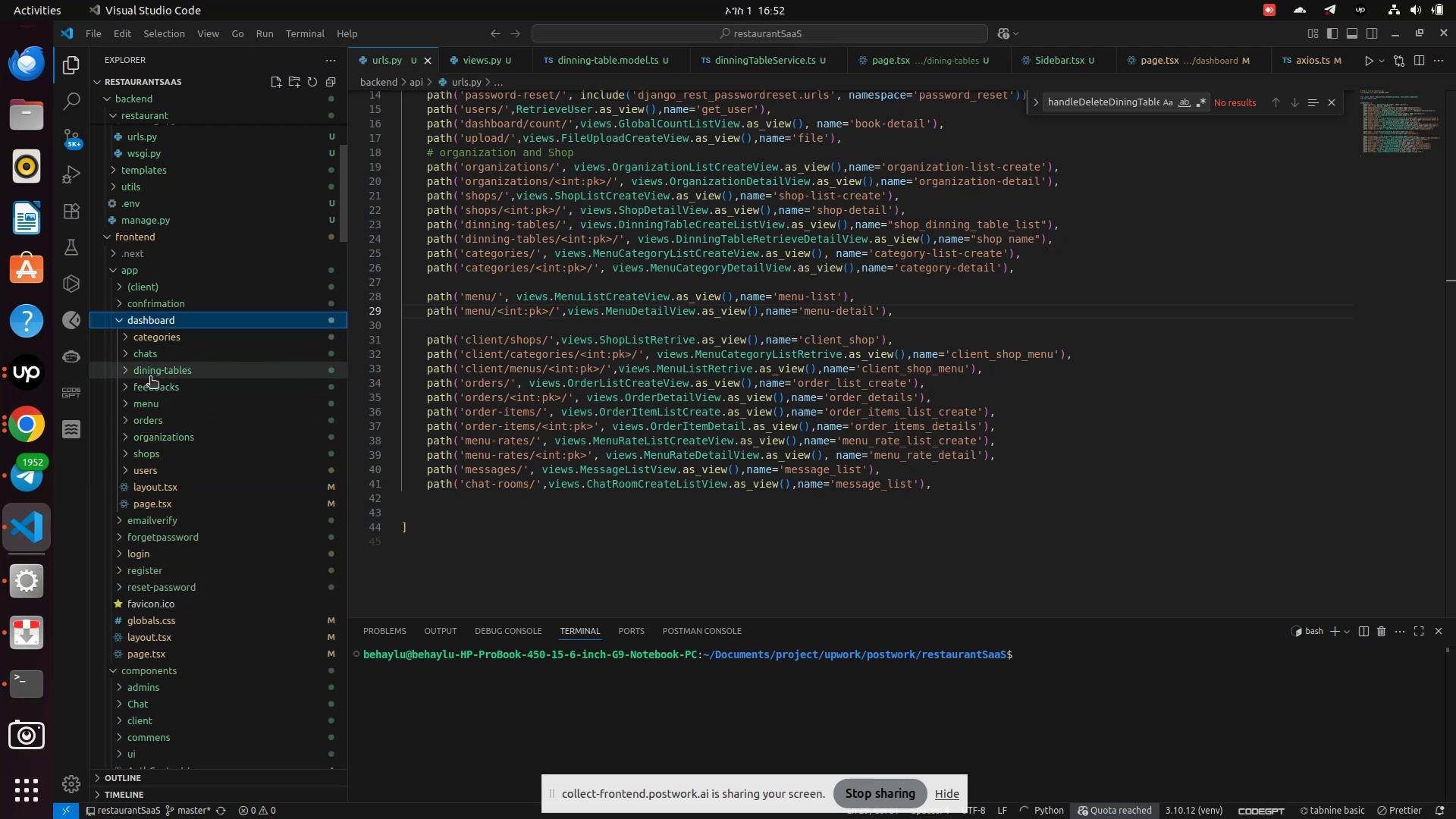 
left_click([150, 378])
 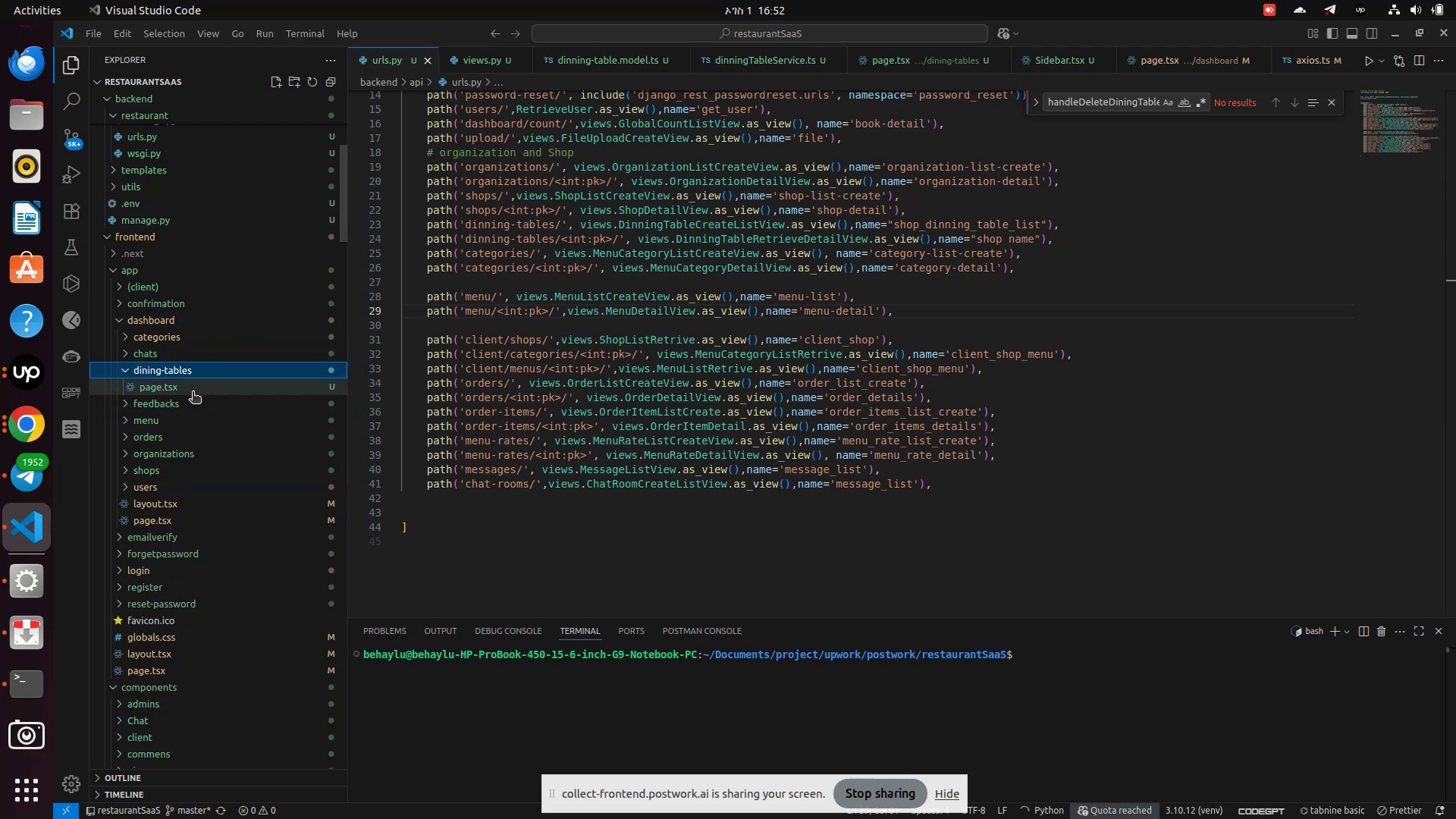 
left_click([179, 389])
 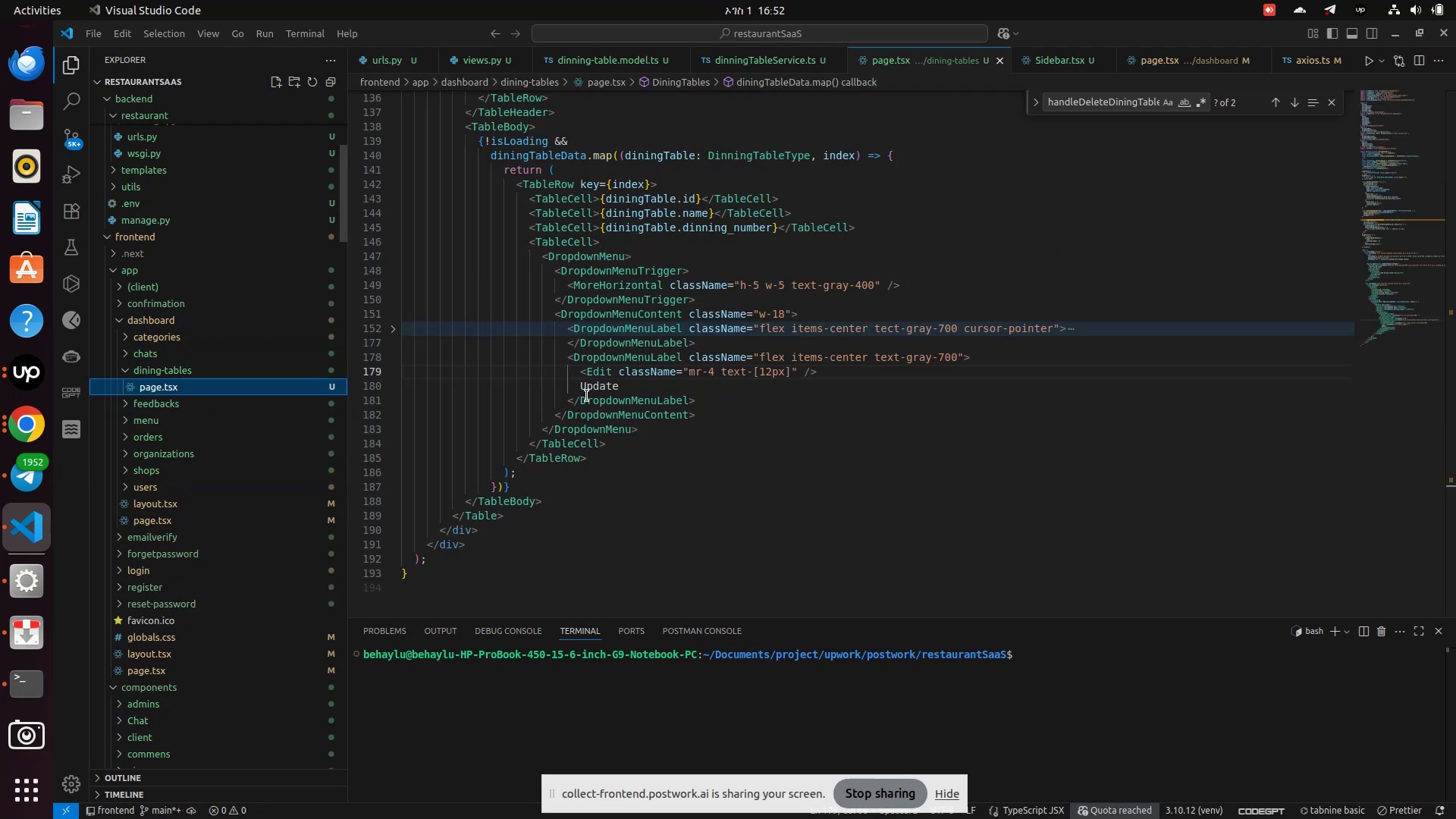 
scroll: coordinate [591, 396], scroll_direction: up, amount: 61.0
 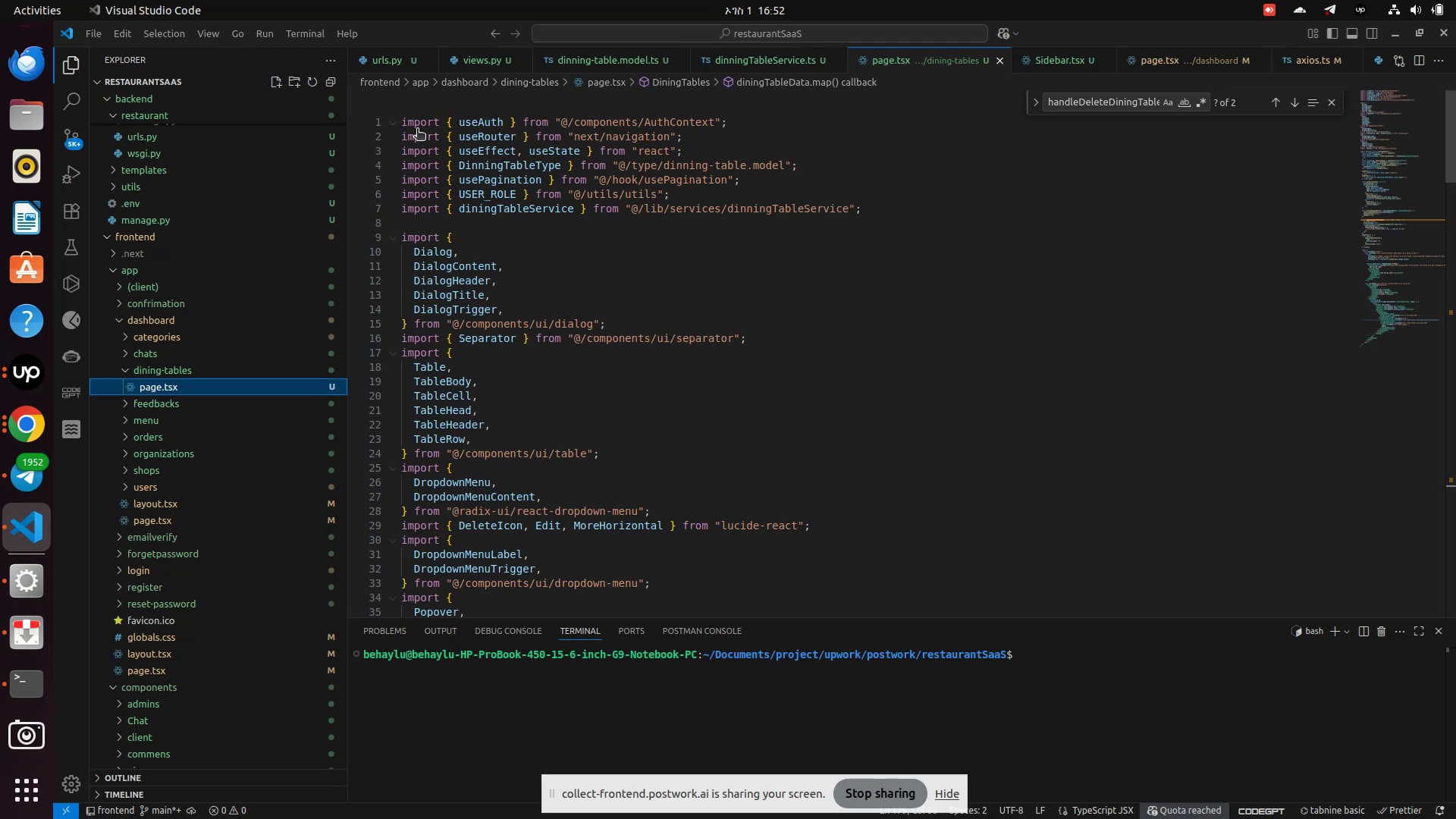 
left_click([431, 128])
 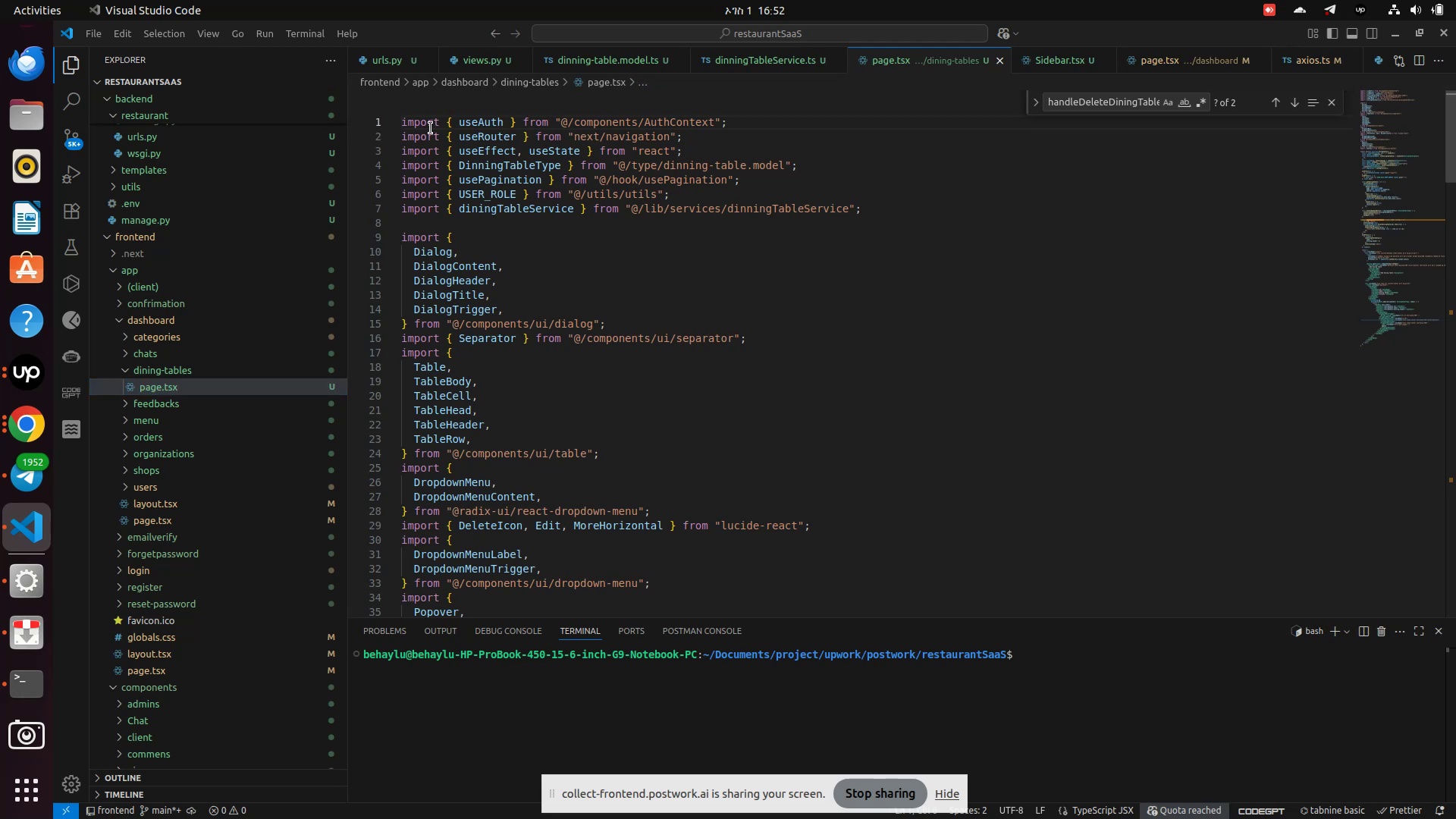 
key(ArrowLeft)
 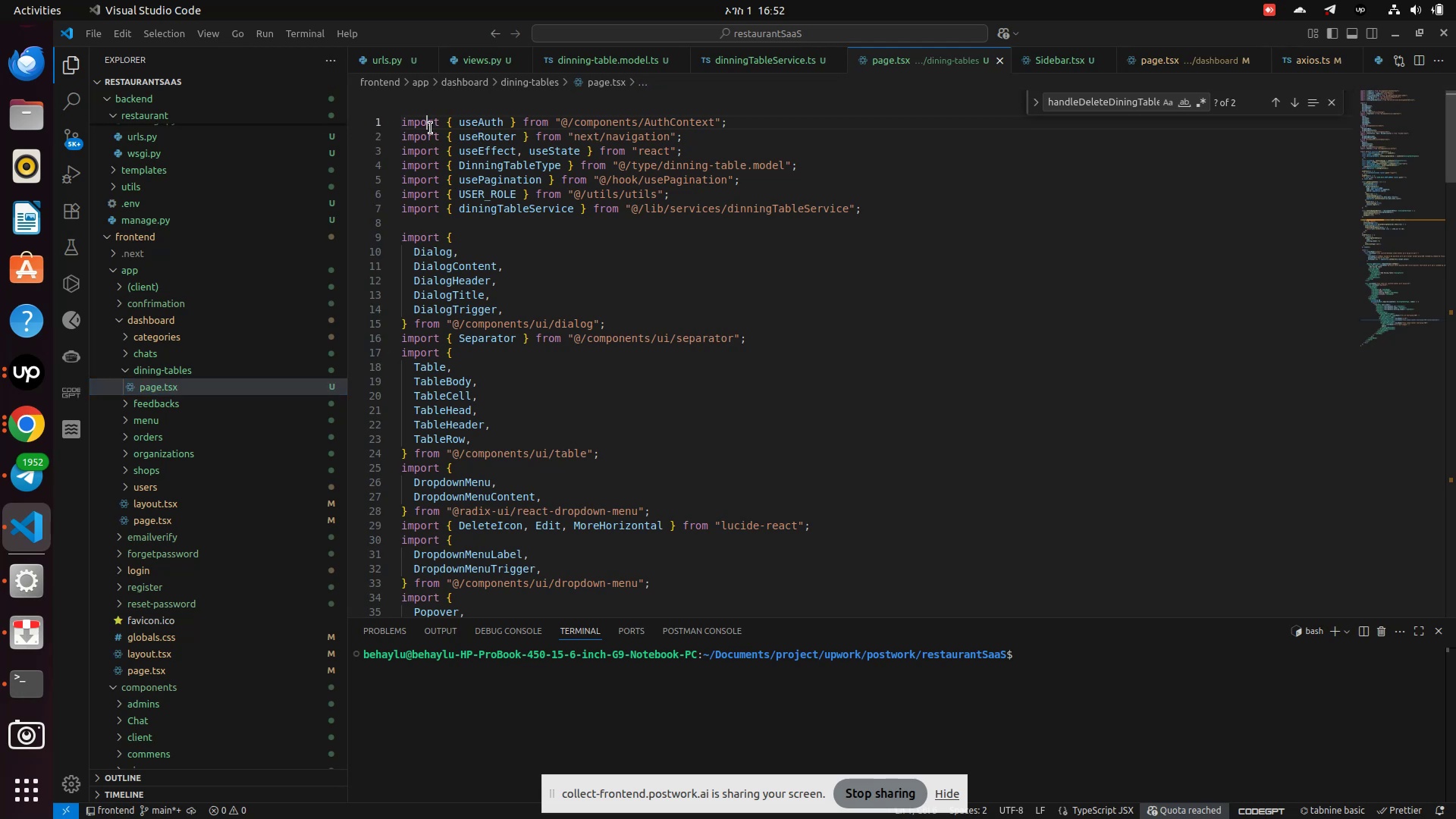 
key(ArrowLeft)
 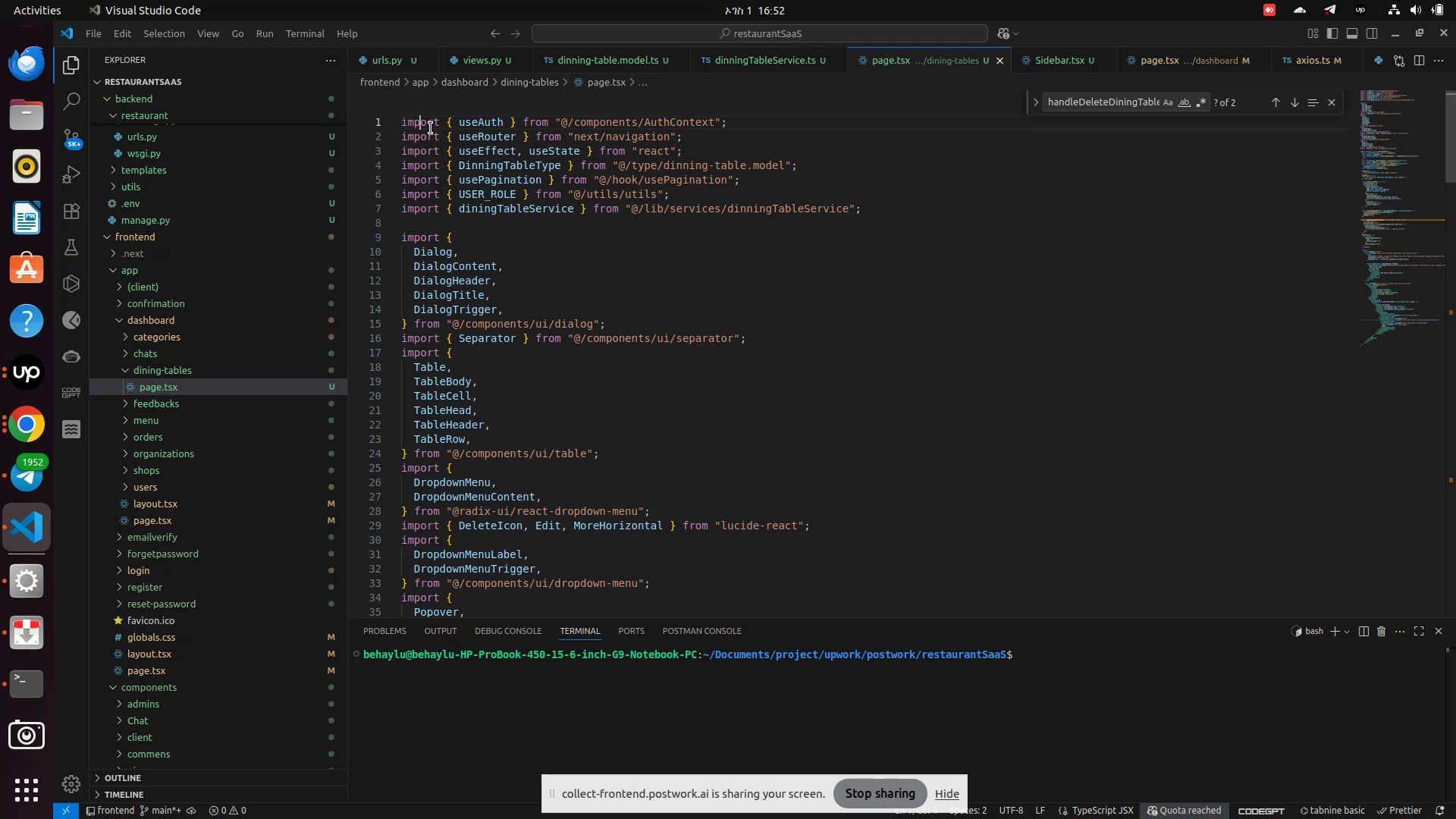 
key(ArrowLeft)
 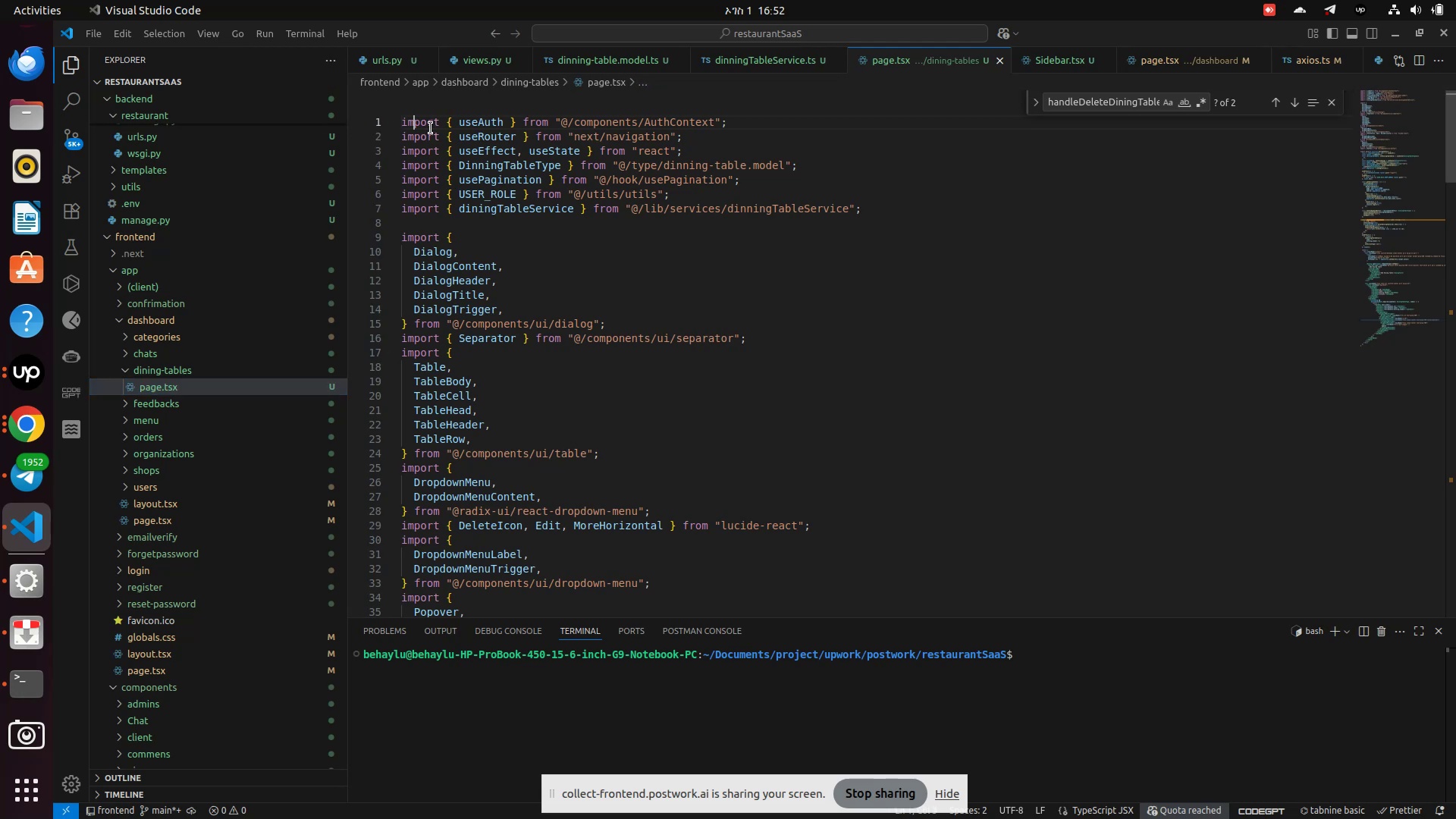 
key(ArrowLeft)
 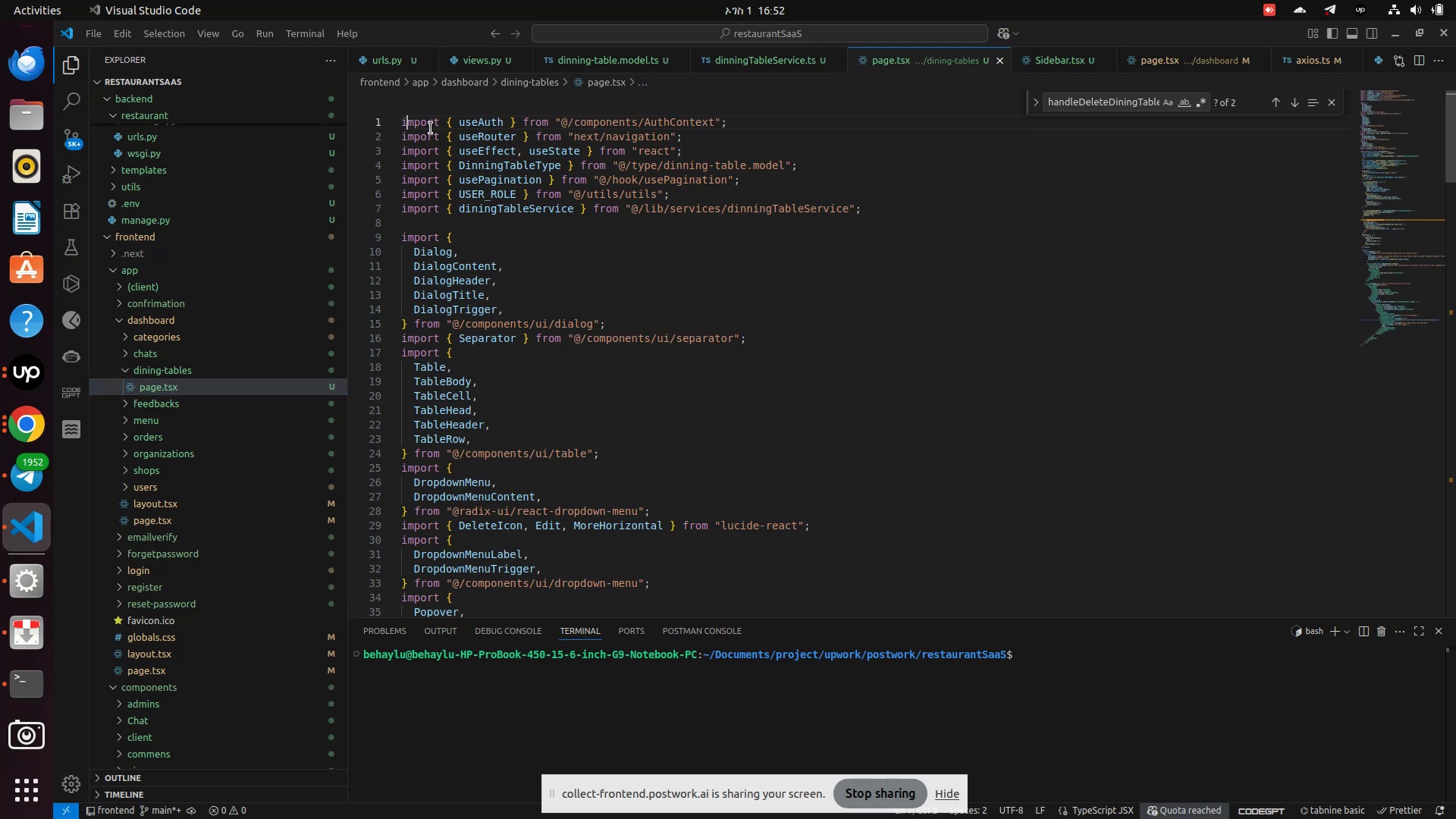 
key(ArrowLeft)
 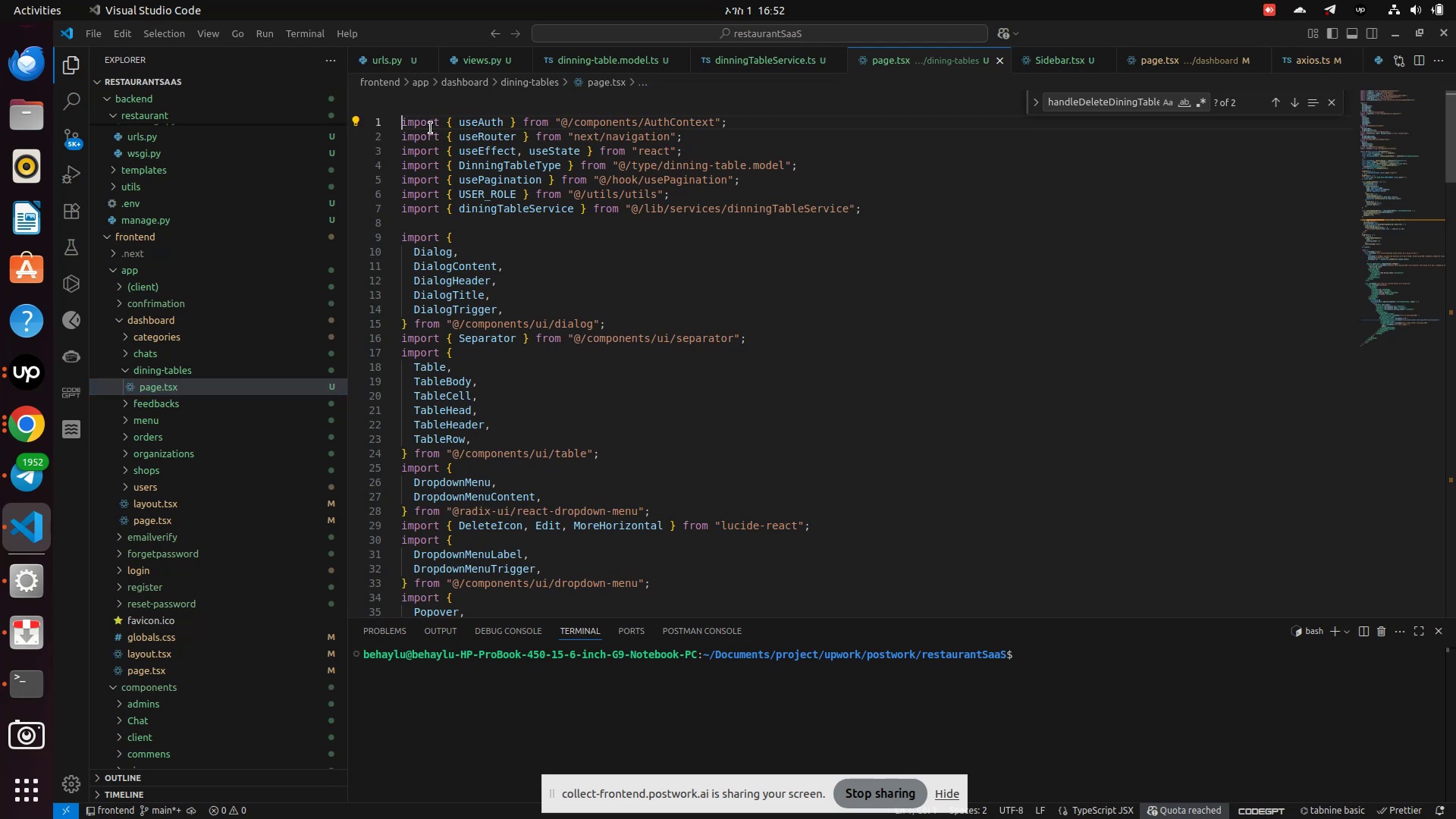 
key(Enter)
 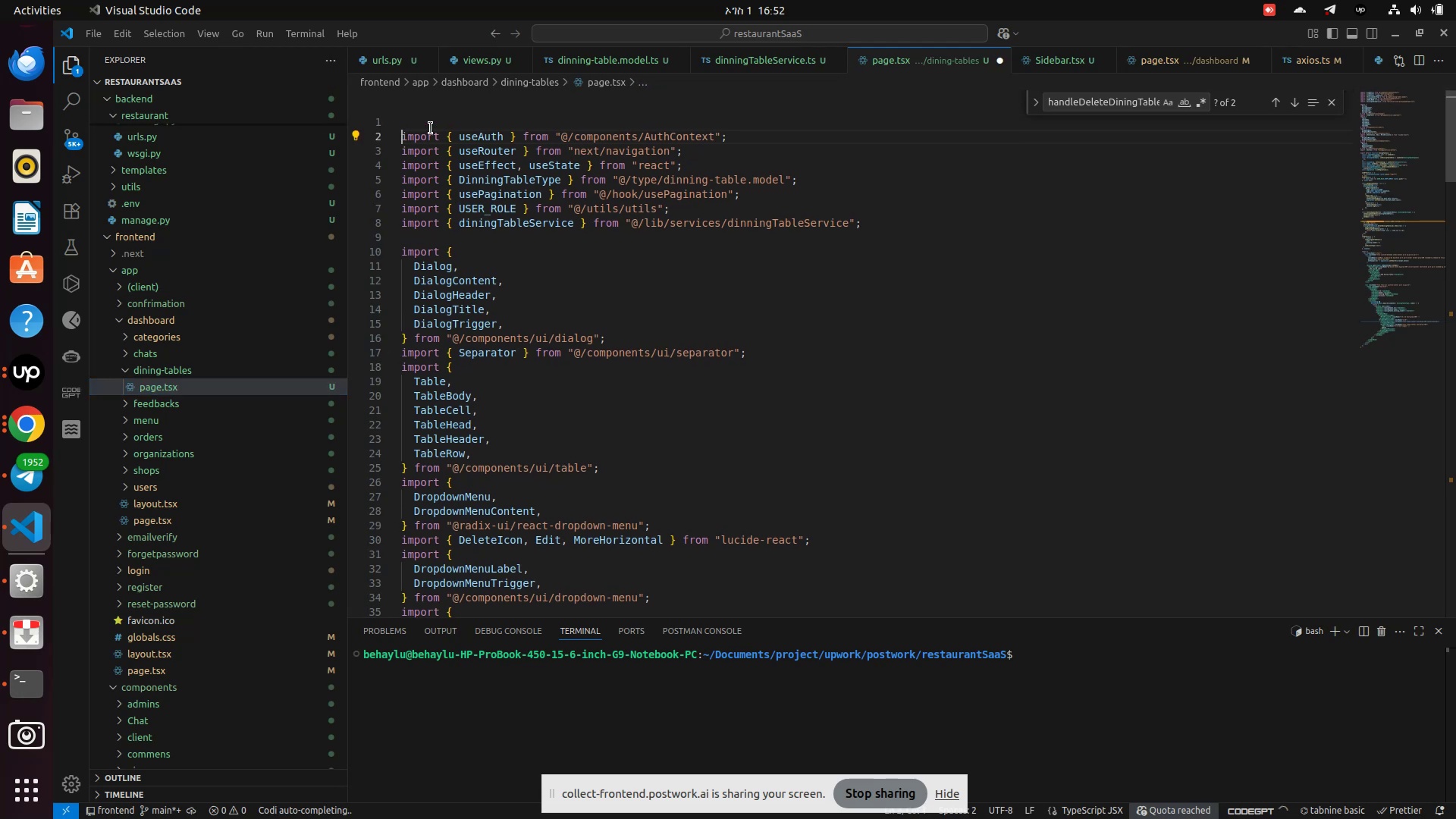 
key(ArrowUp)
 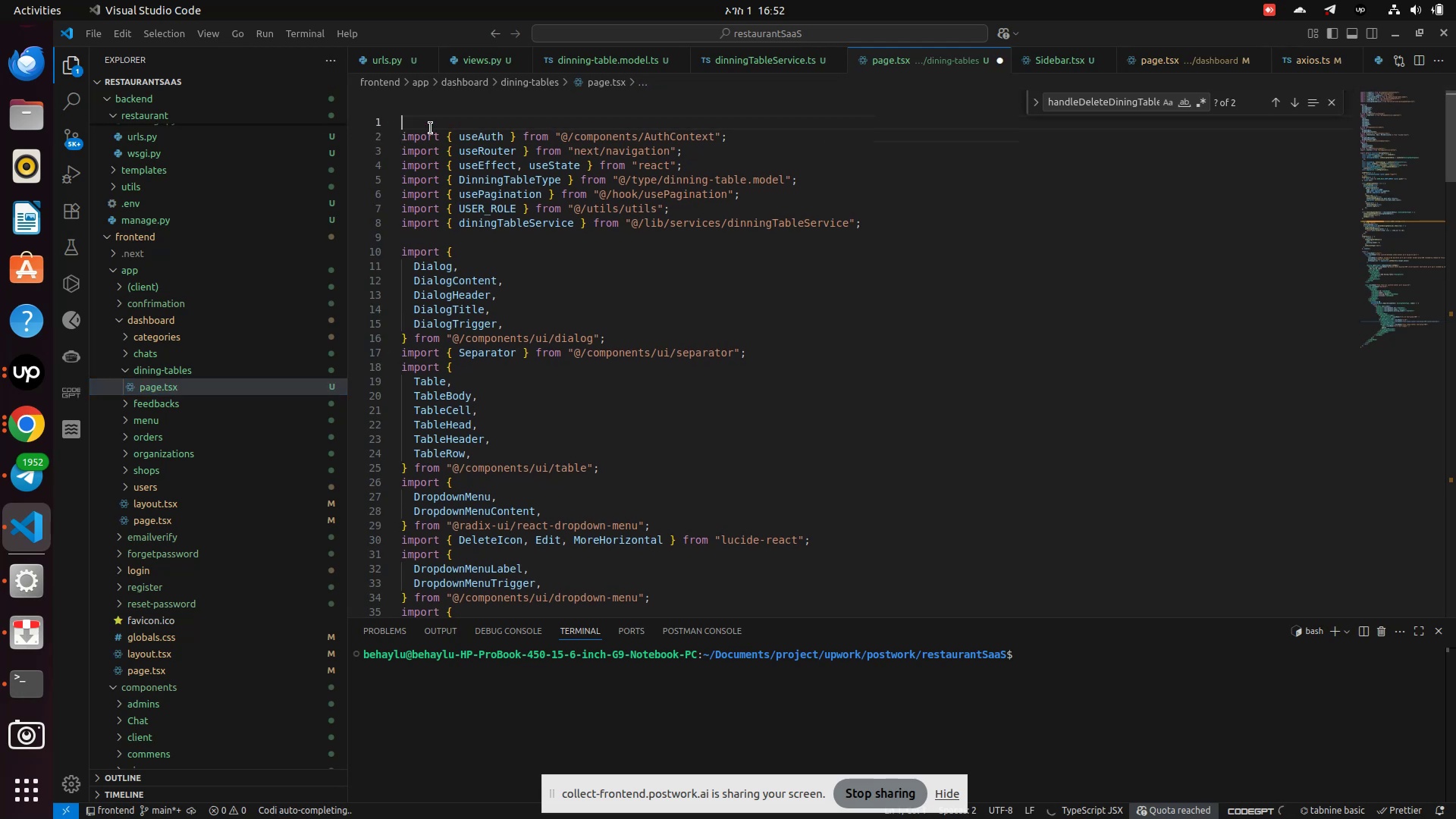 
type('use client)
 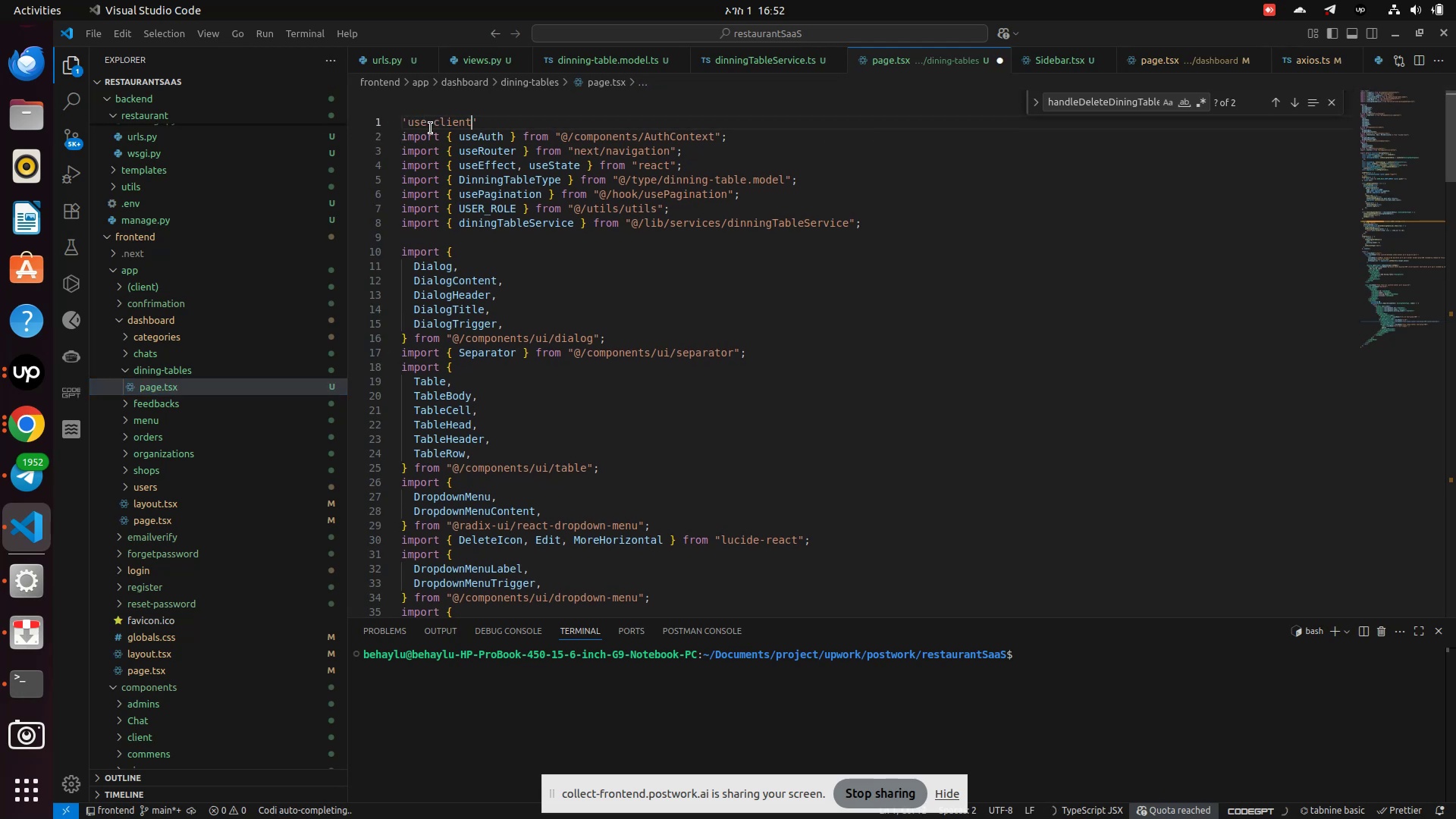 
key(Control+S)
 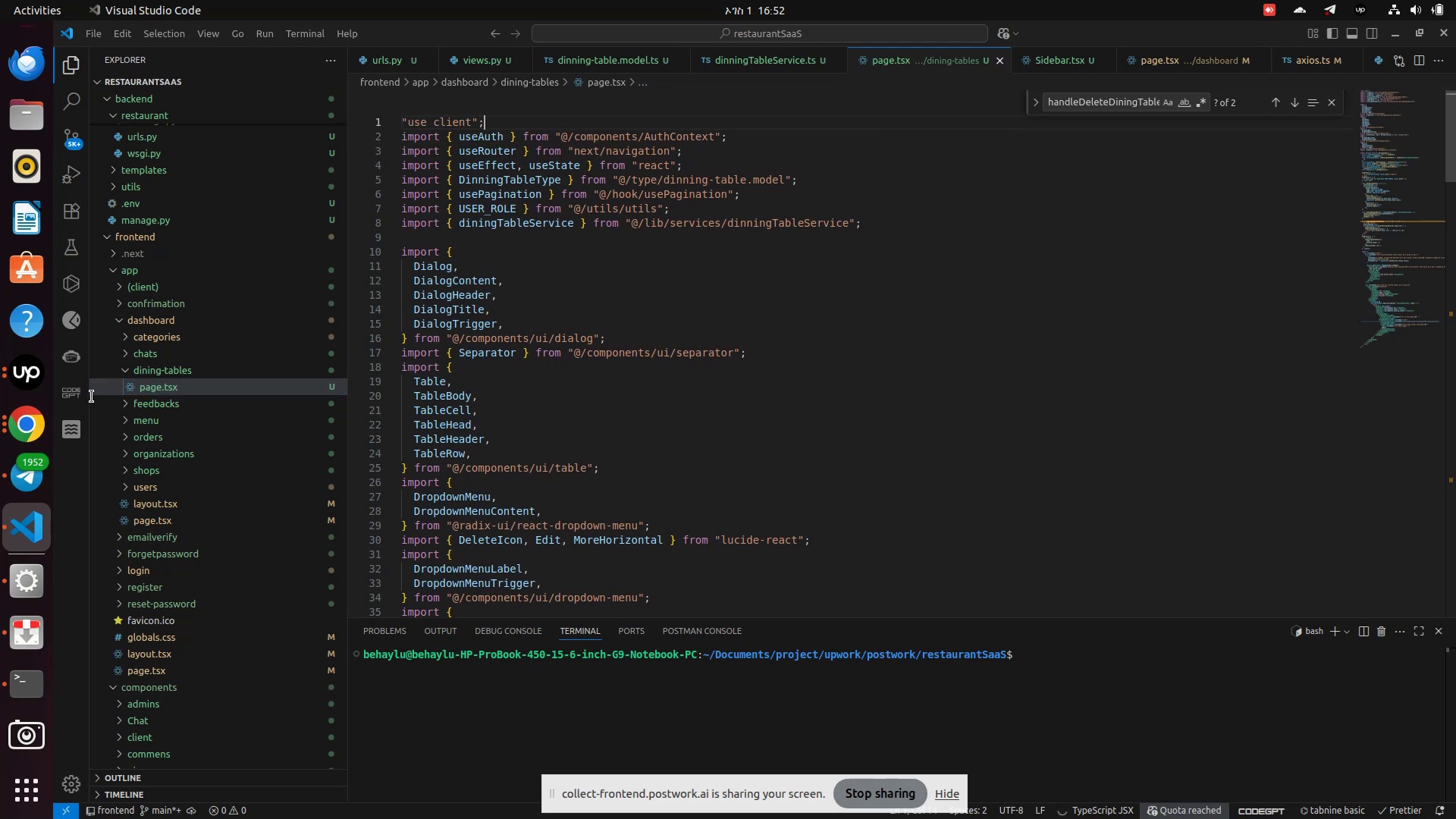 
left_click([23, 431])
 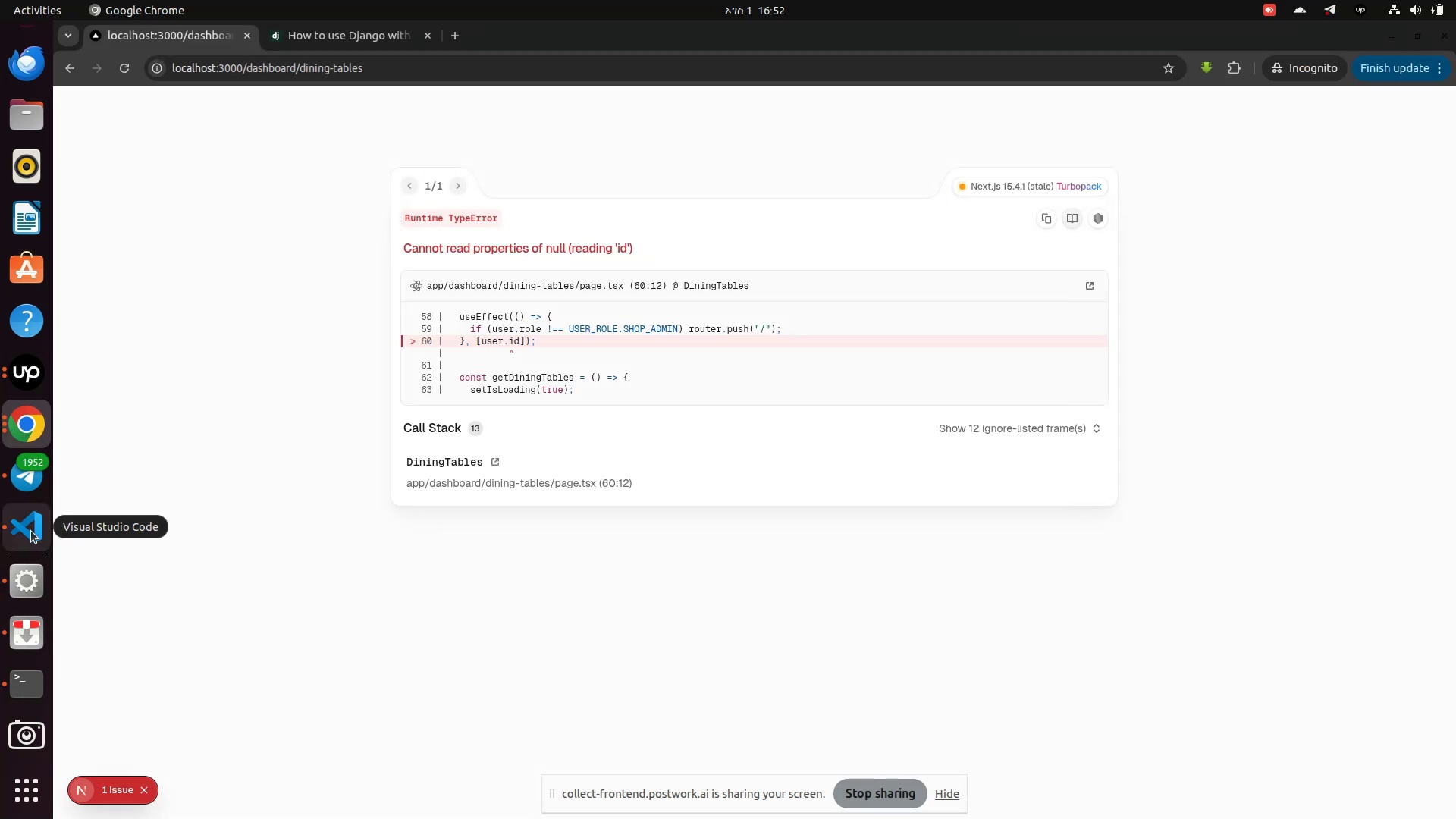 
wait(7.01)
 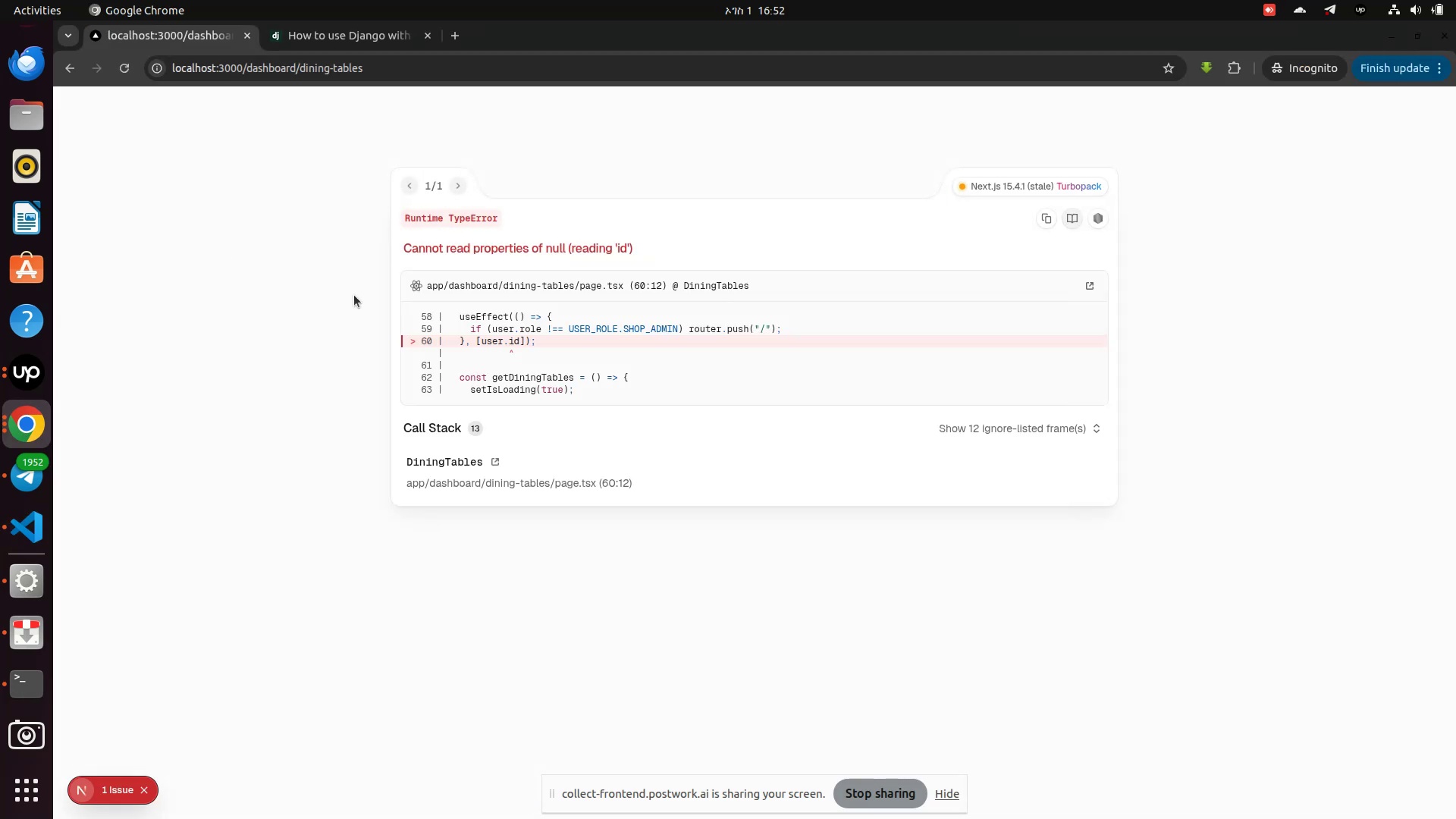 
left_click([31, 531])
 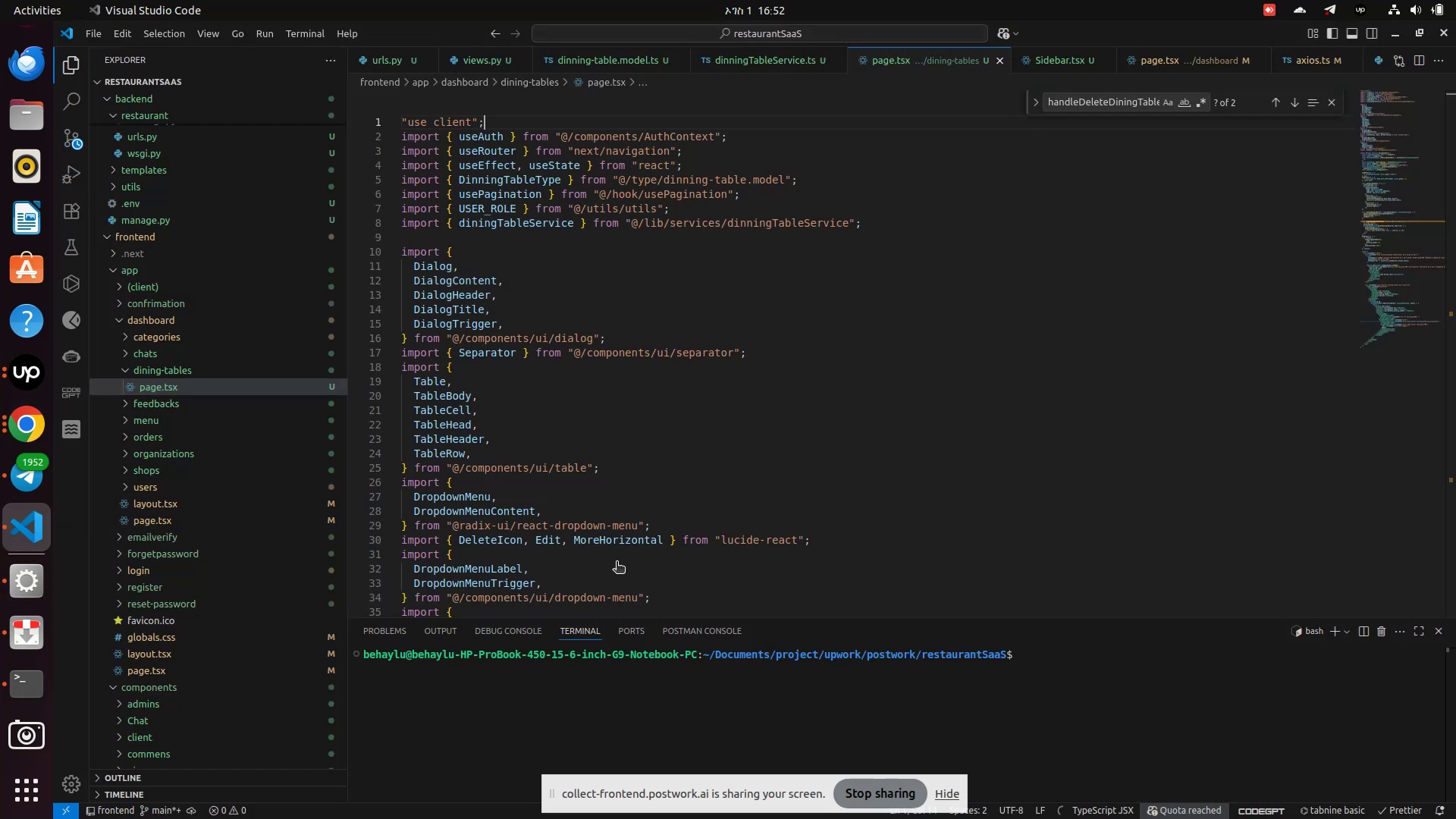 
scroll: coordinate [626, 558], scroll_direction: down, amount: 15.0
 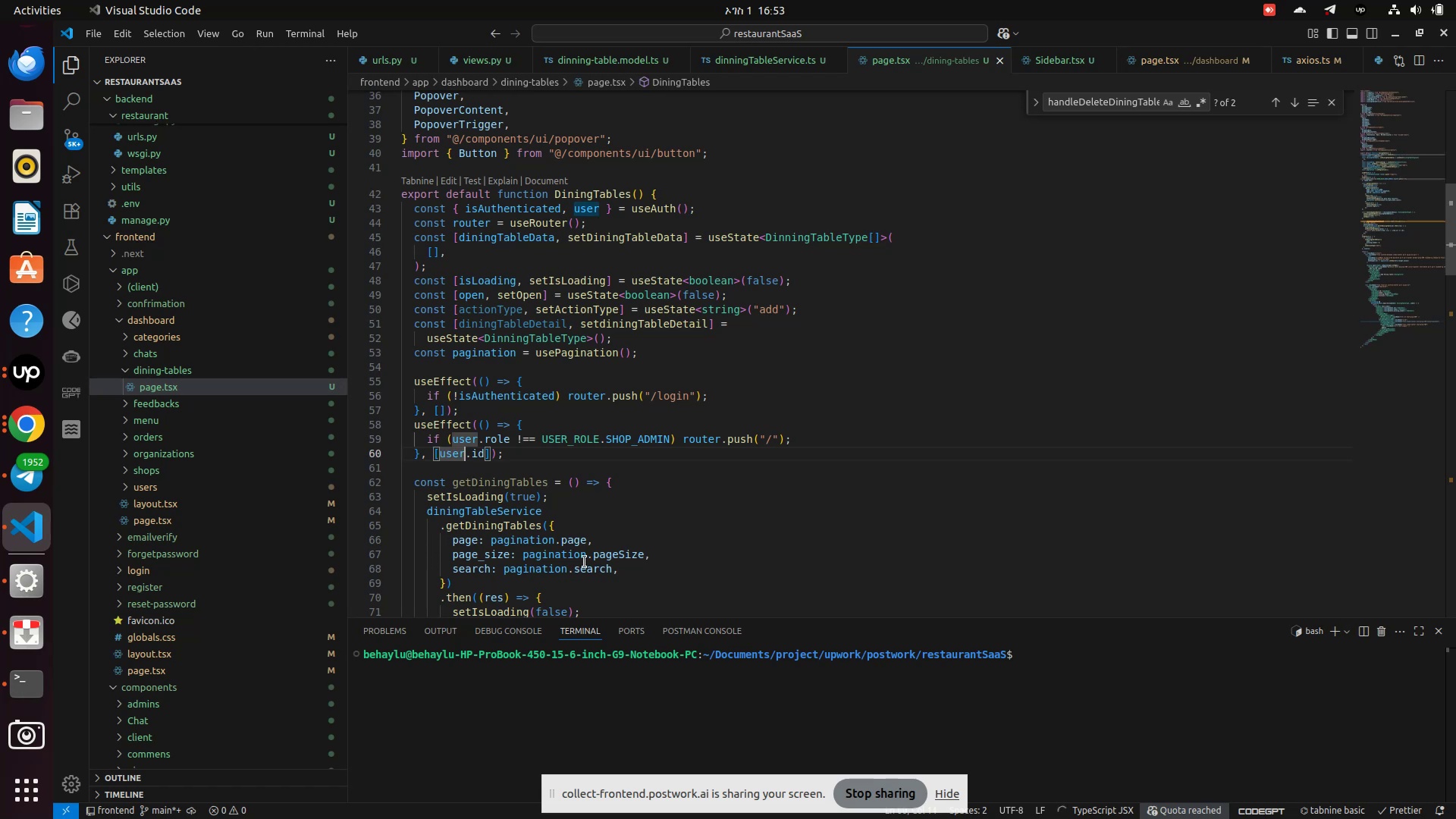 
key(Shift+Slash)
 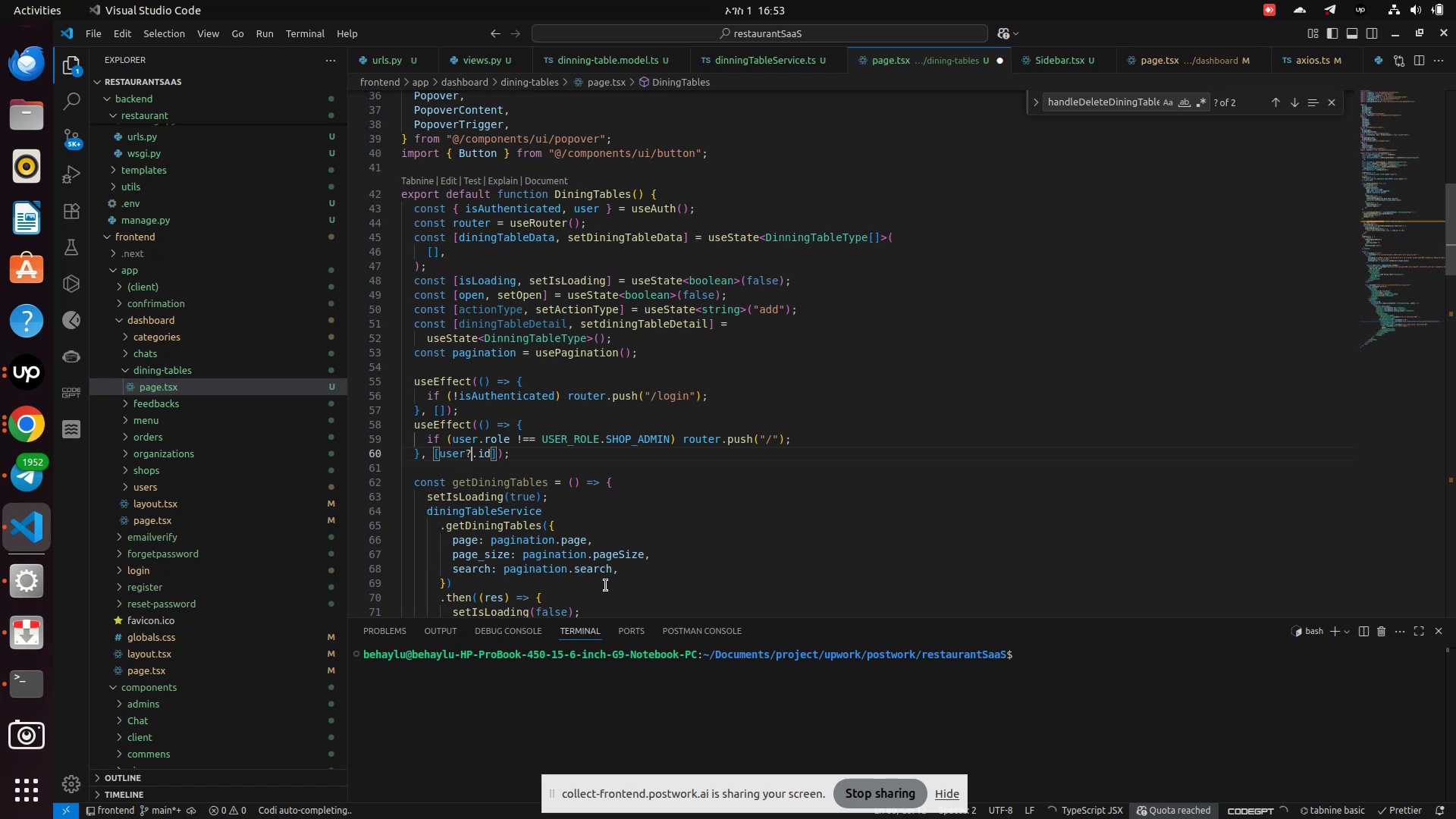 
key(Control+S)
 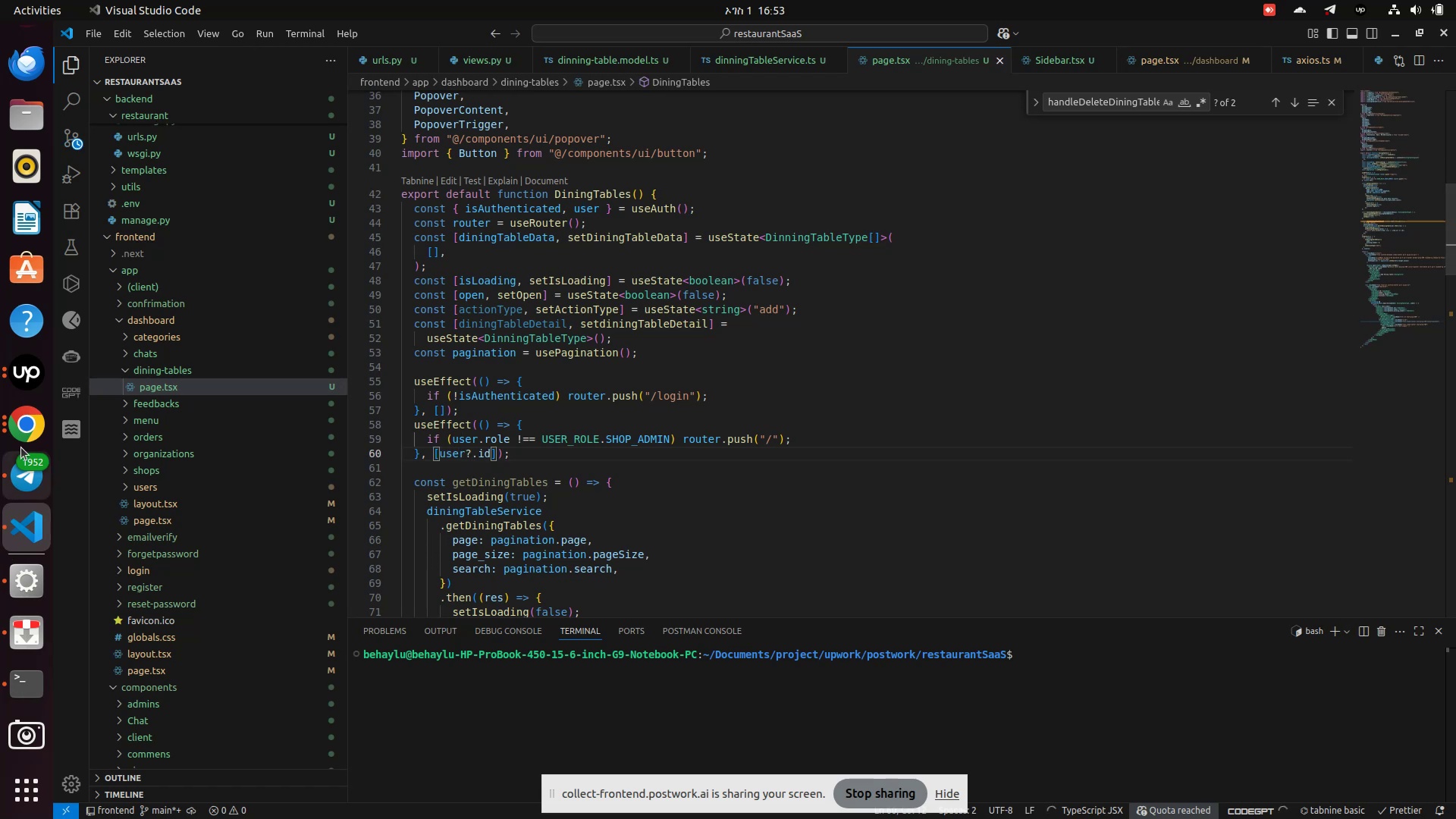 
left_click([22, 441])
 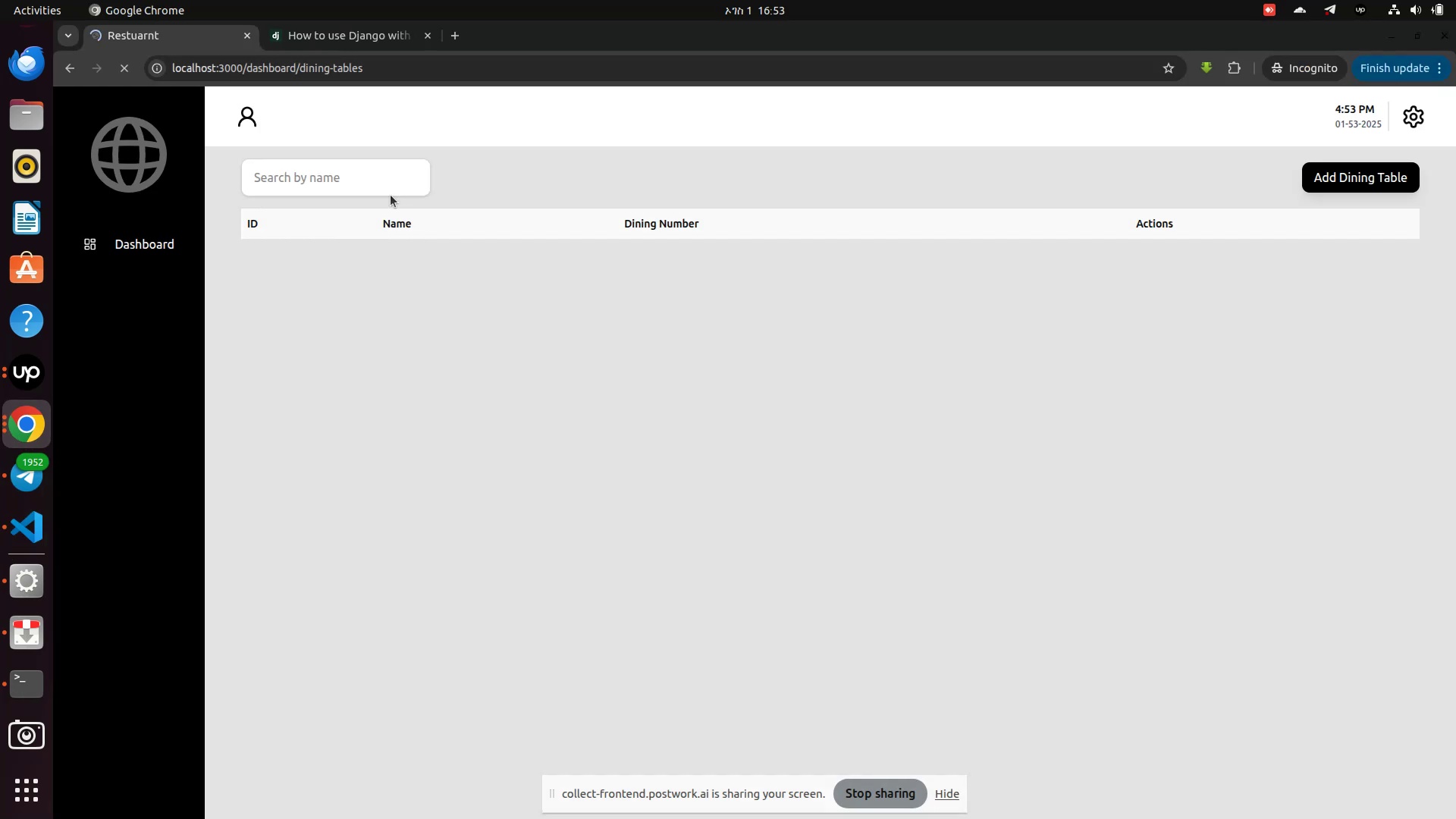 
mouse_move([447, 490])
 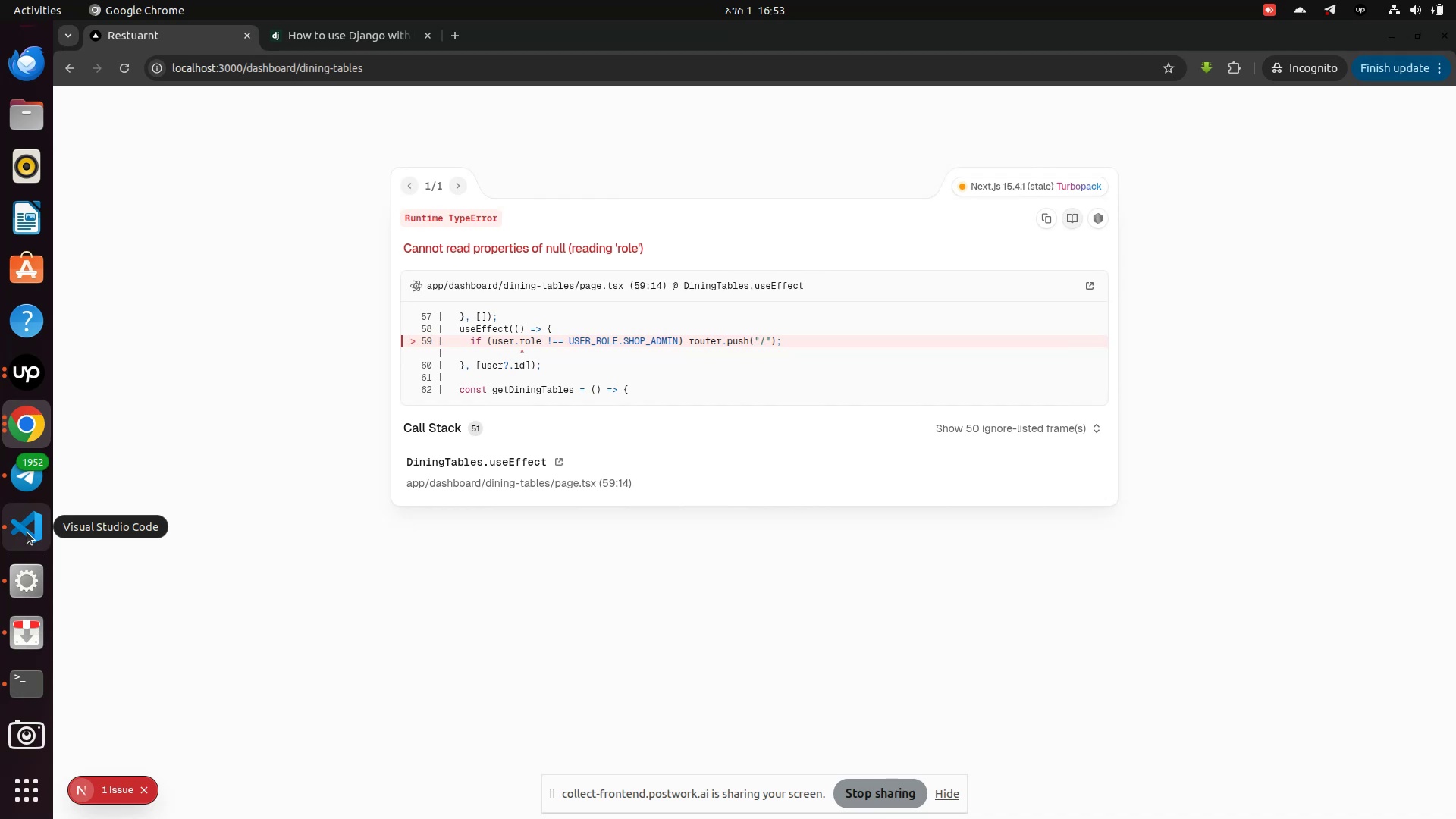 
left_click([27, 532])
 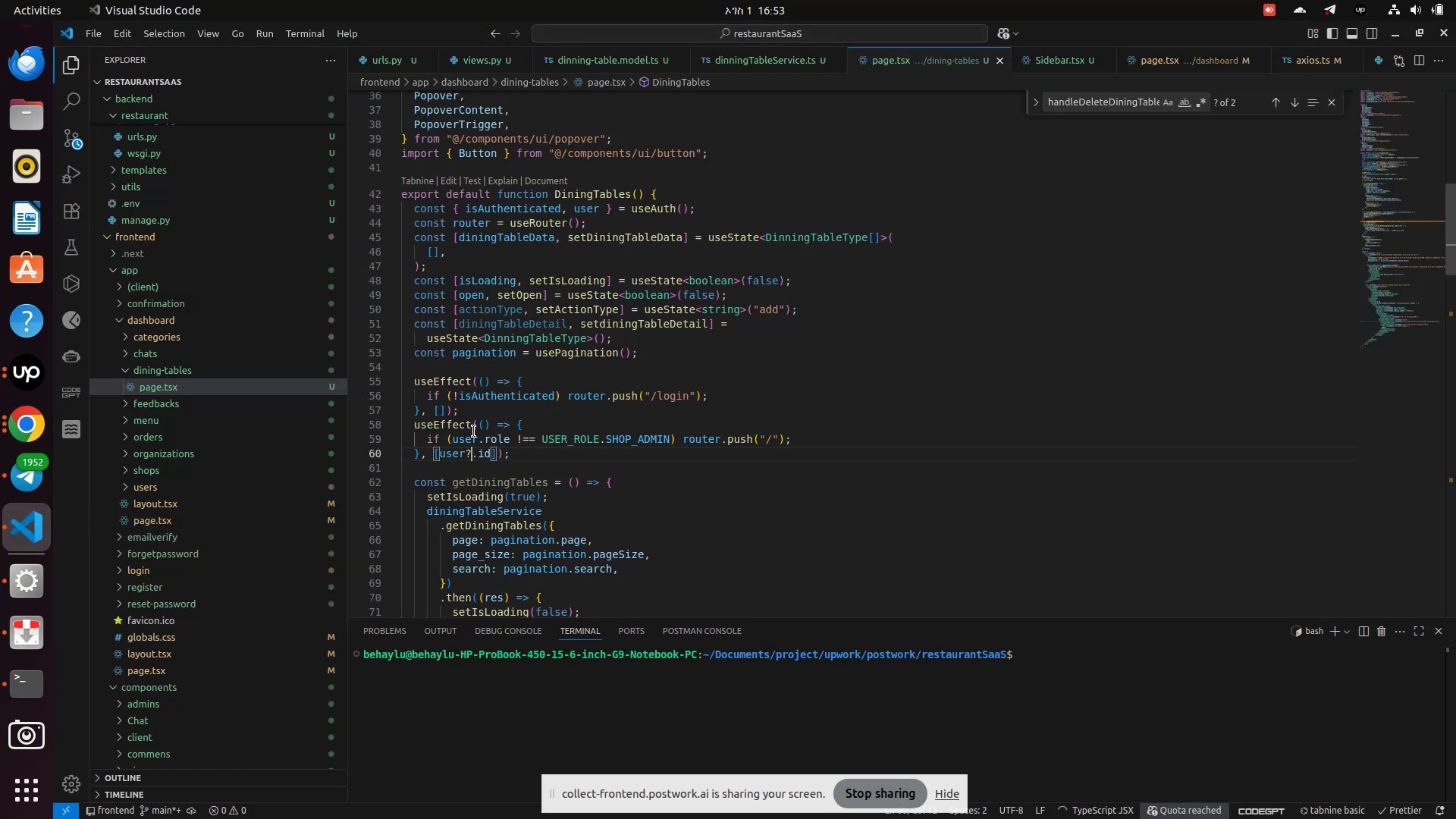 
left_click([476, 443])
 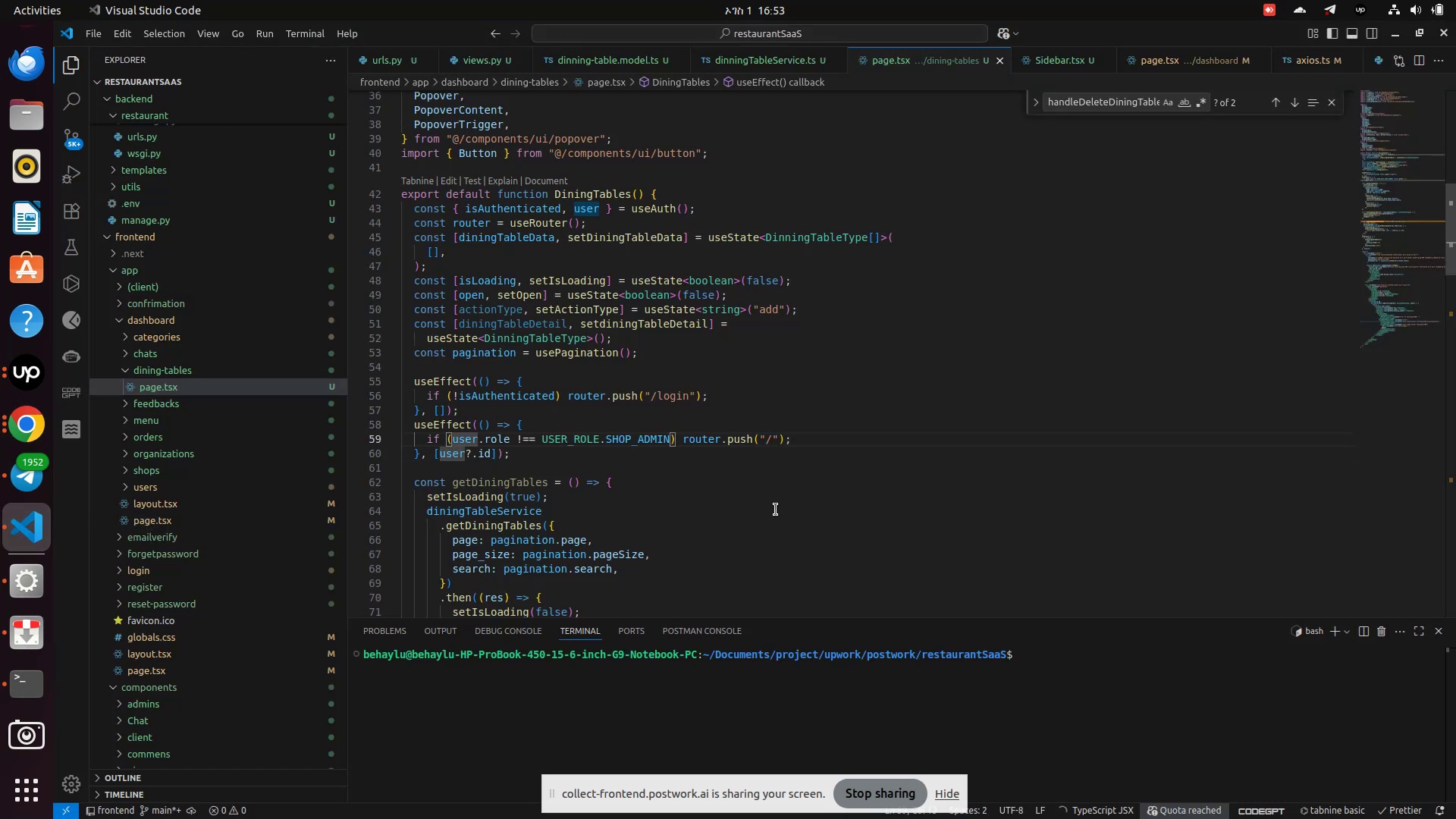 
key(Shift+Slash)
 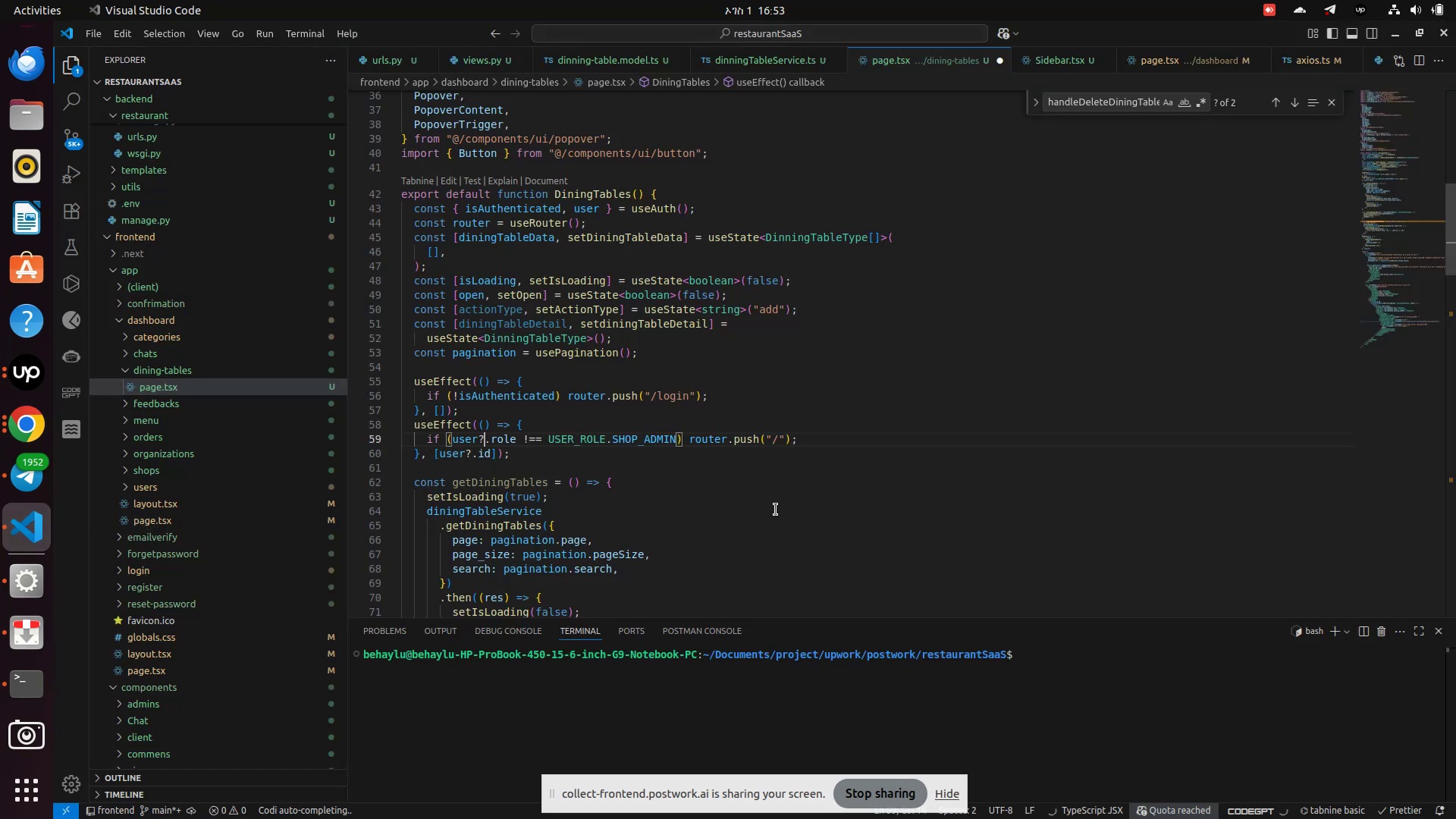 
key(Control+S)
 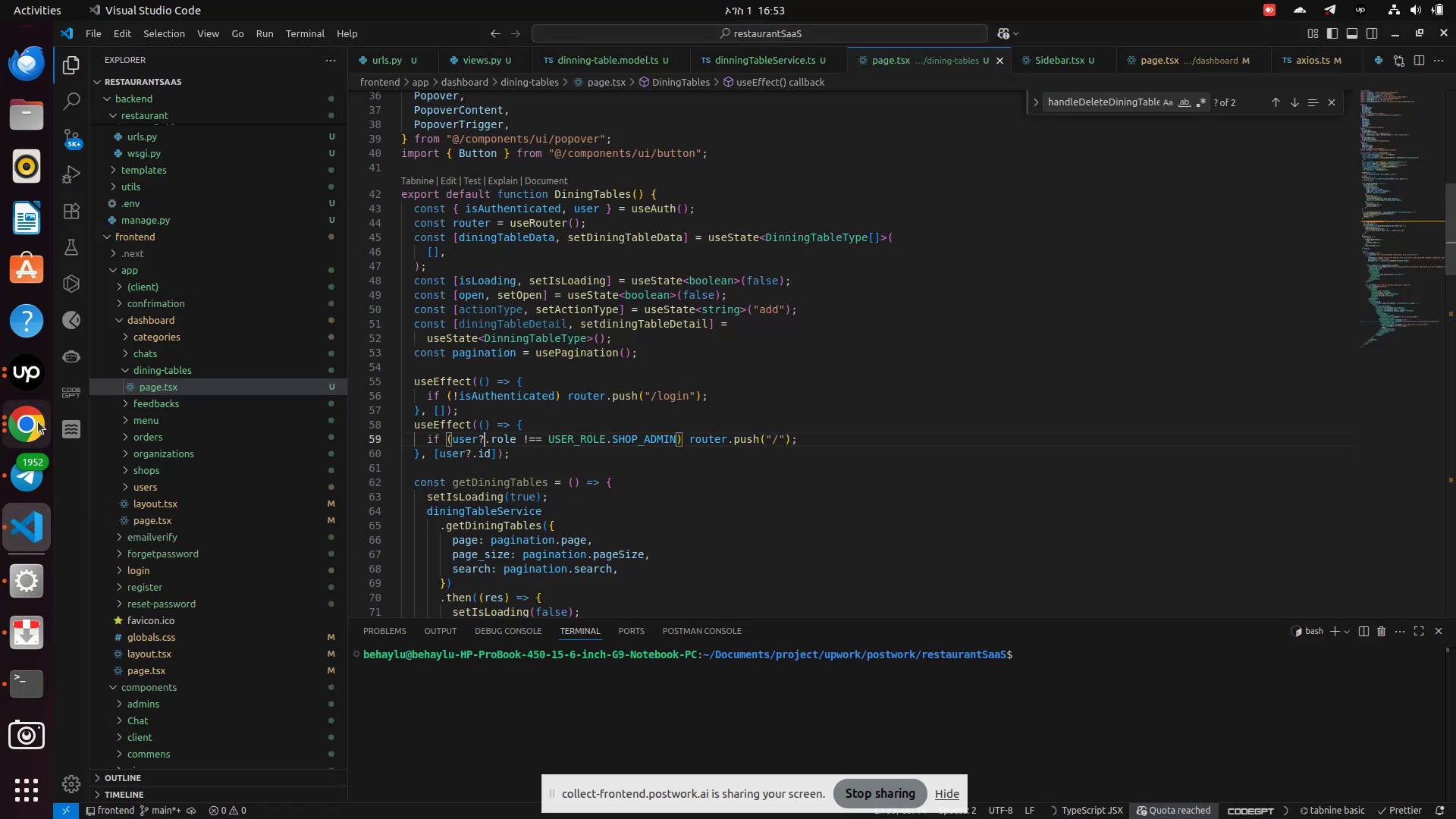 
left_click([34, 426])
 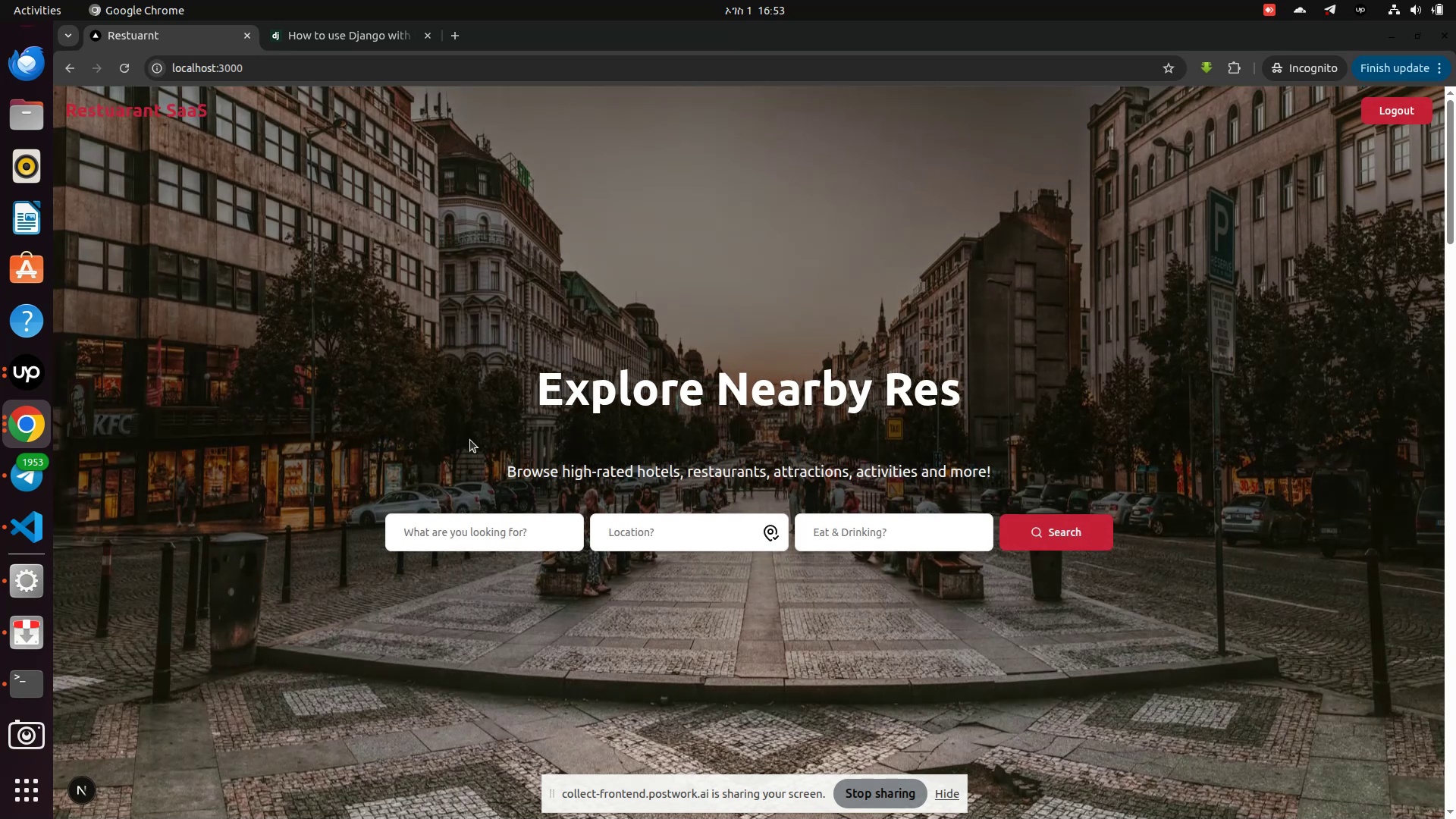 
wait(6.6)
 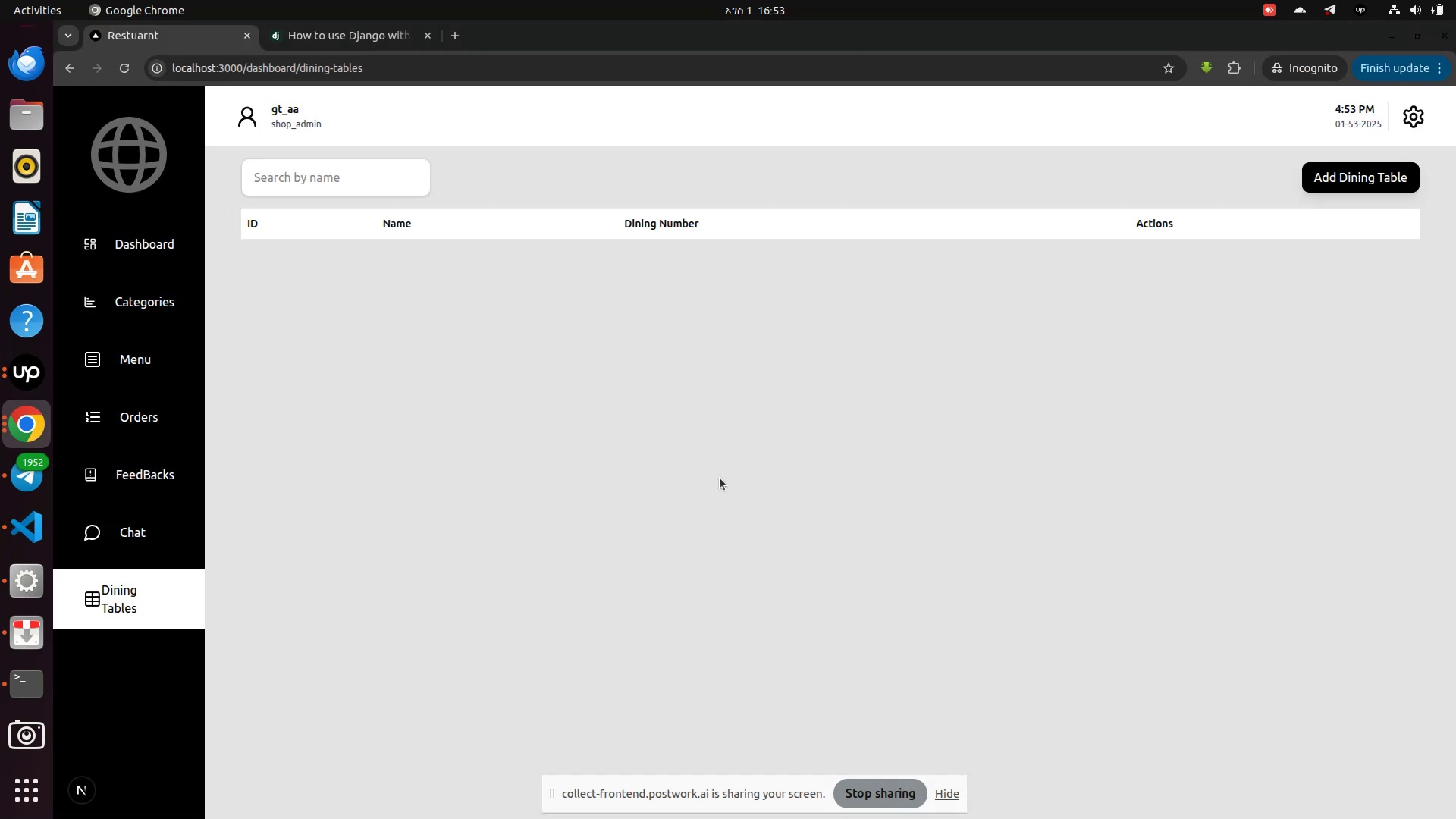 
left_click([1411, 113])
 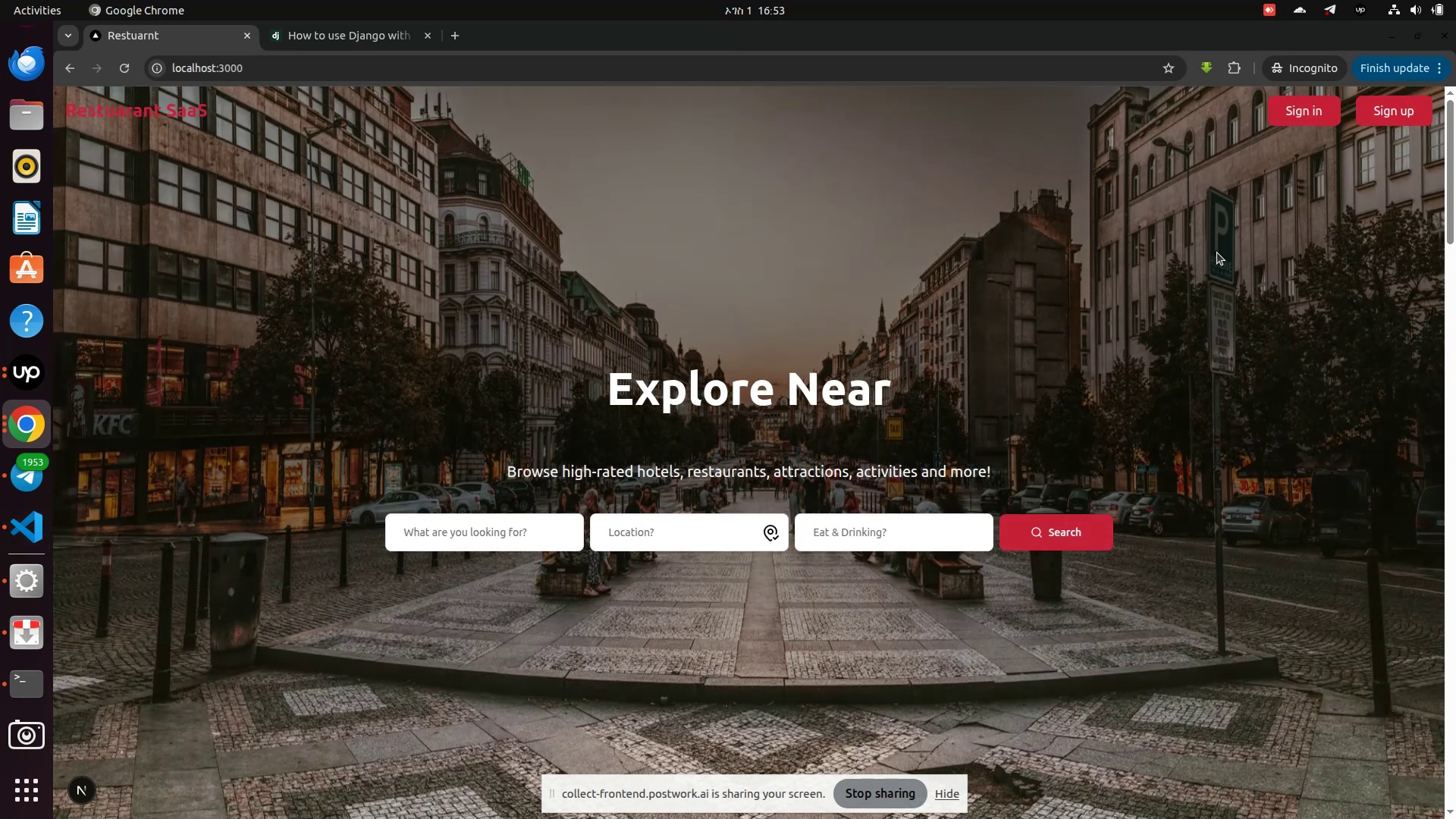 
left_click([1325, 108])
 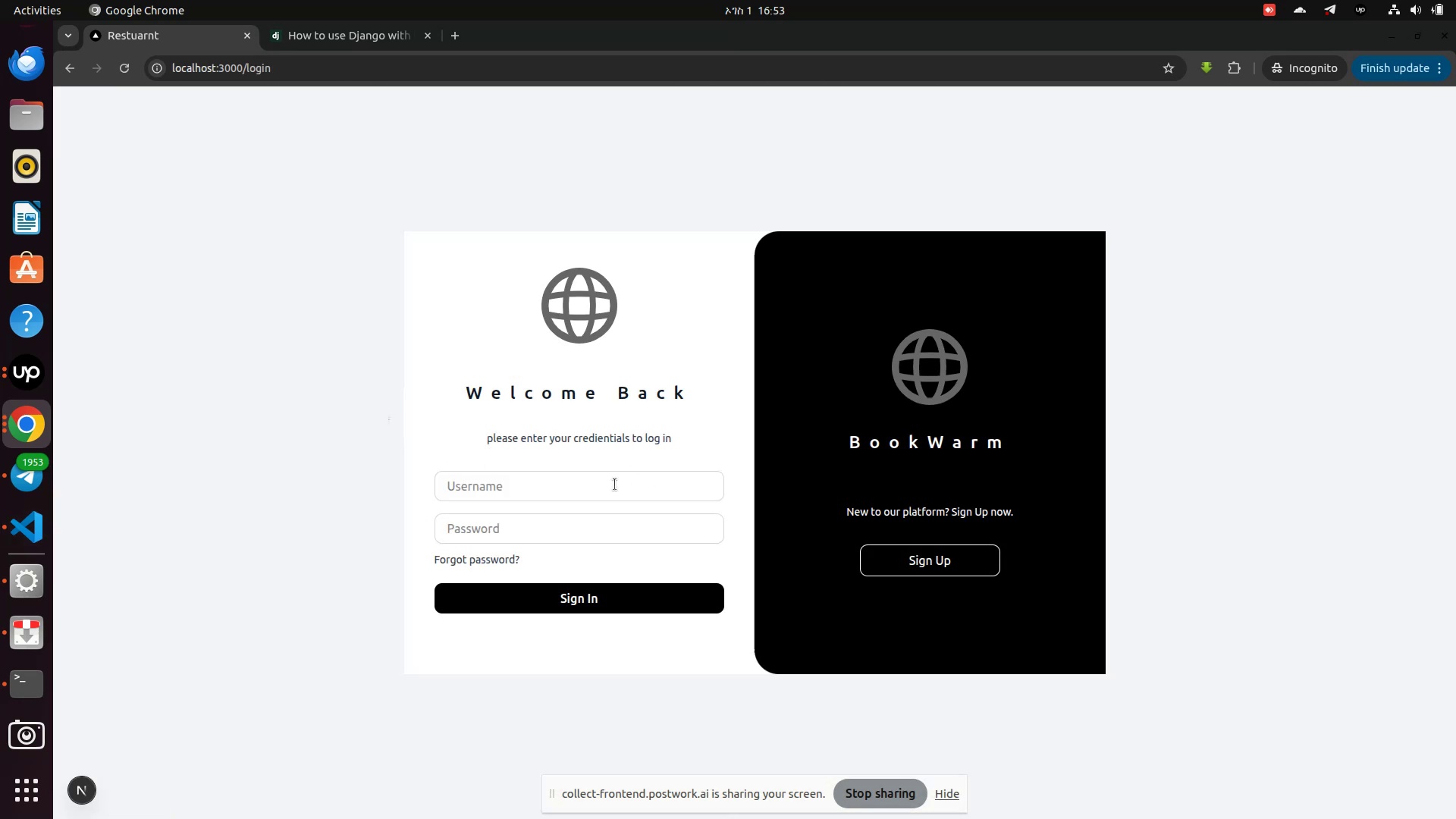 
left_click([570, 490])
 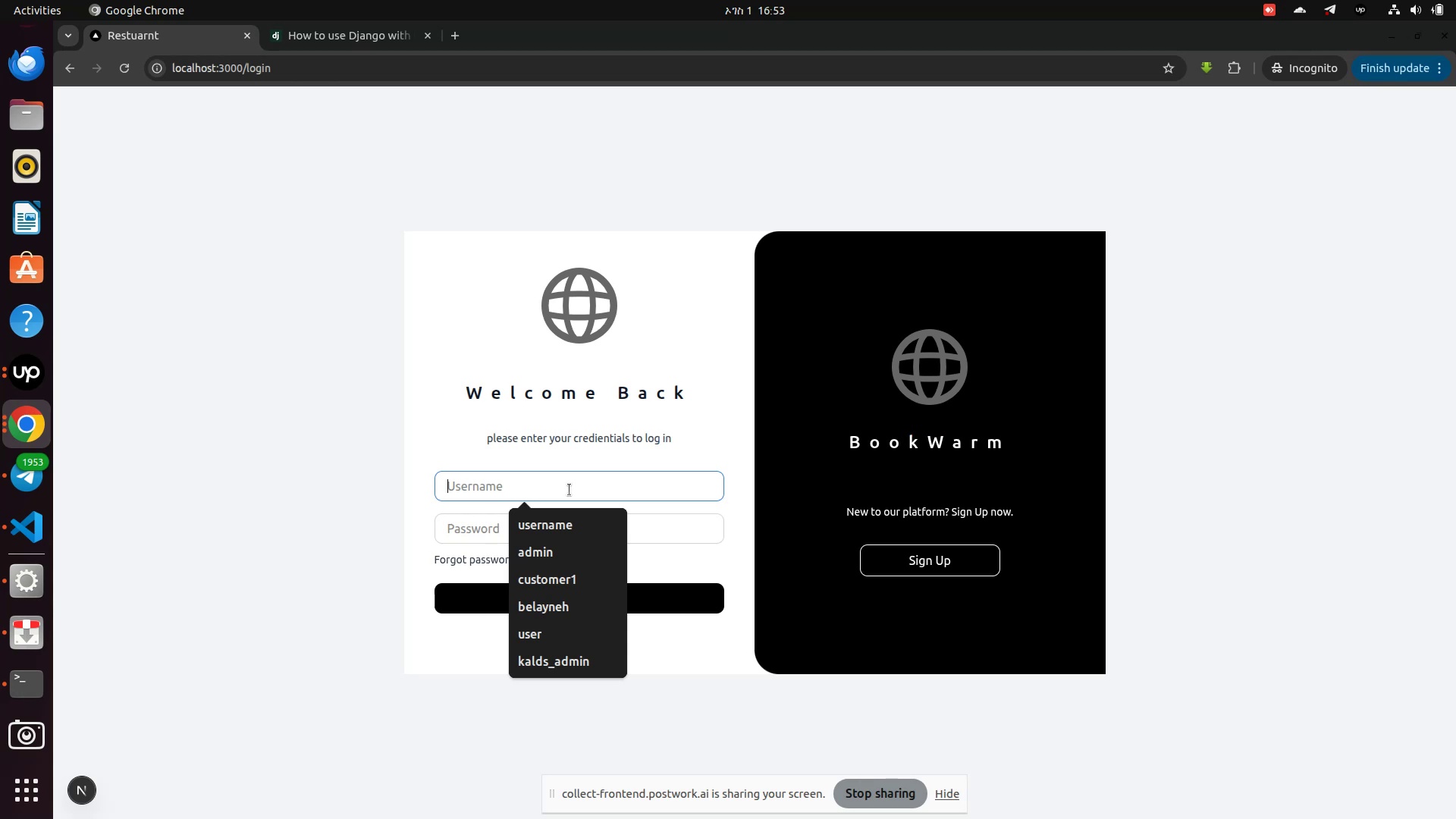 
type(gt)
 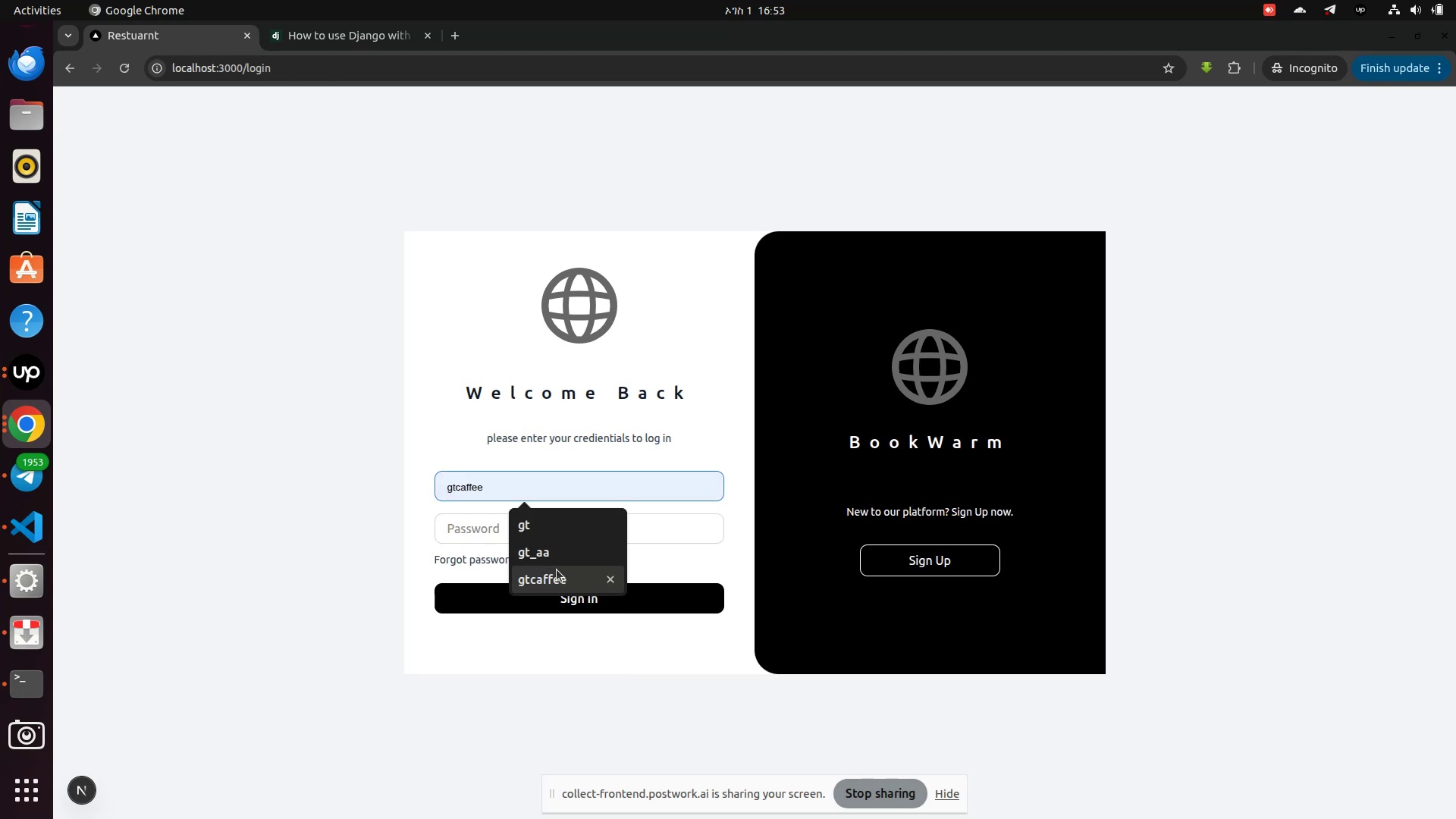 
left_click([541, 564])
 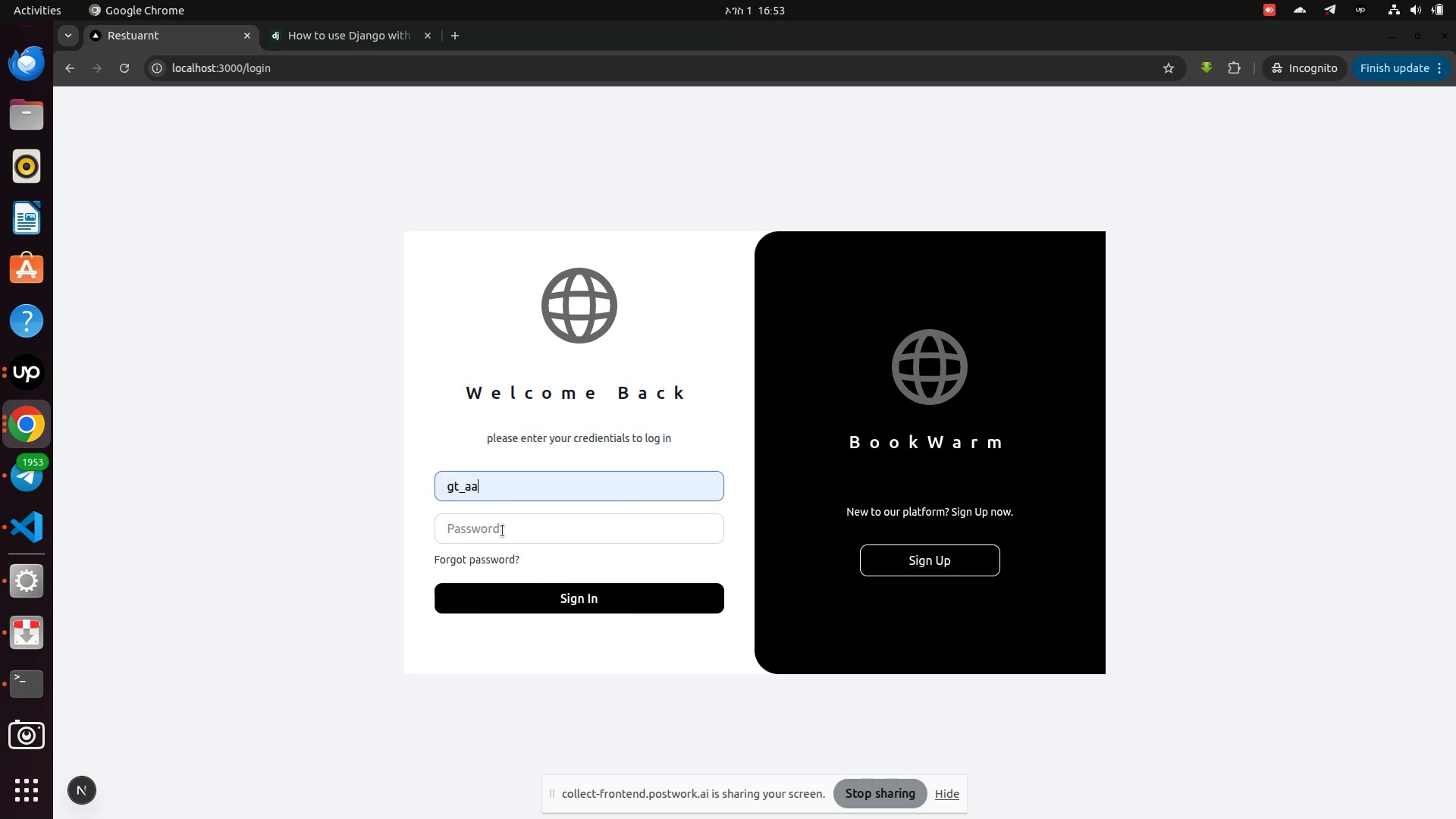 
left_click([503, 530])
 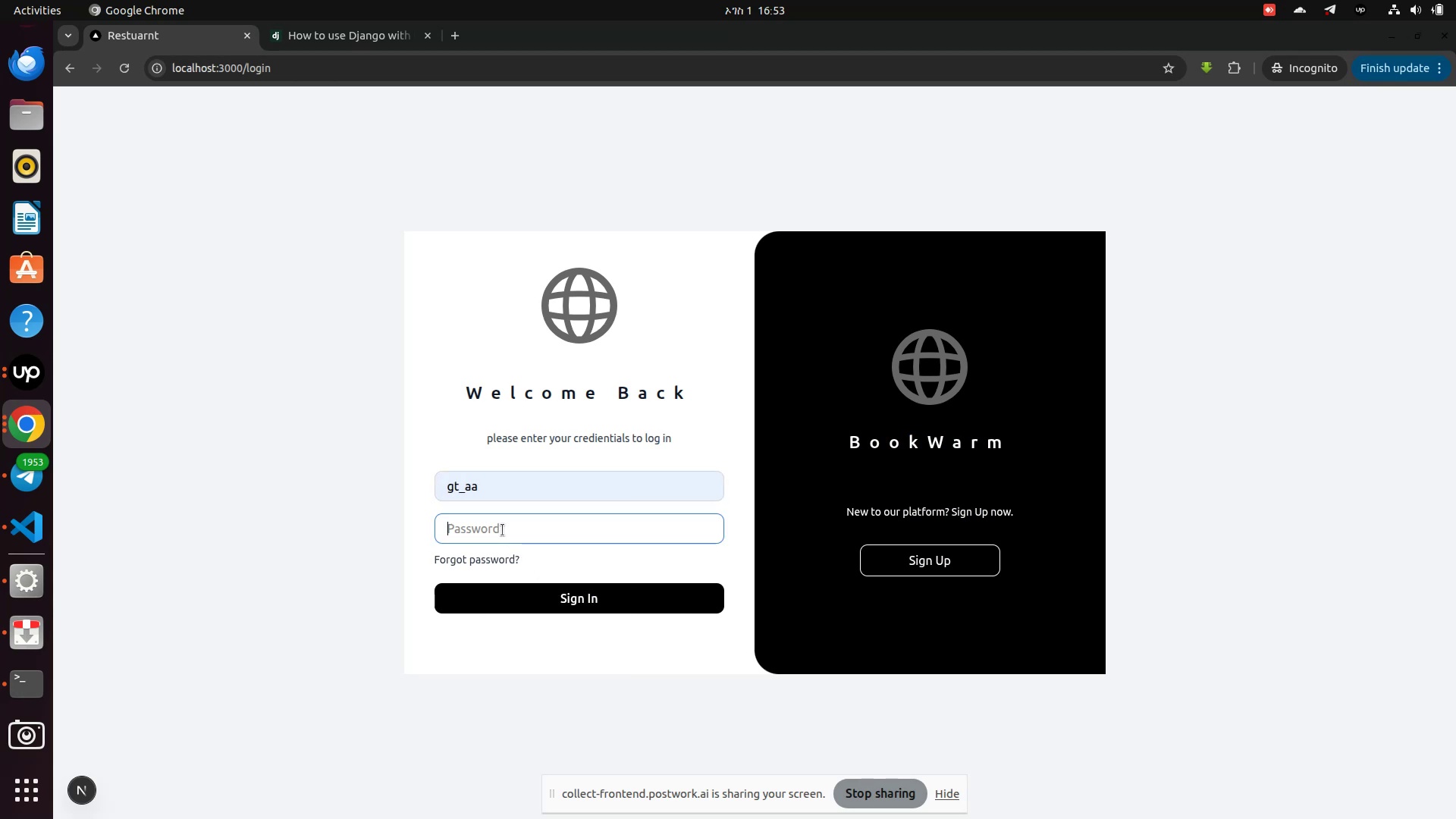 
type(!@QWASZXzxasqw12)
 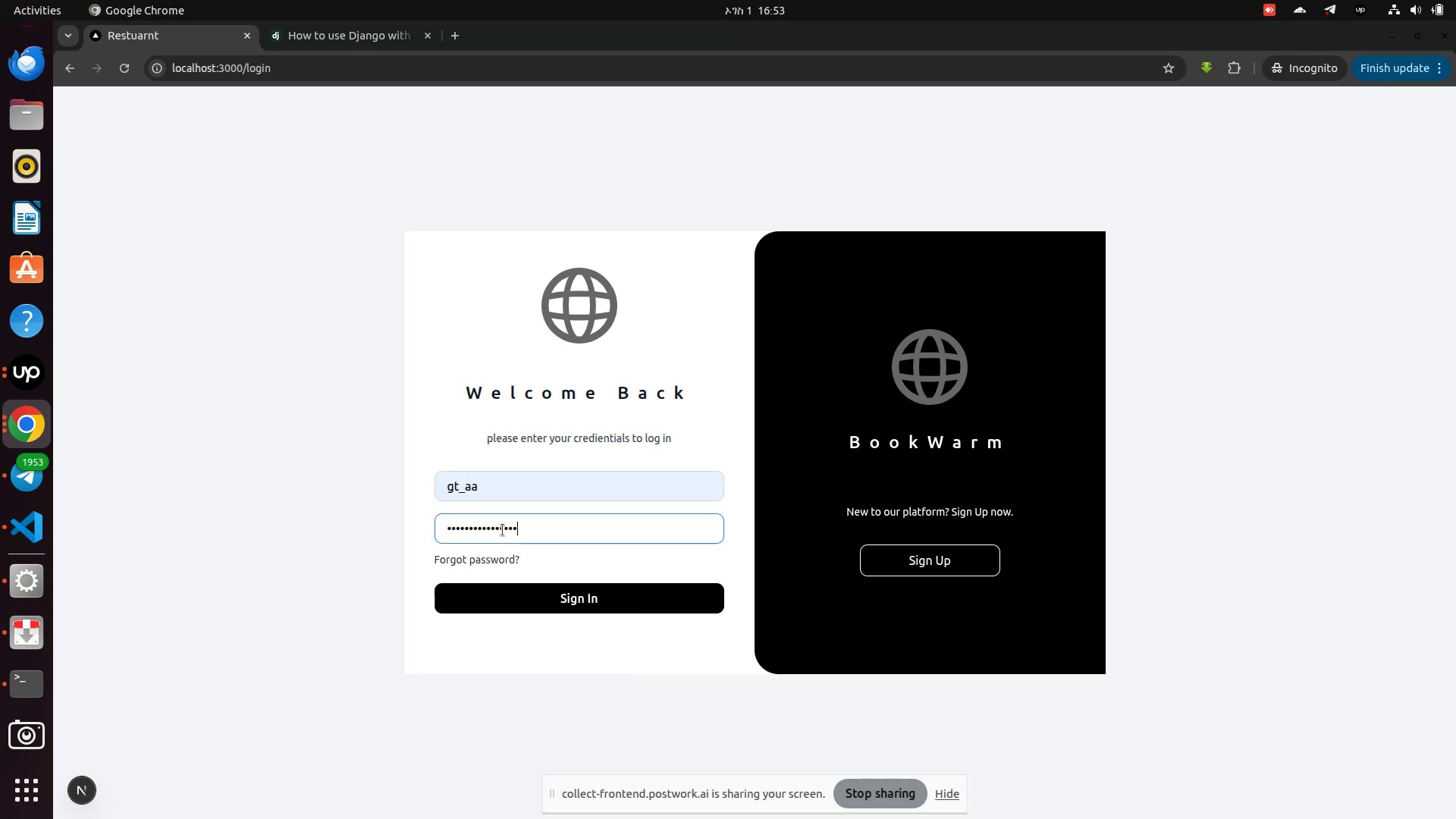 
key(Enter)
 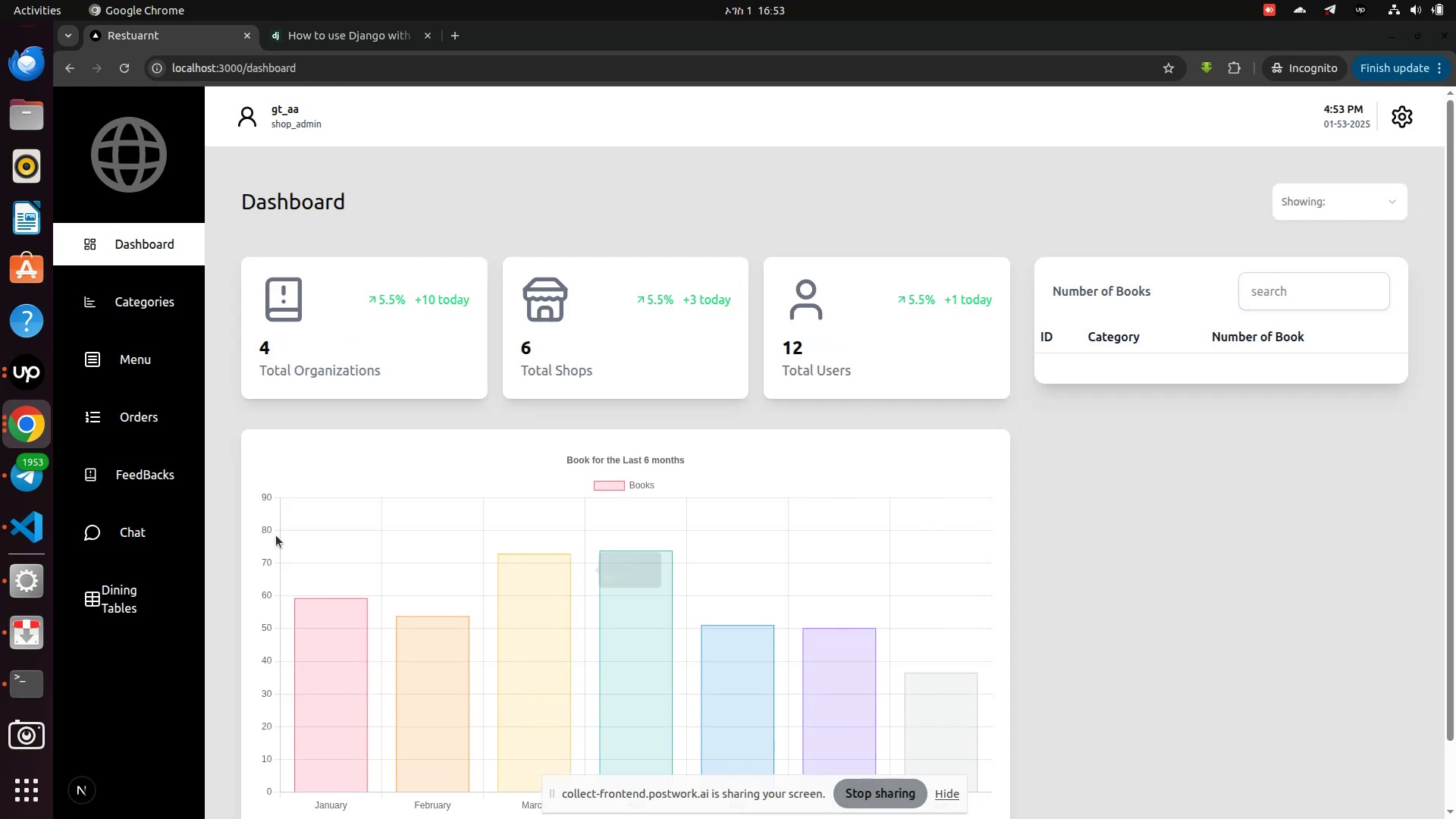 
left_click([111, 610])
 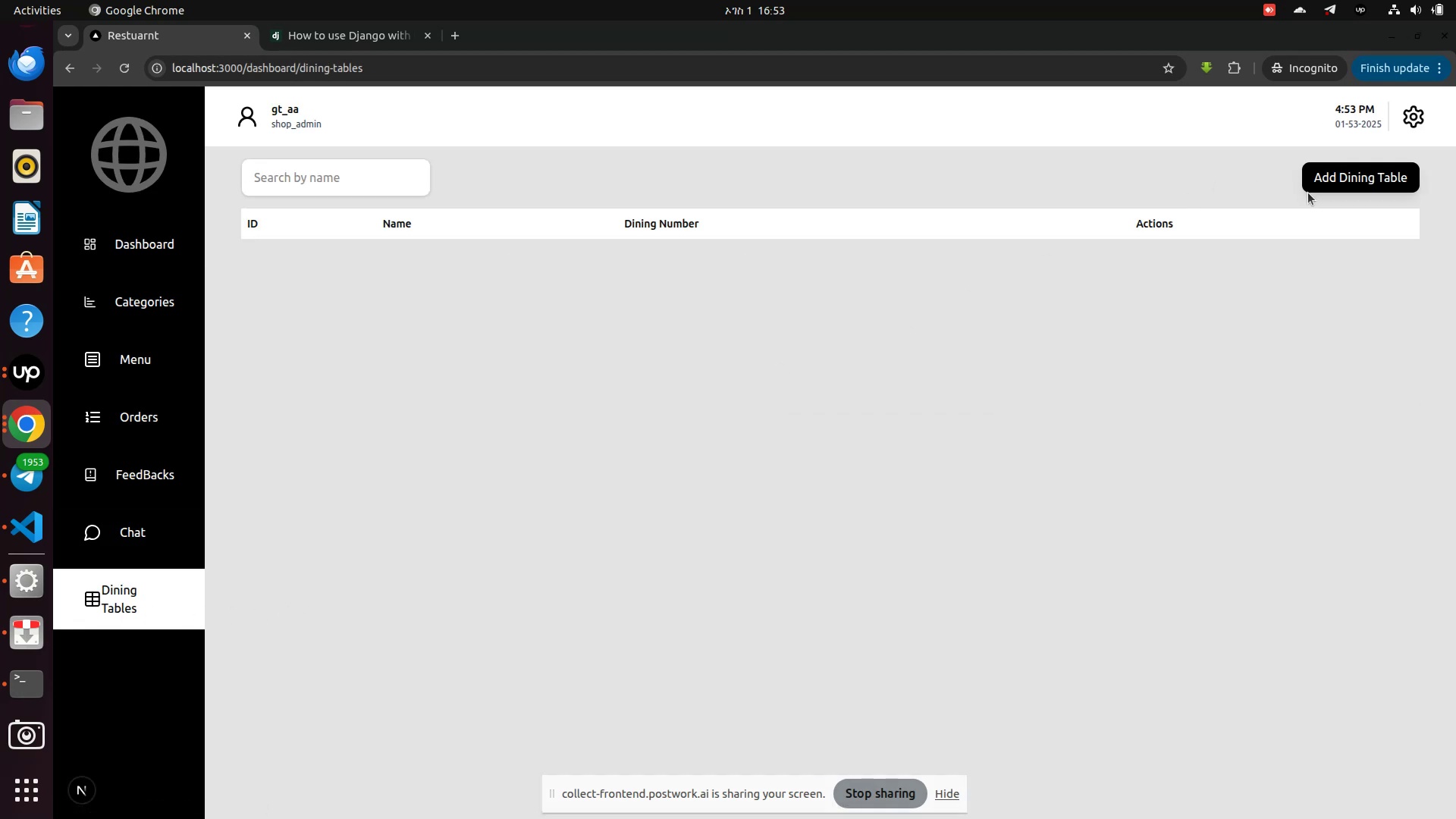 
wait(7.18)
 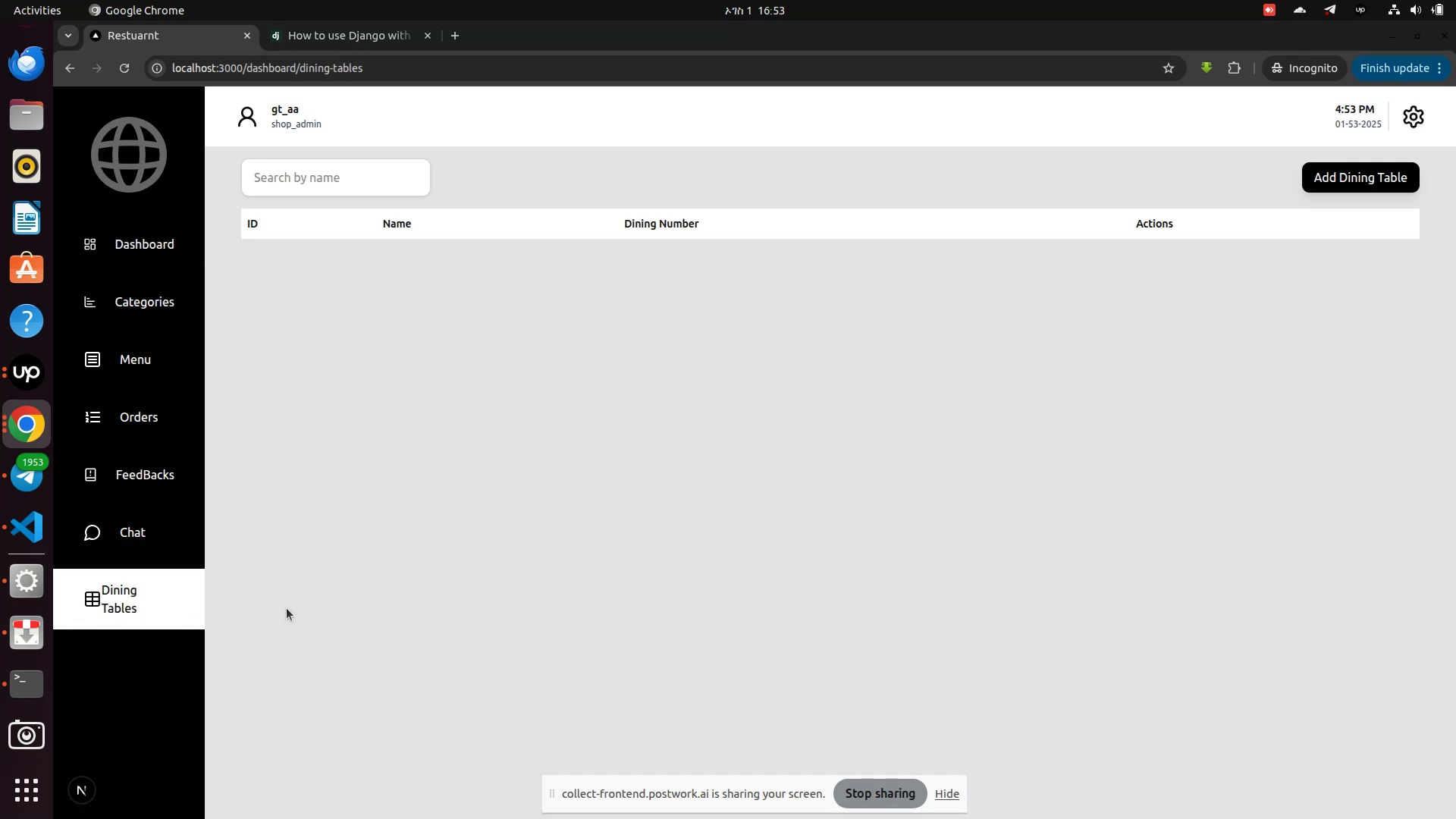 
left_click([926, 386])
 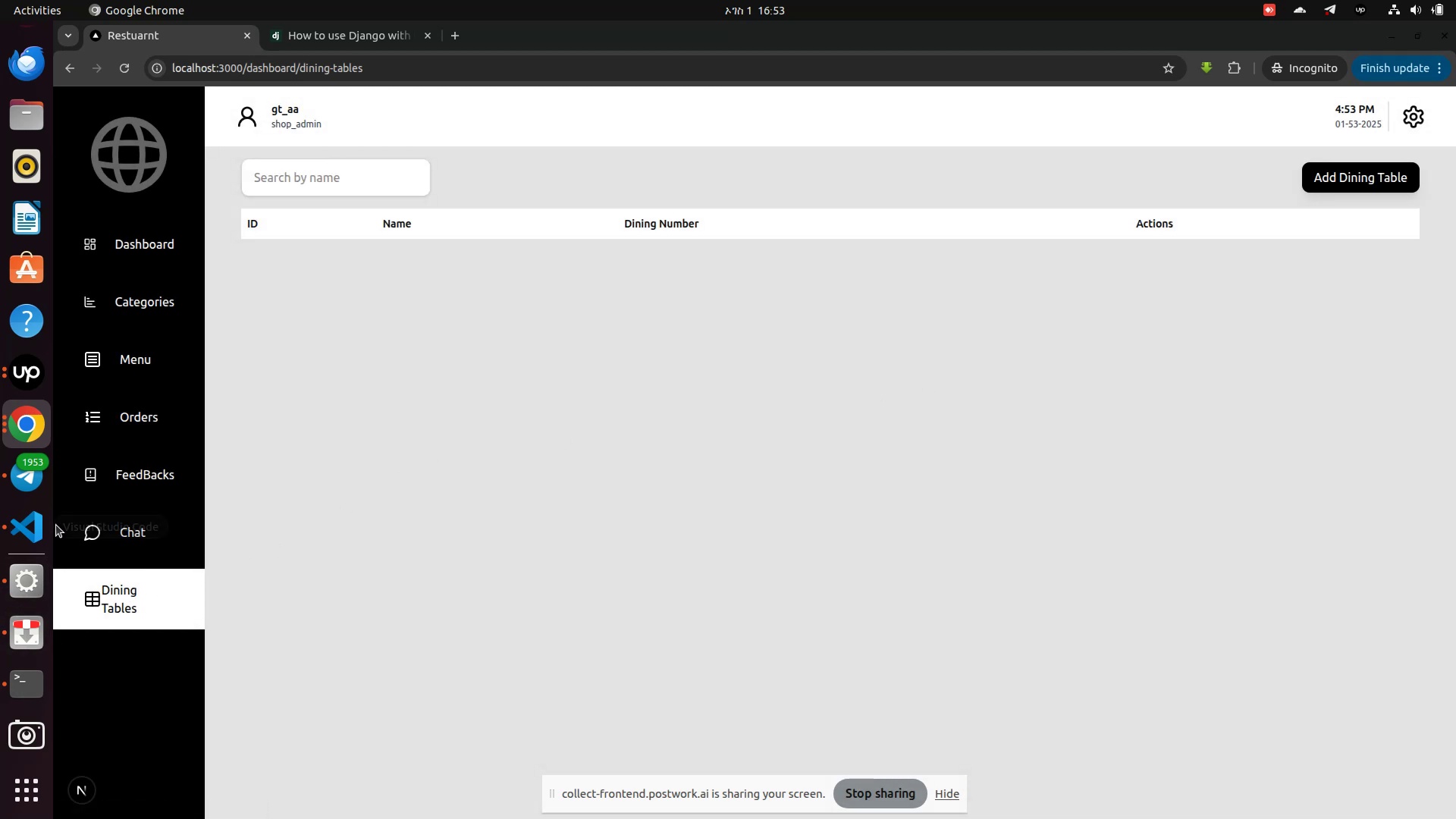 
left_click([37, 523])
 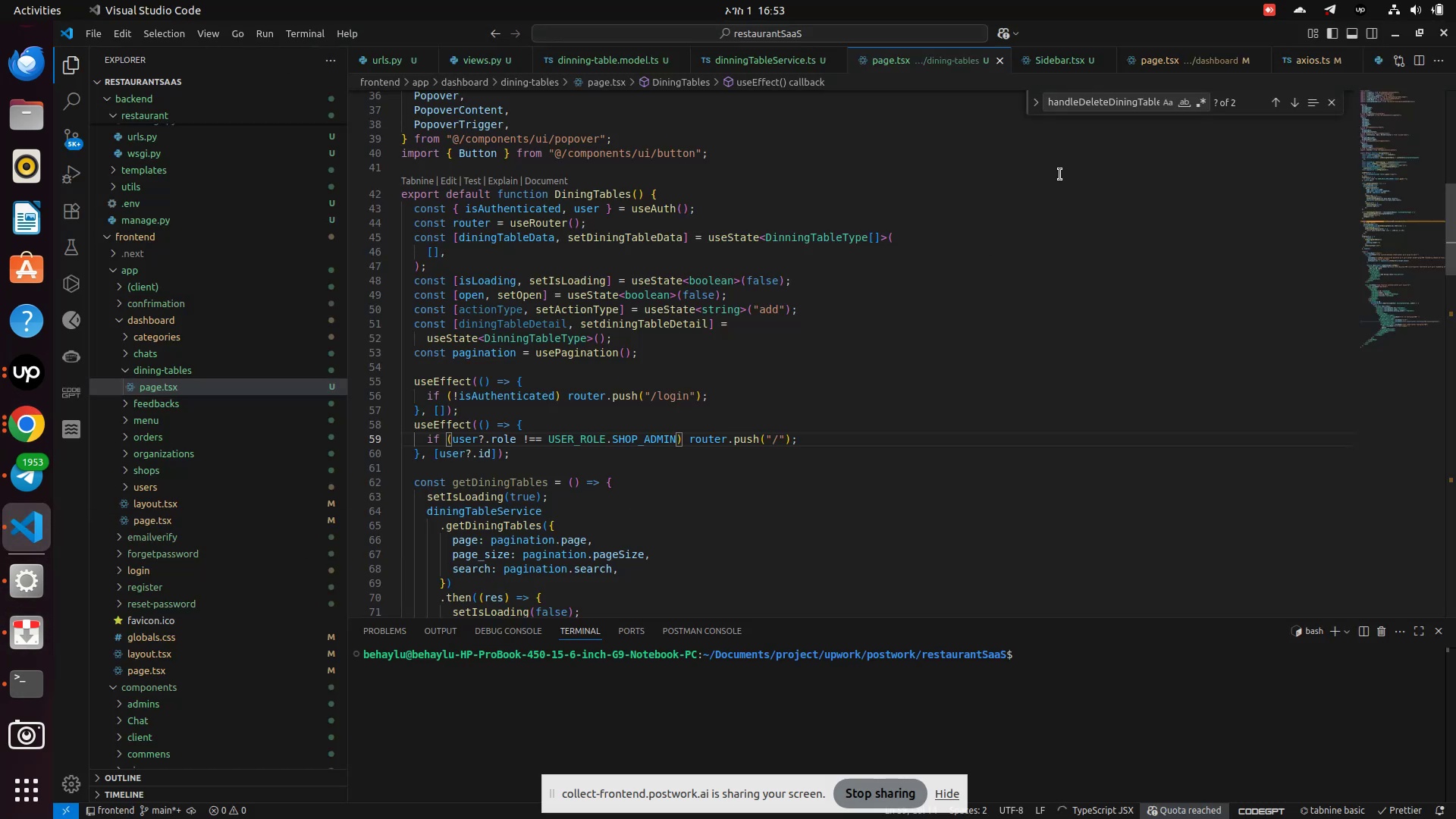 
left_click([1066, 66])
 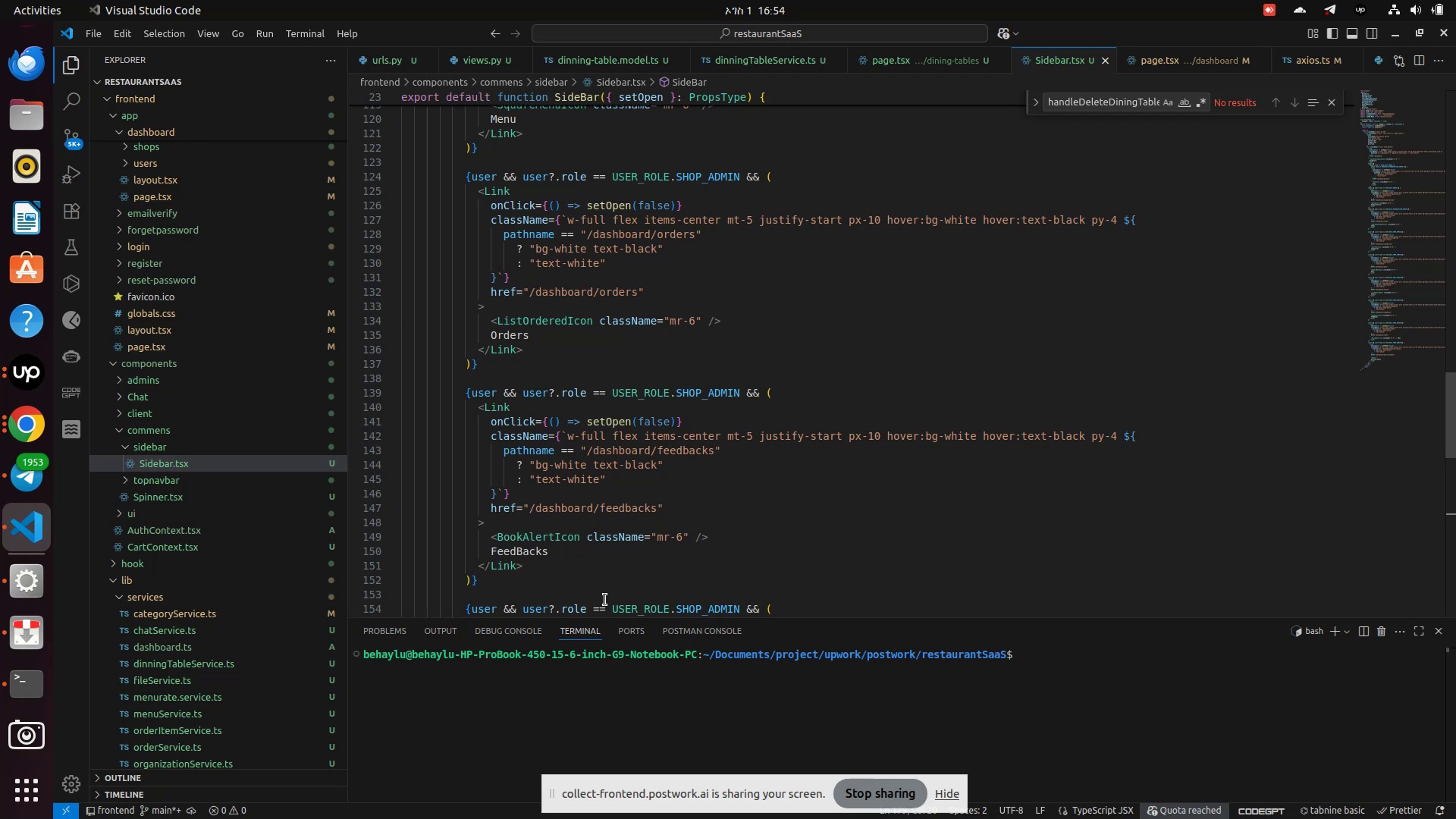 
wait(9.49)
 